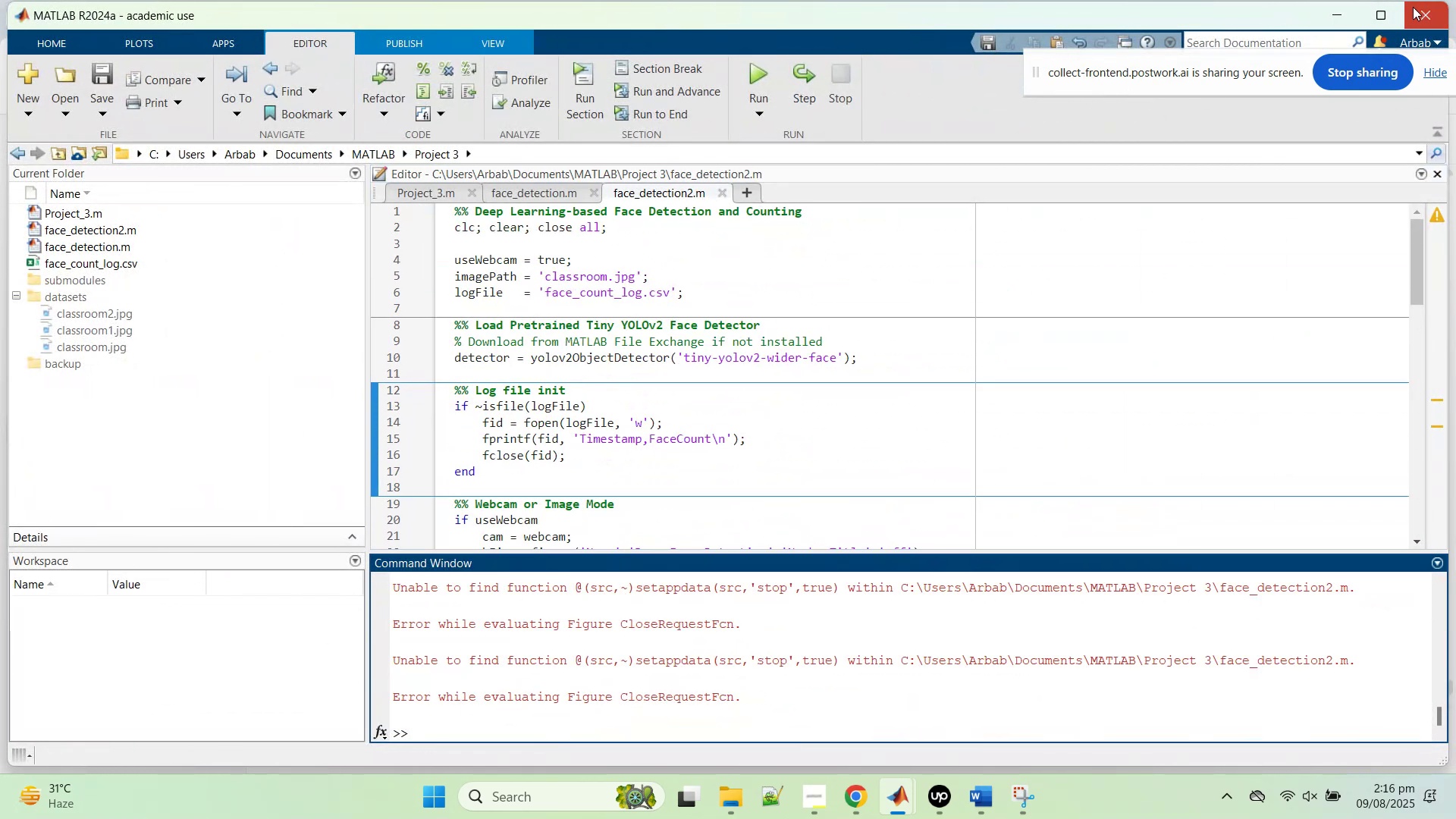 
right_click([1109, 793])
 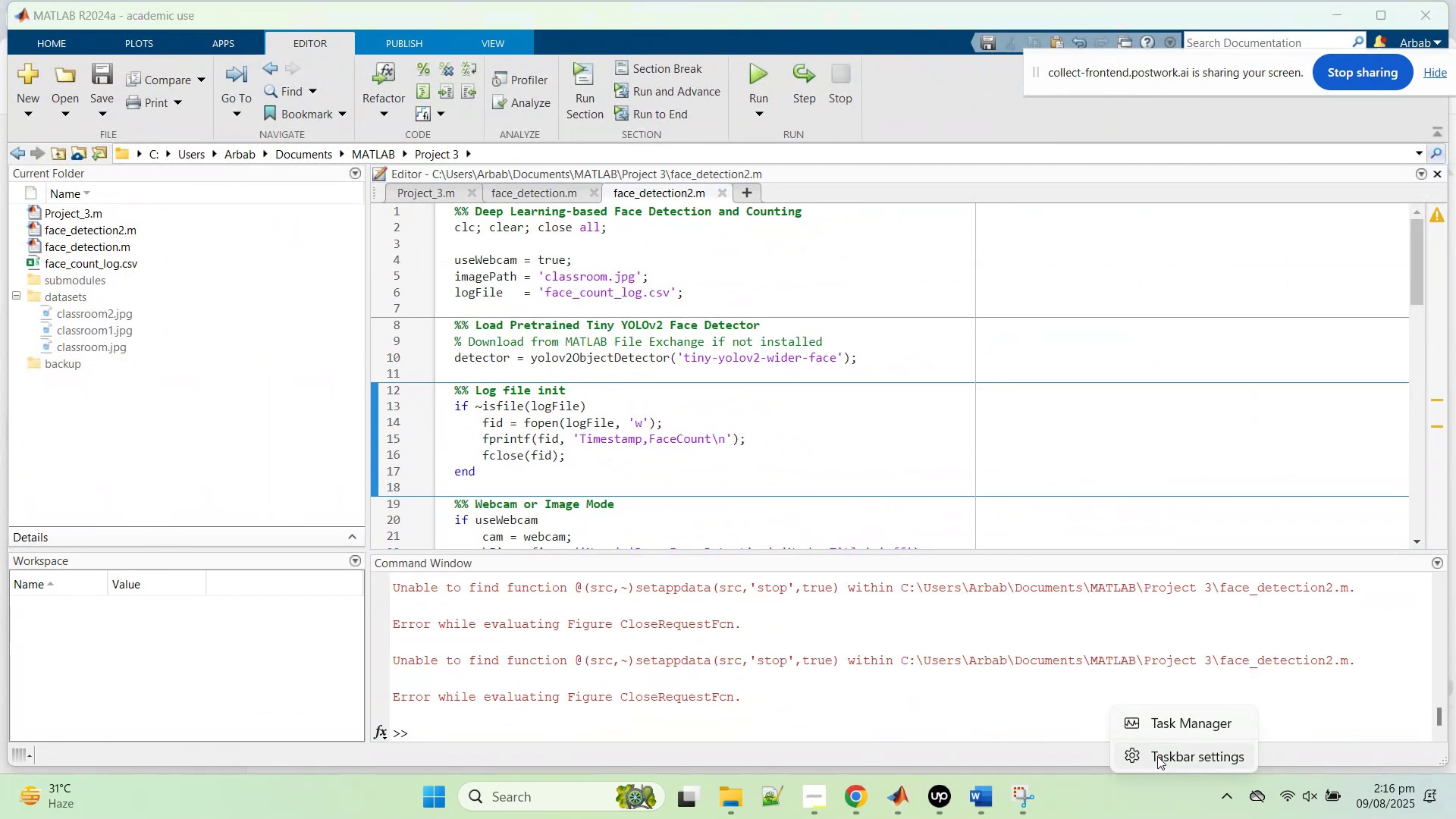 
left_click_drag(start_coordinate=[1157, 756], to_coordinate=[1163, 727])
 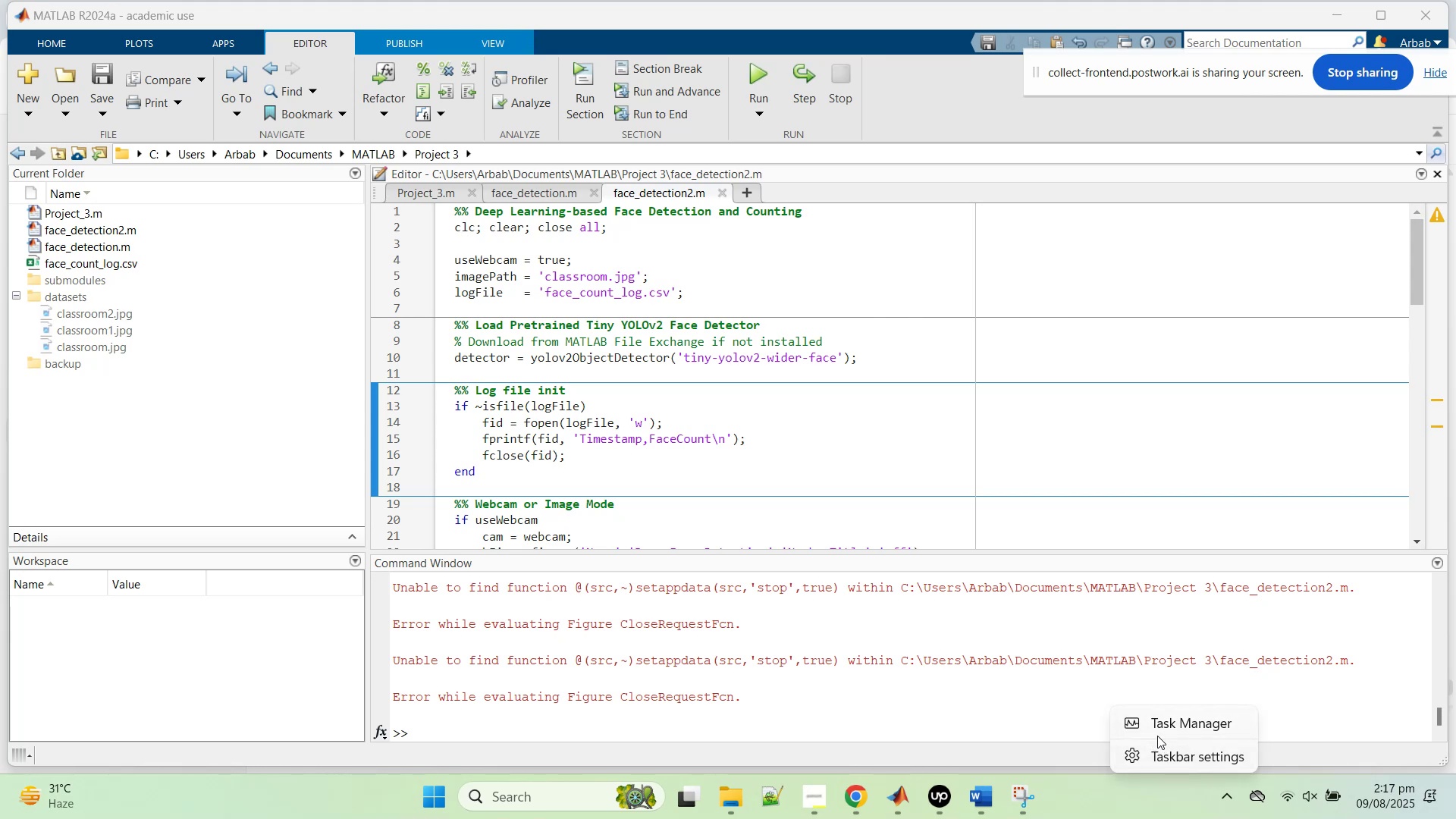 
left_click([1165, 729])
 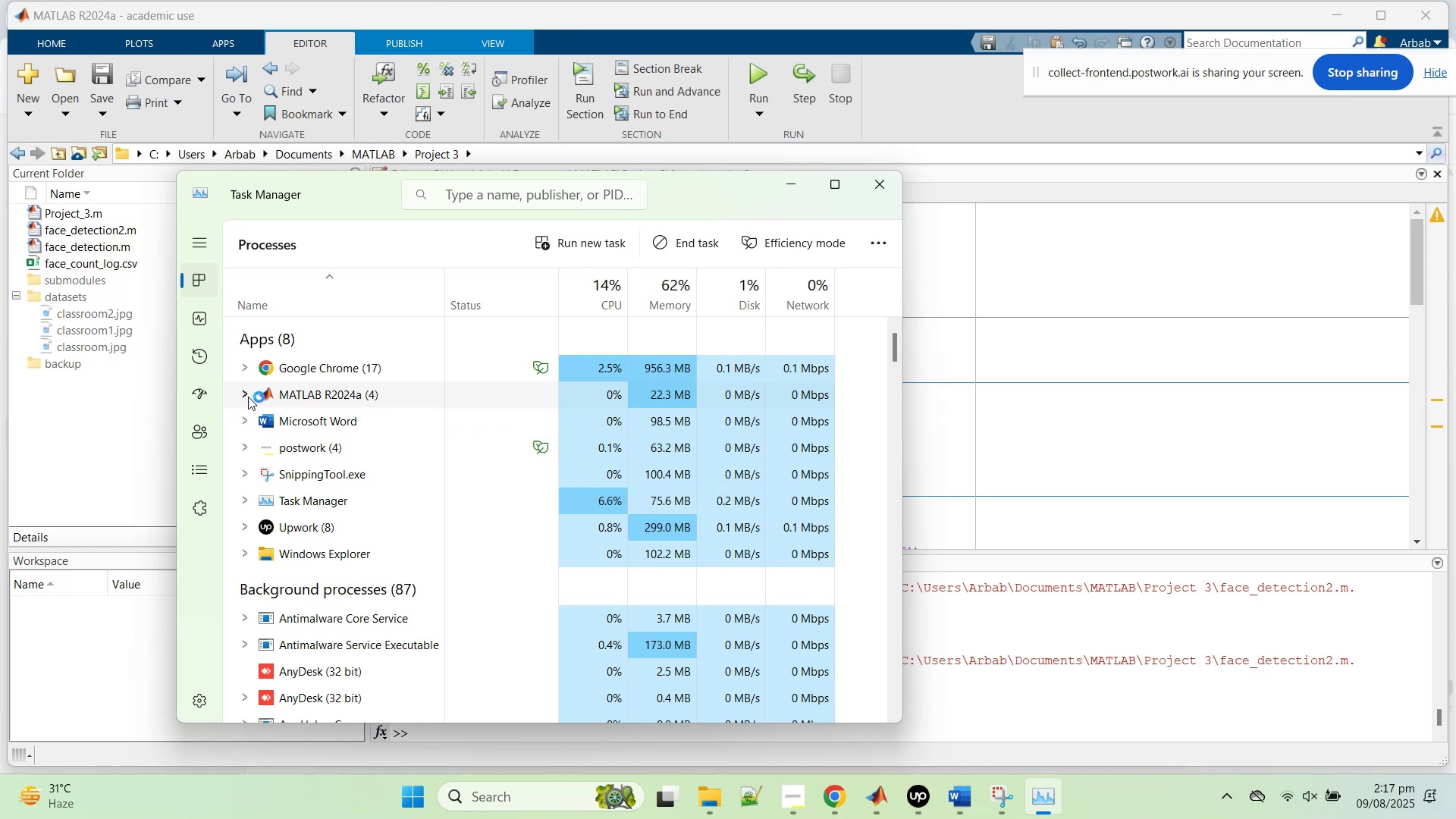 
wait(14.62)
 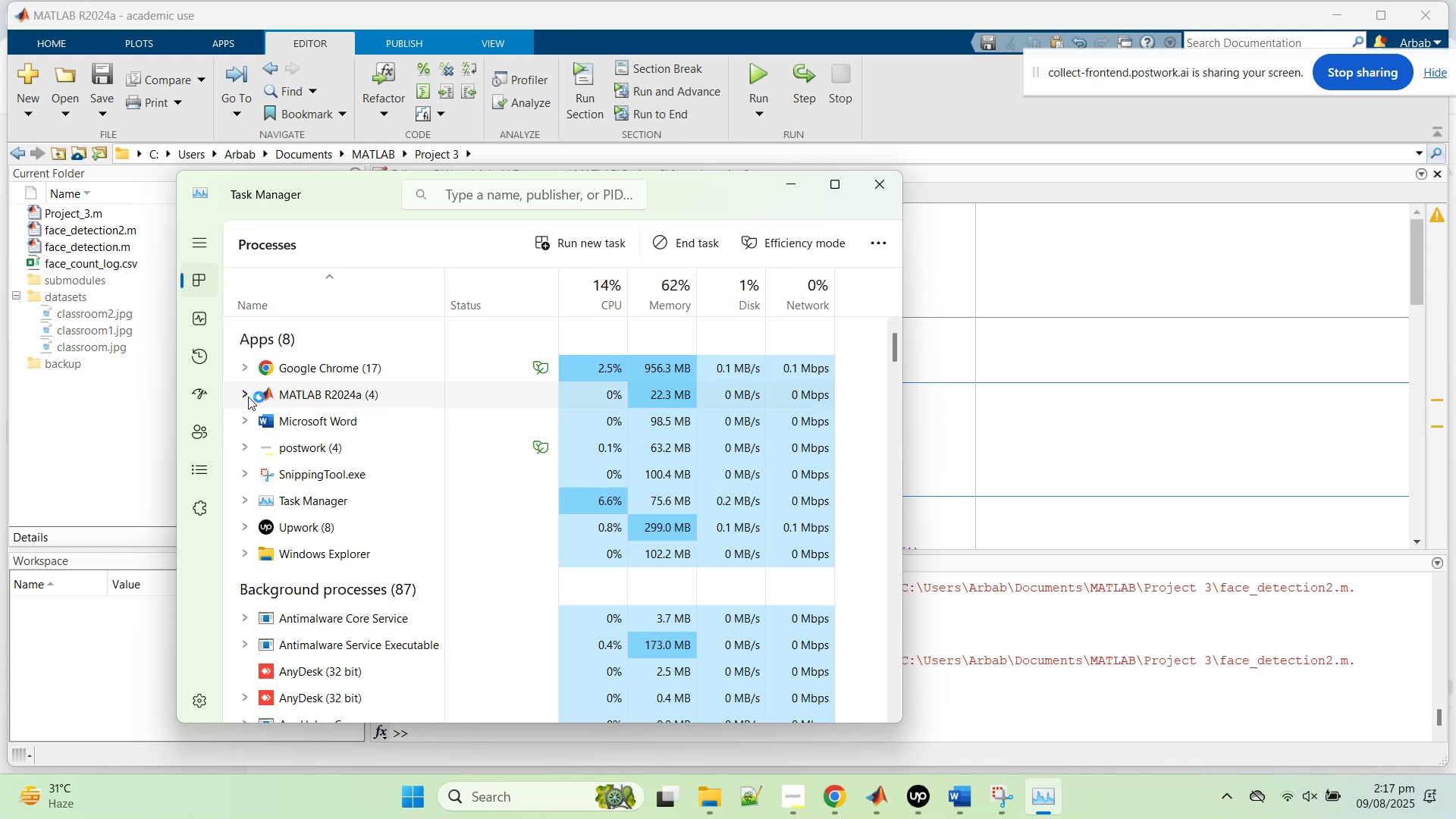 
left_click([522, 811])
 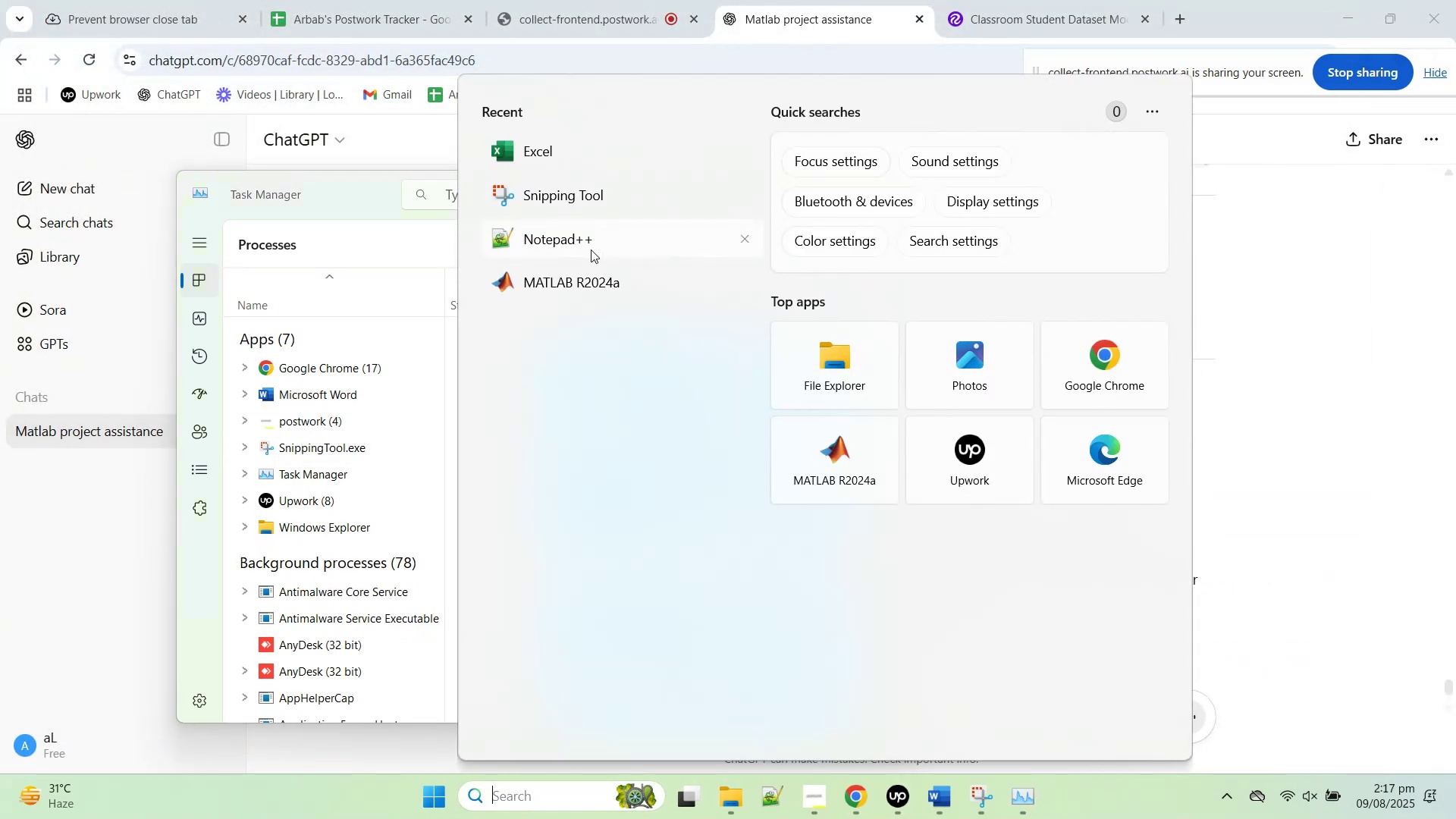 
left_click([577, 290])
 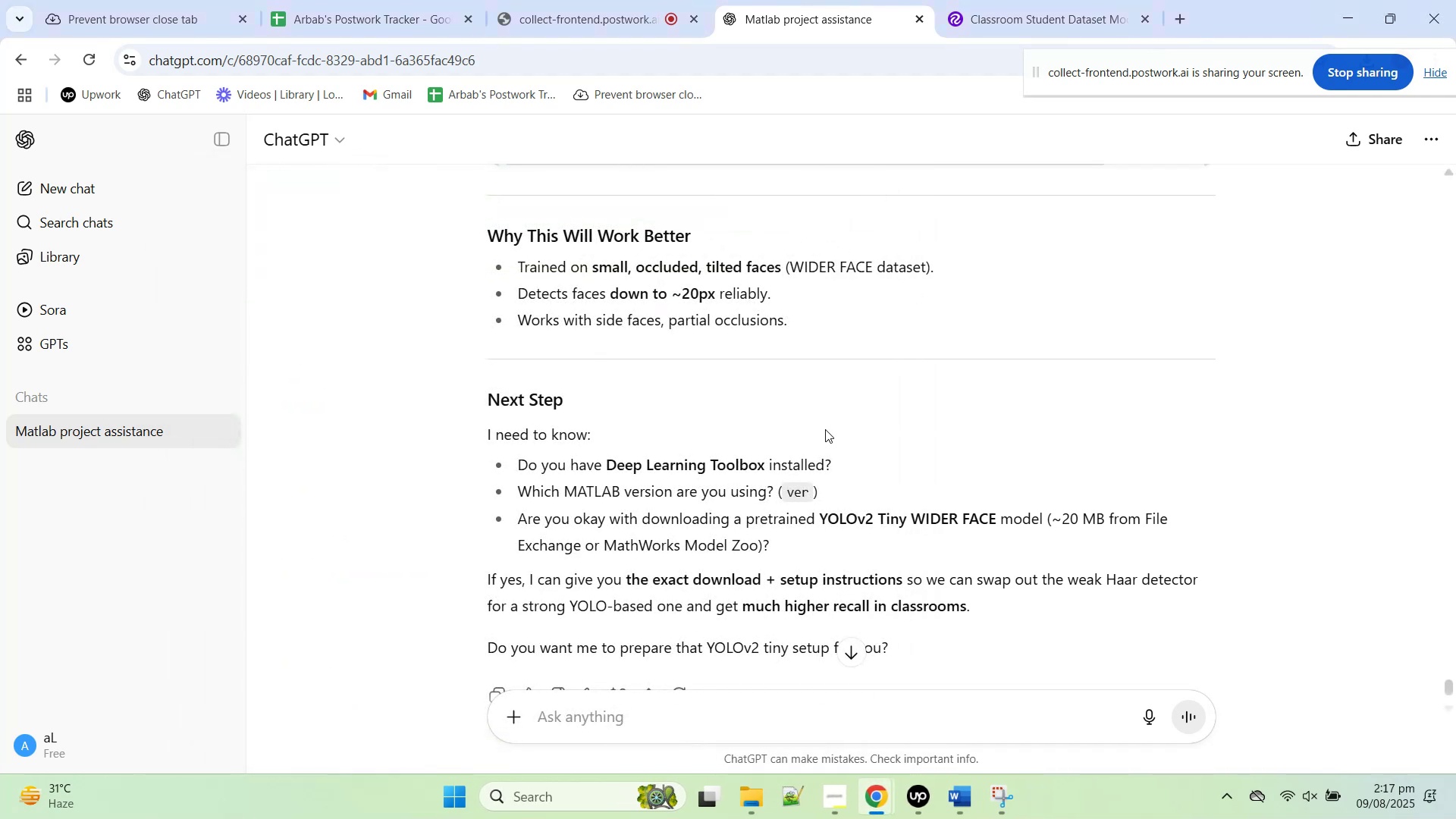 
wait(6.08)
 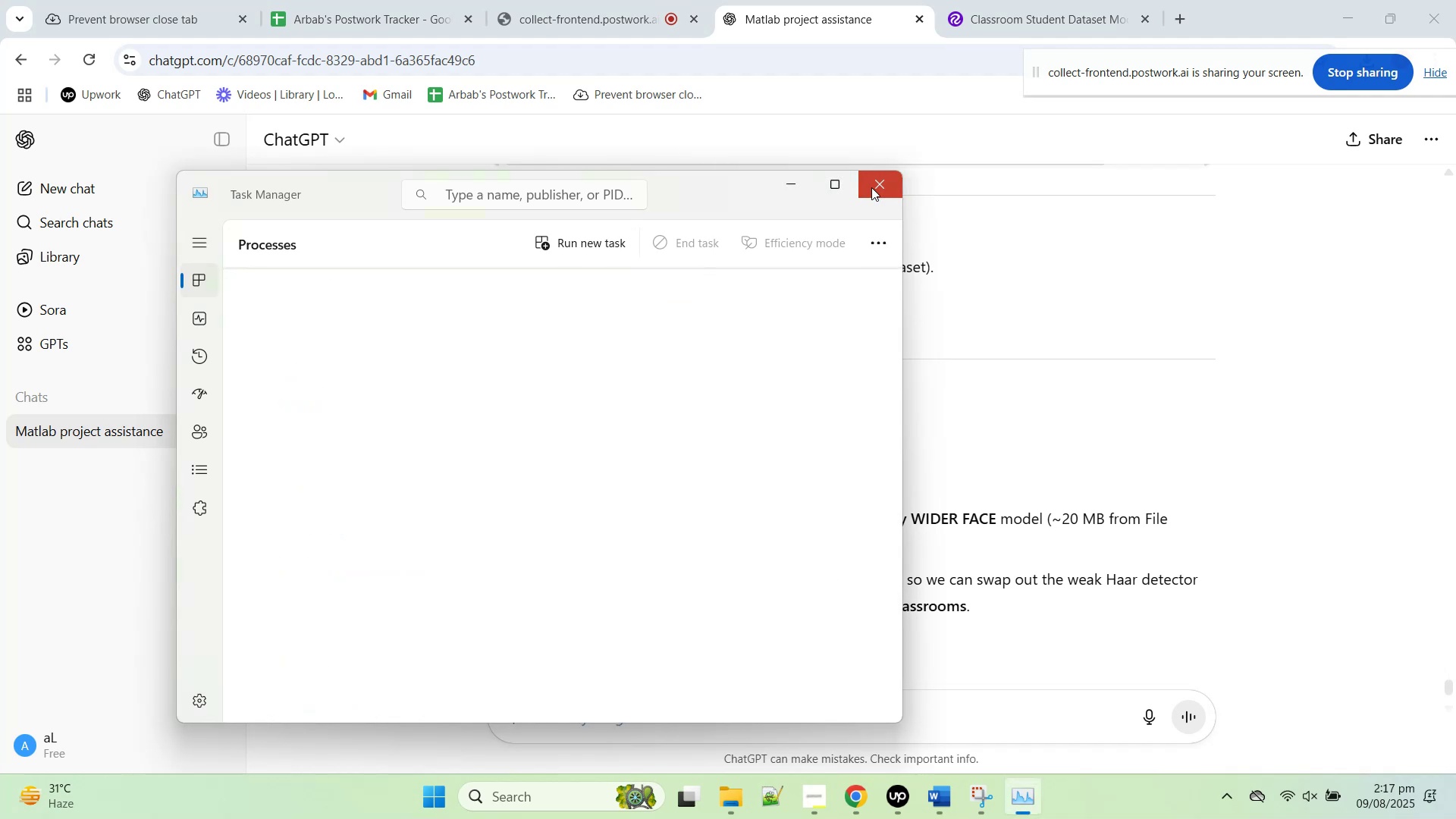 
scroll: coordinate [813, 498], scroll_direction: down, amount: 3.0
 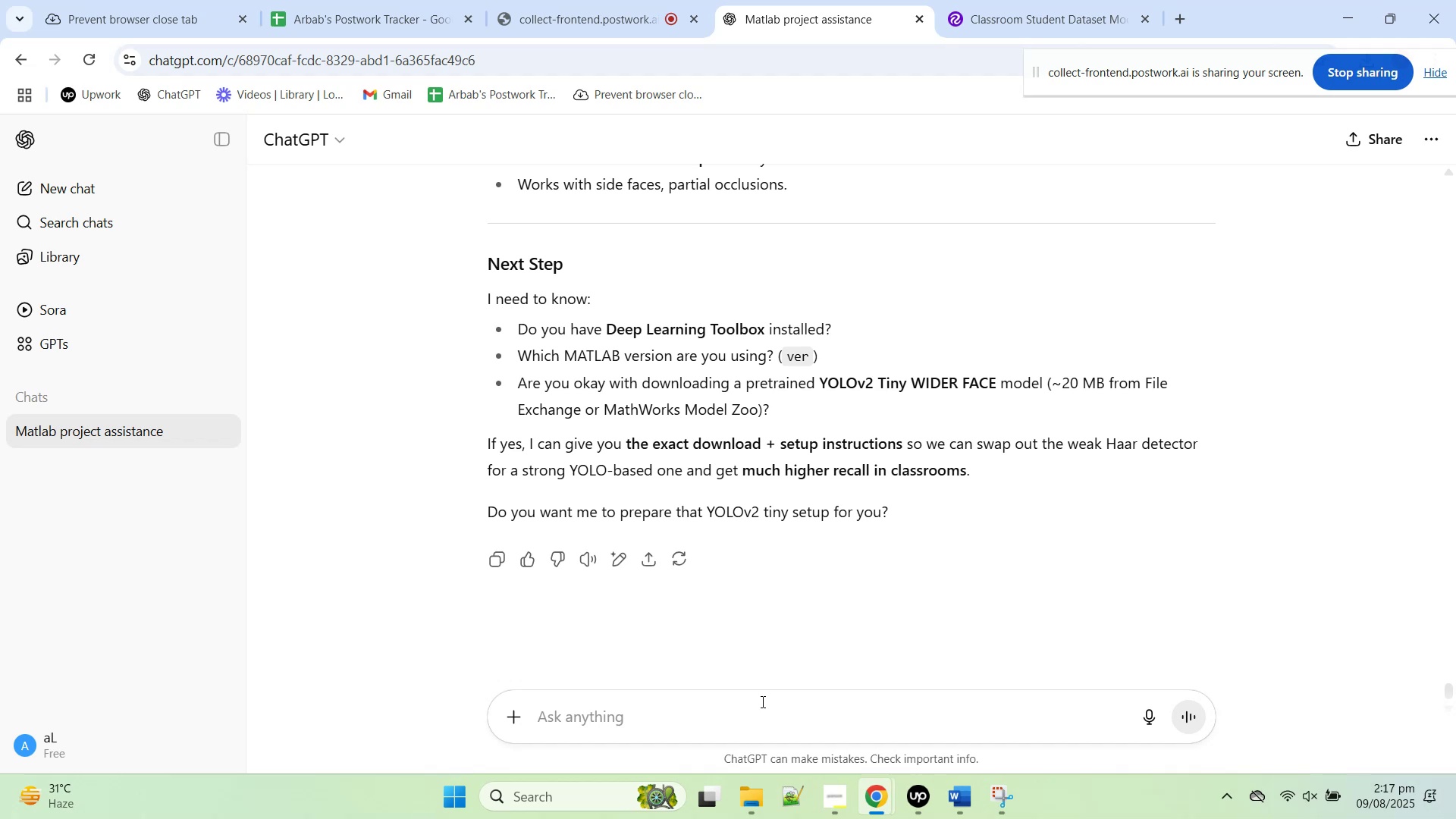 
wait(11.22)
 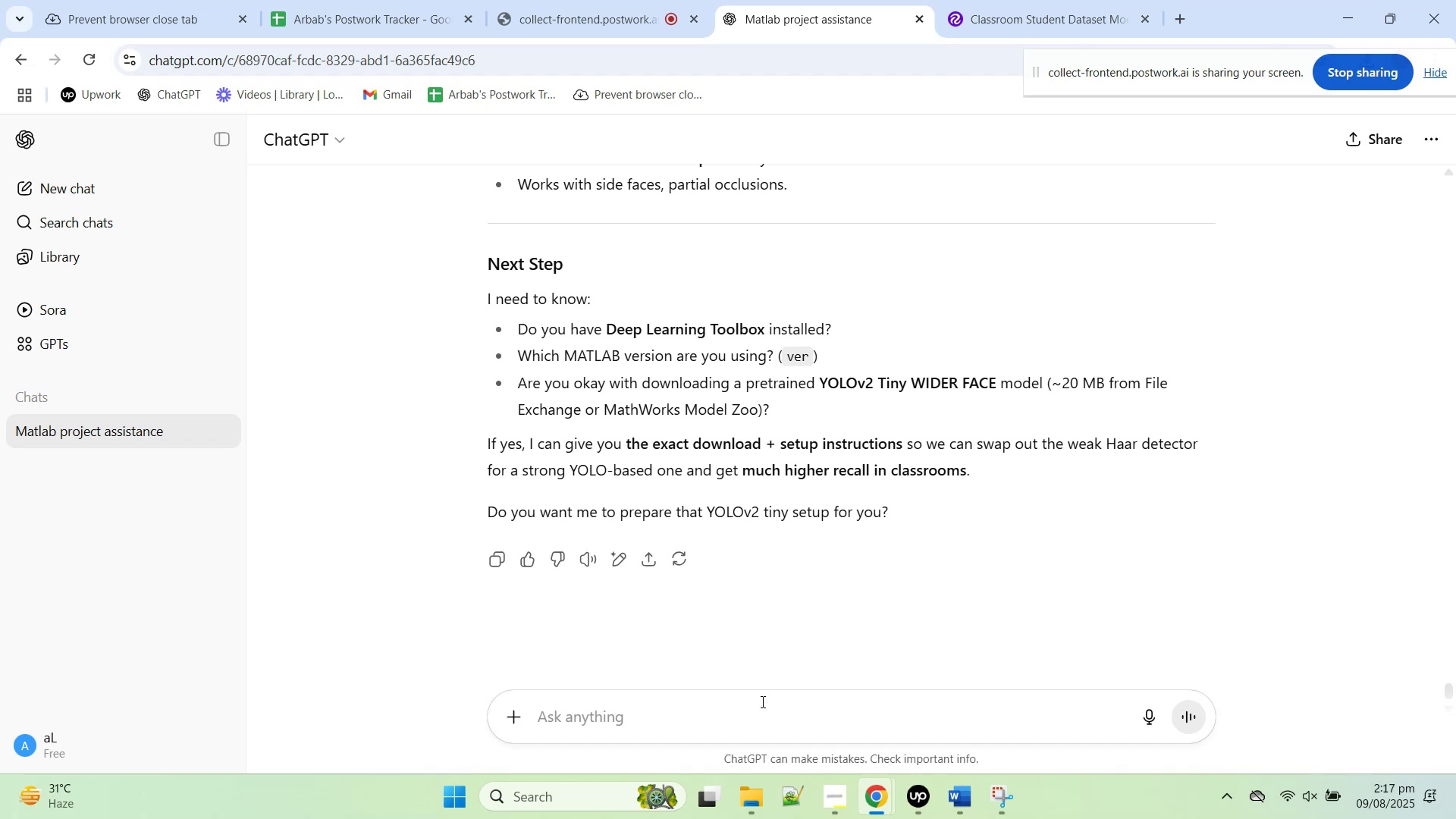 
left_click([1041, 805])
 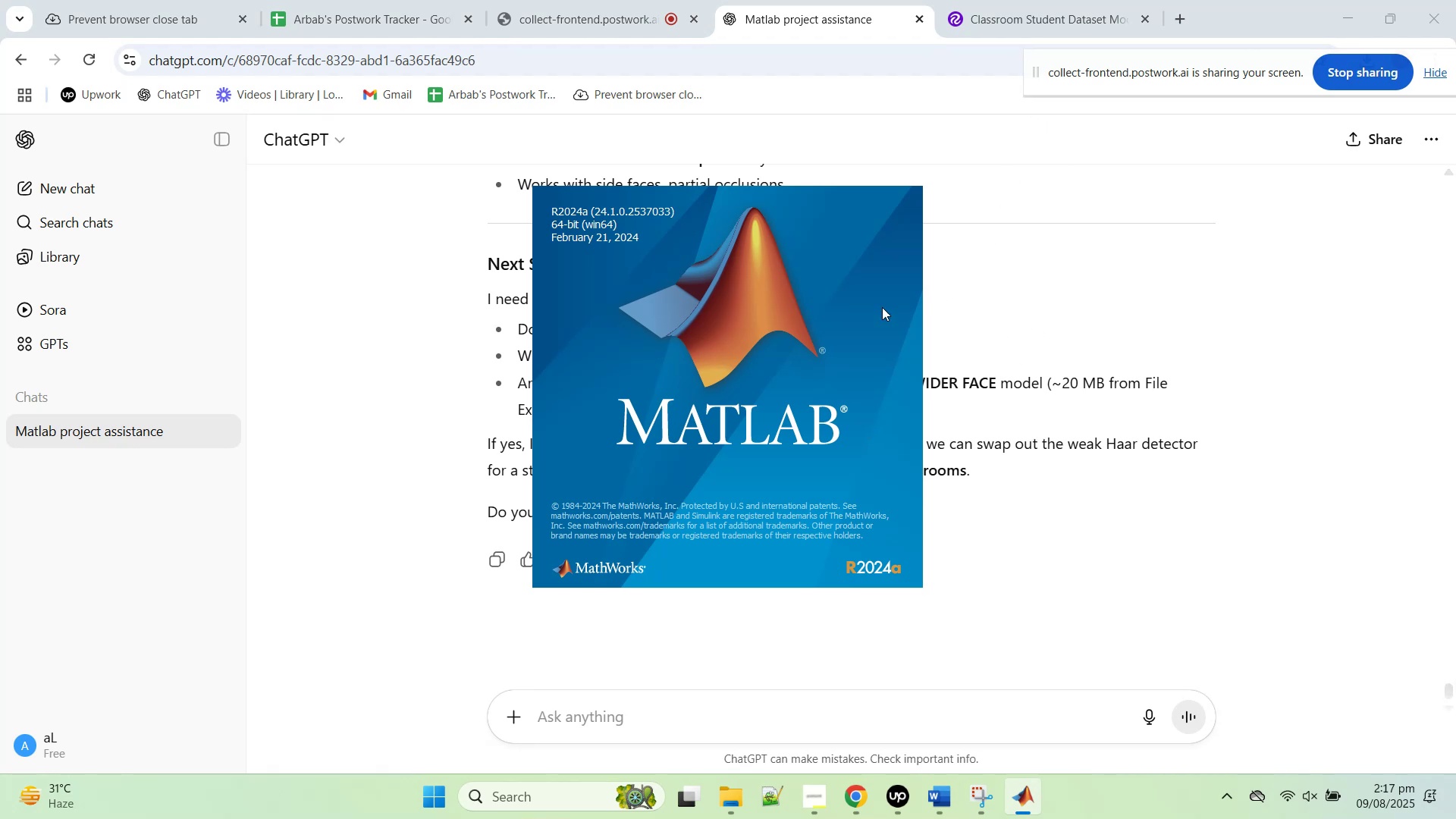 
wait(15.06)
 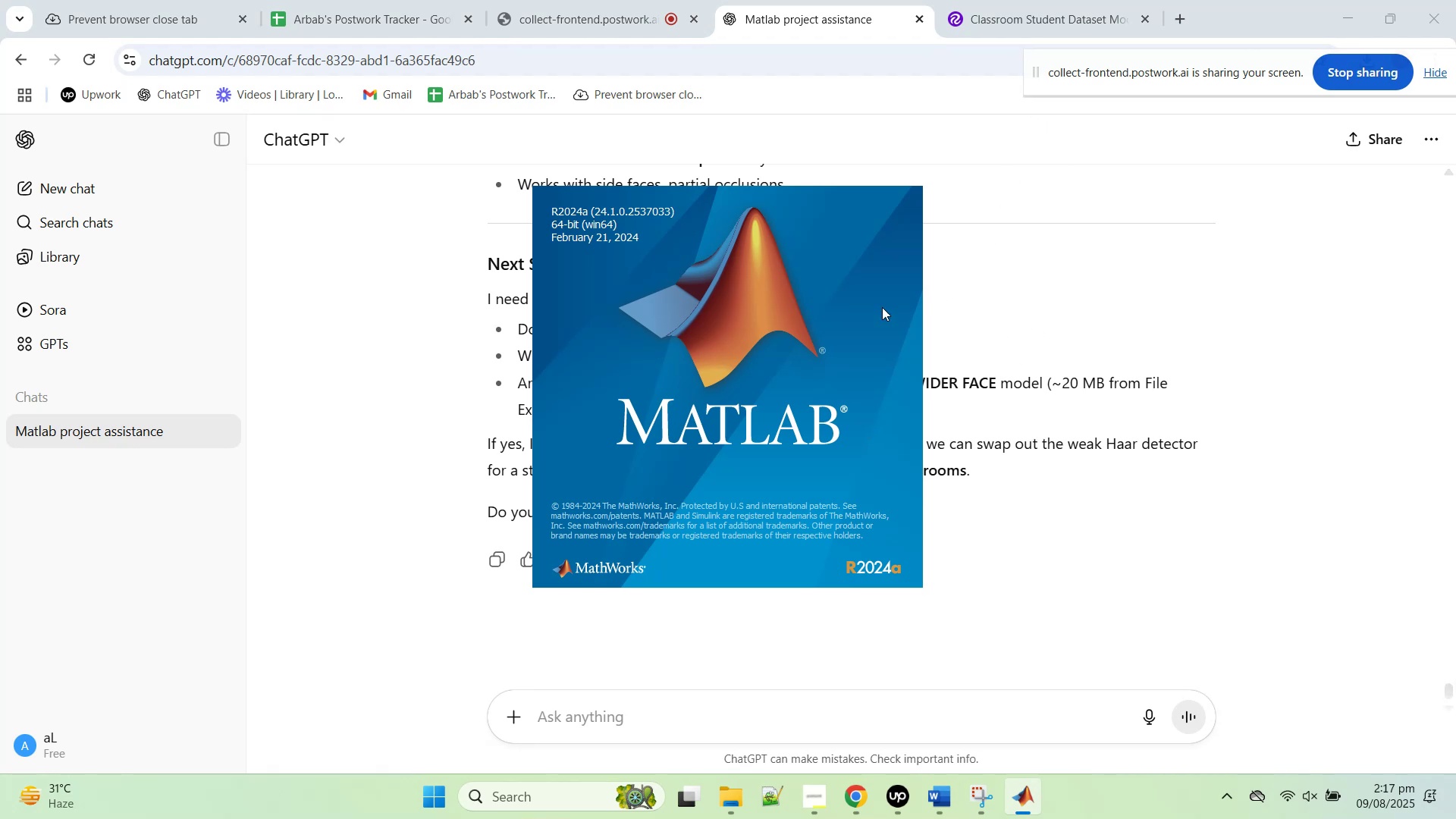 
left_click([1083, 0])
 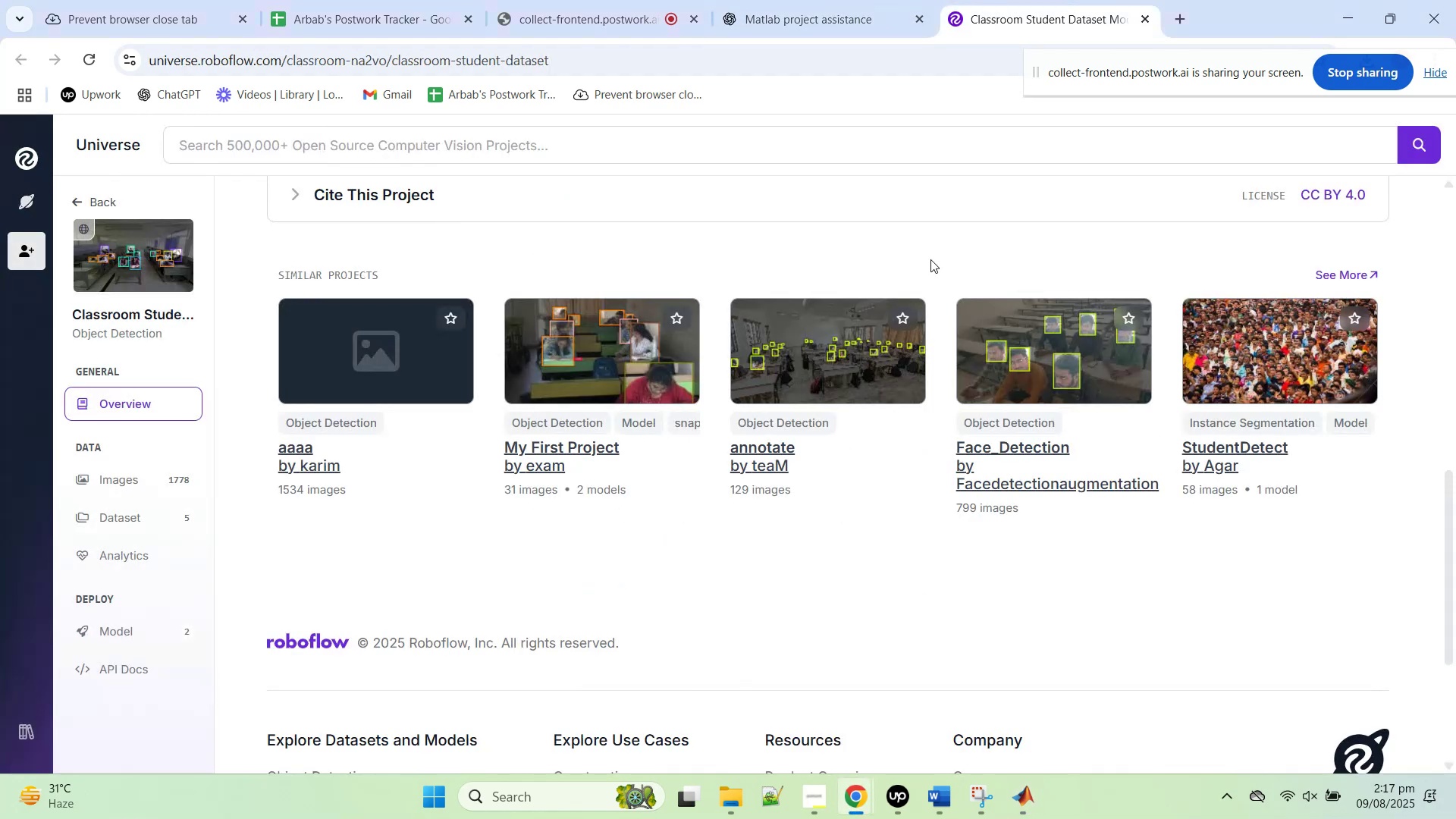 
scroll: coordinate [910, 376], scroll_direction: down, amount: 8.0
 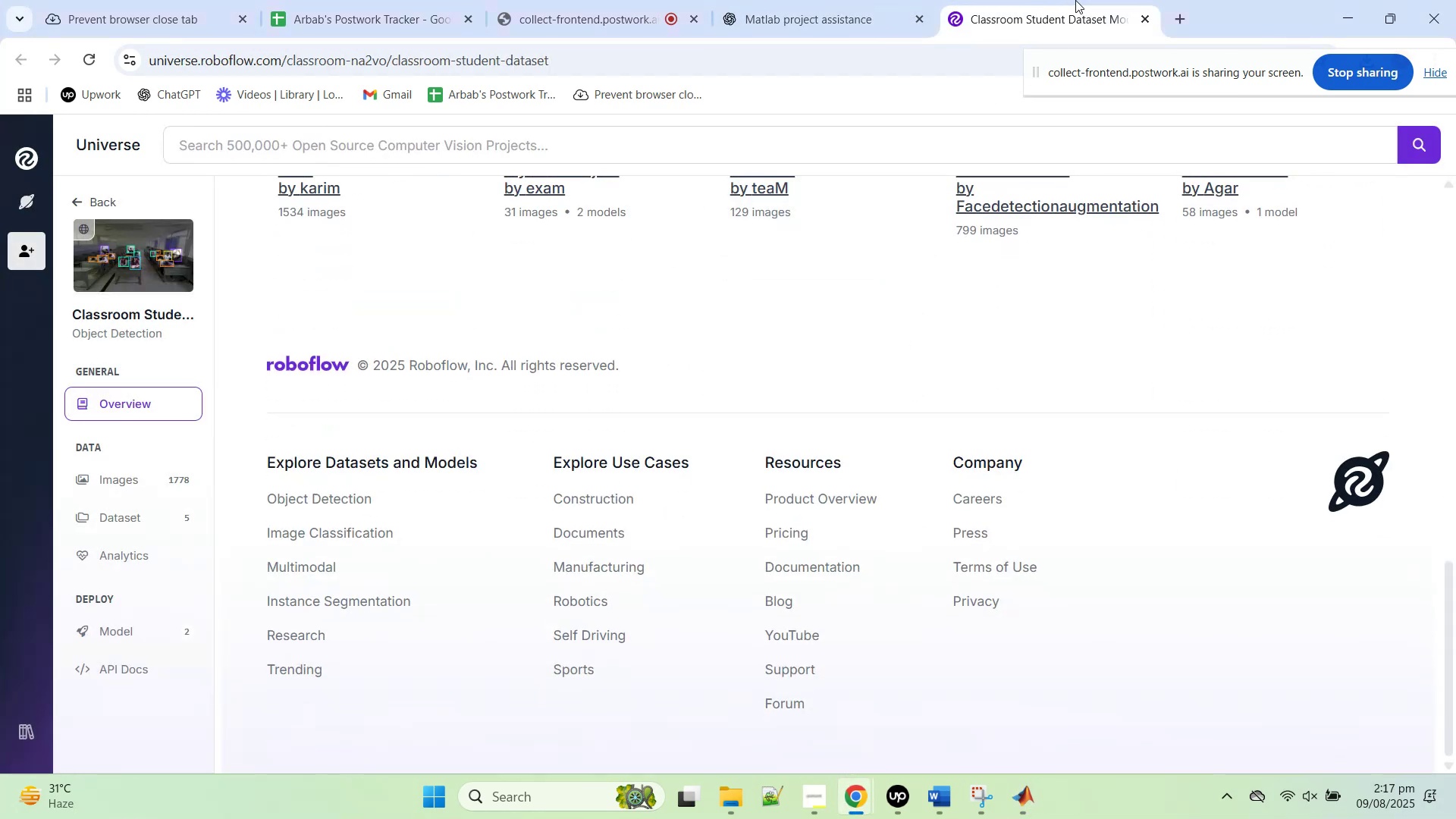 
middle_click([1075, 0])
 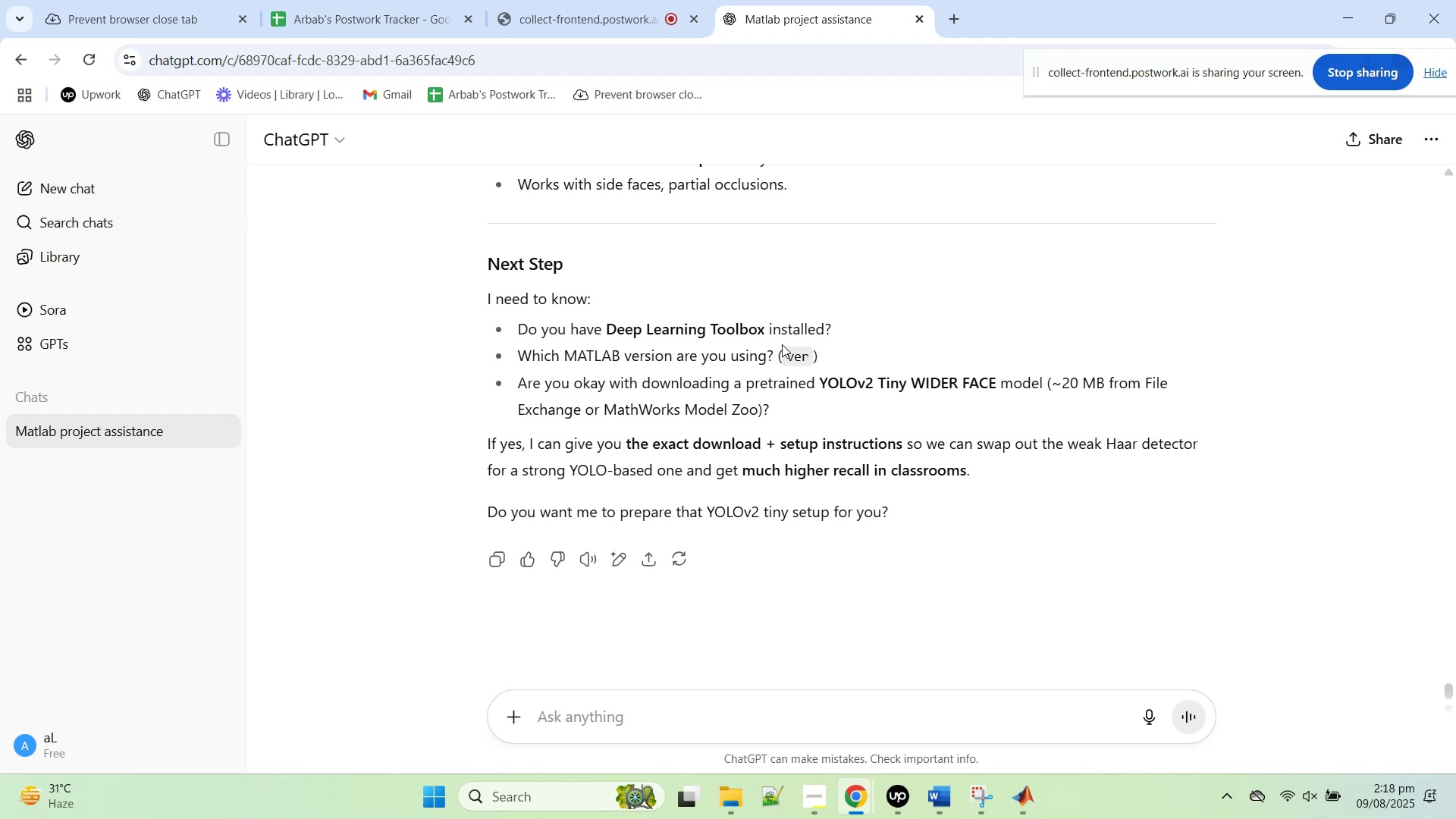 
wait(14.96)
 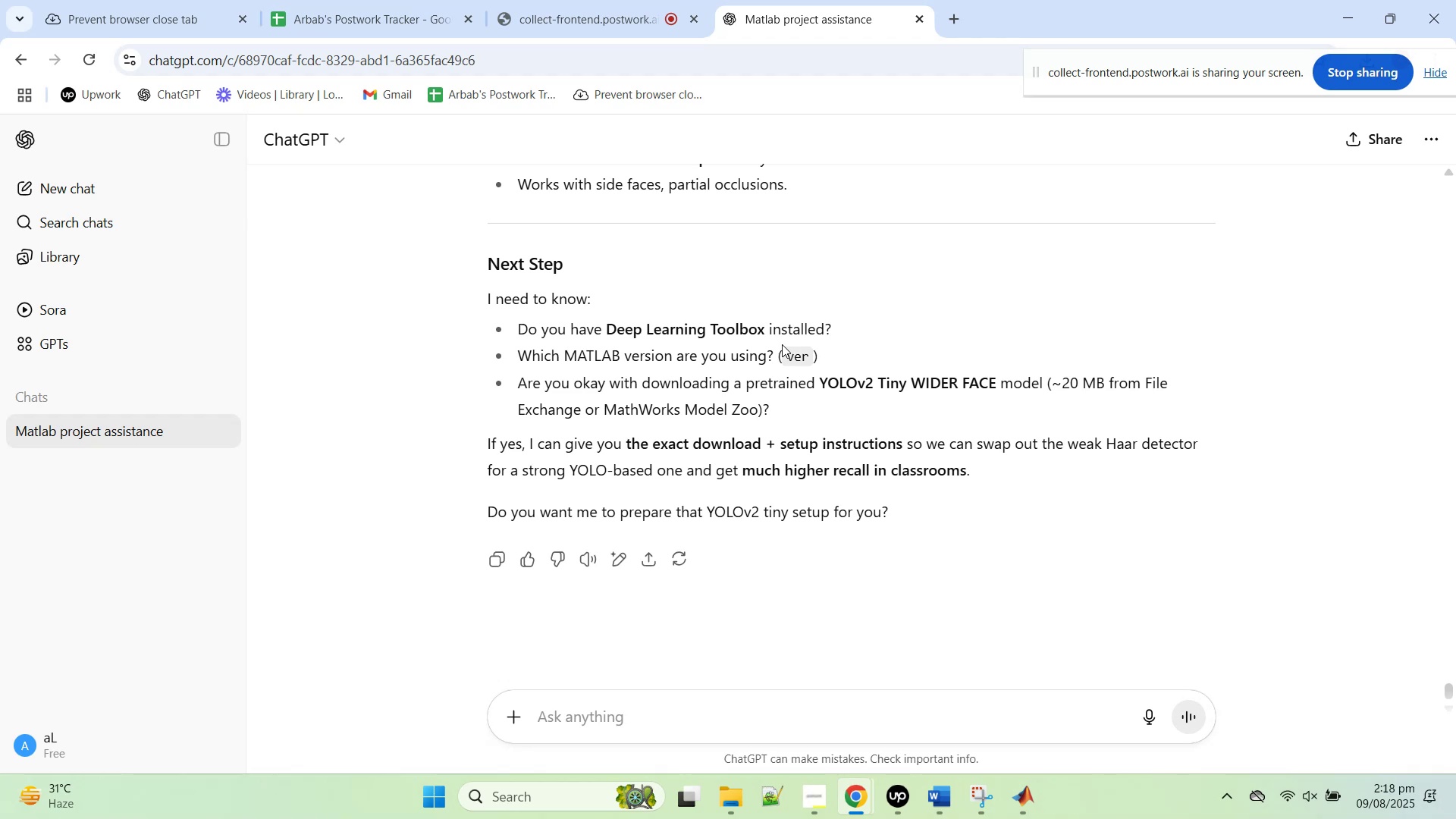 
left_click([684, 706])
 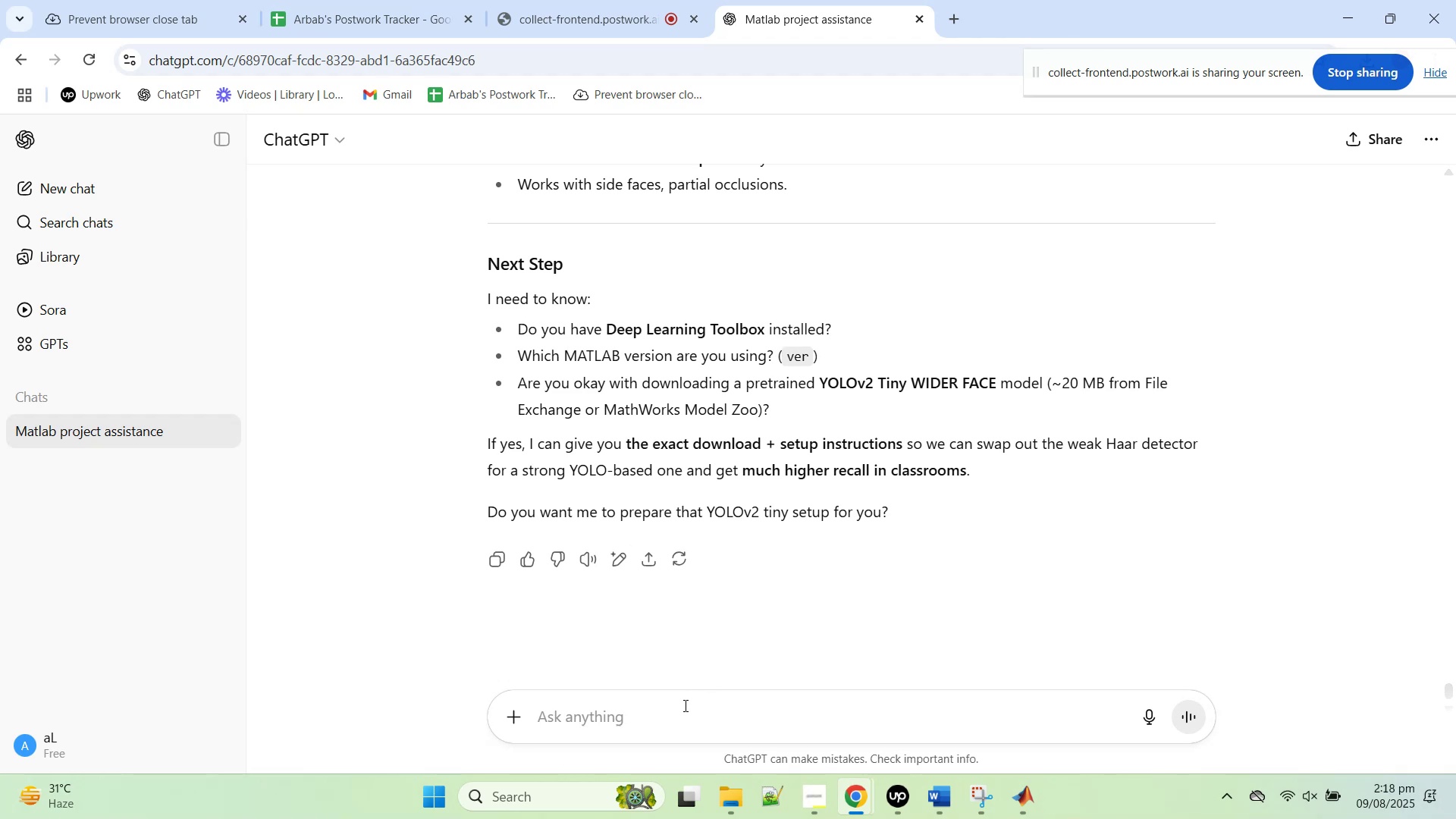 
type(i have 2024 version and i am okay with anything which is not computational expensive )
key(Backspace)
type(.... )
 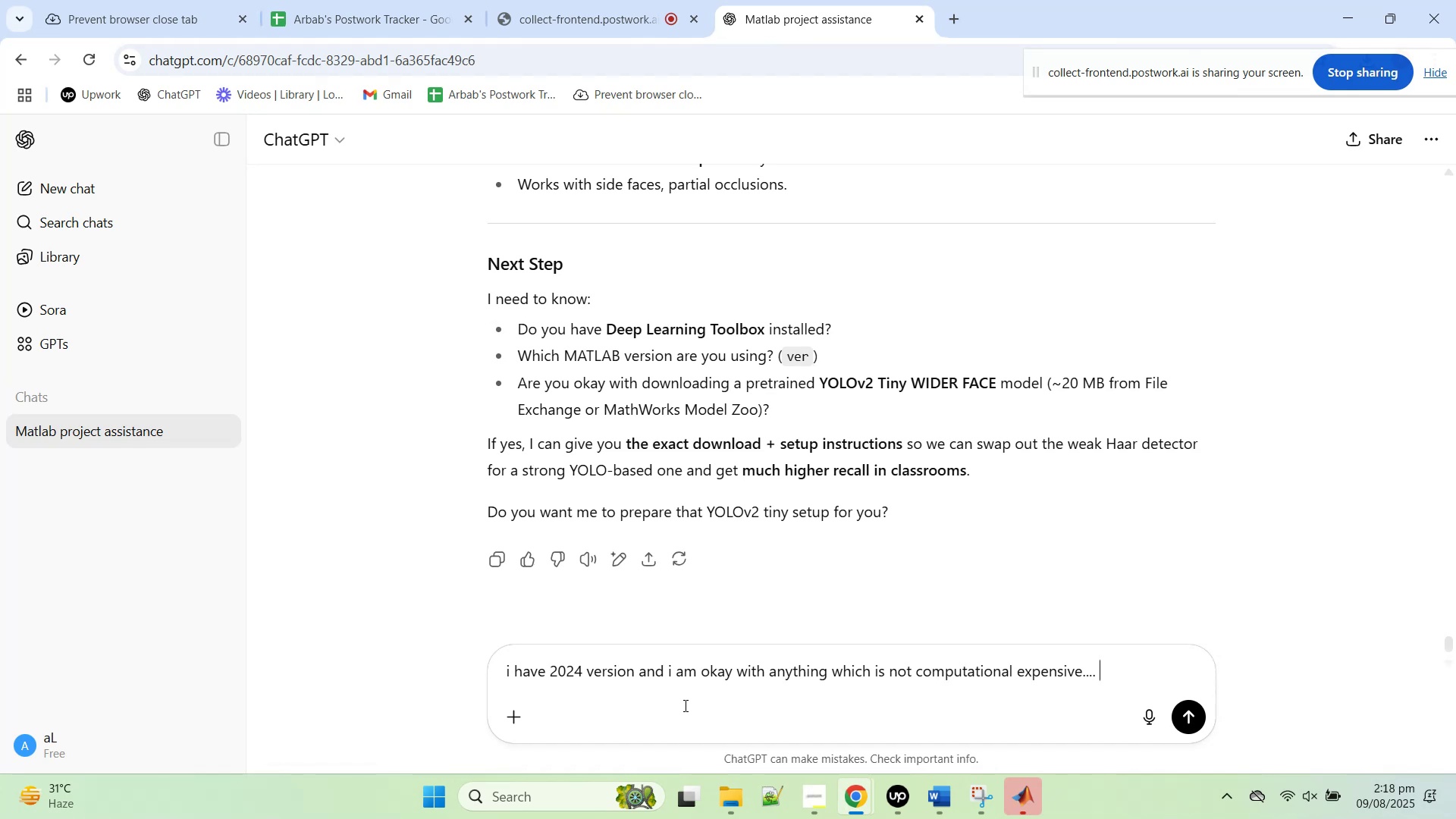 
wait(6.02)
 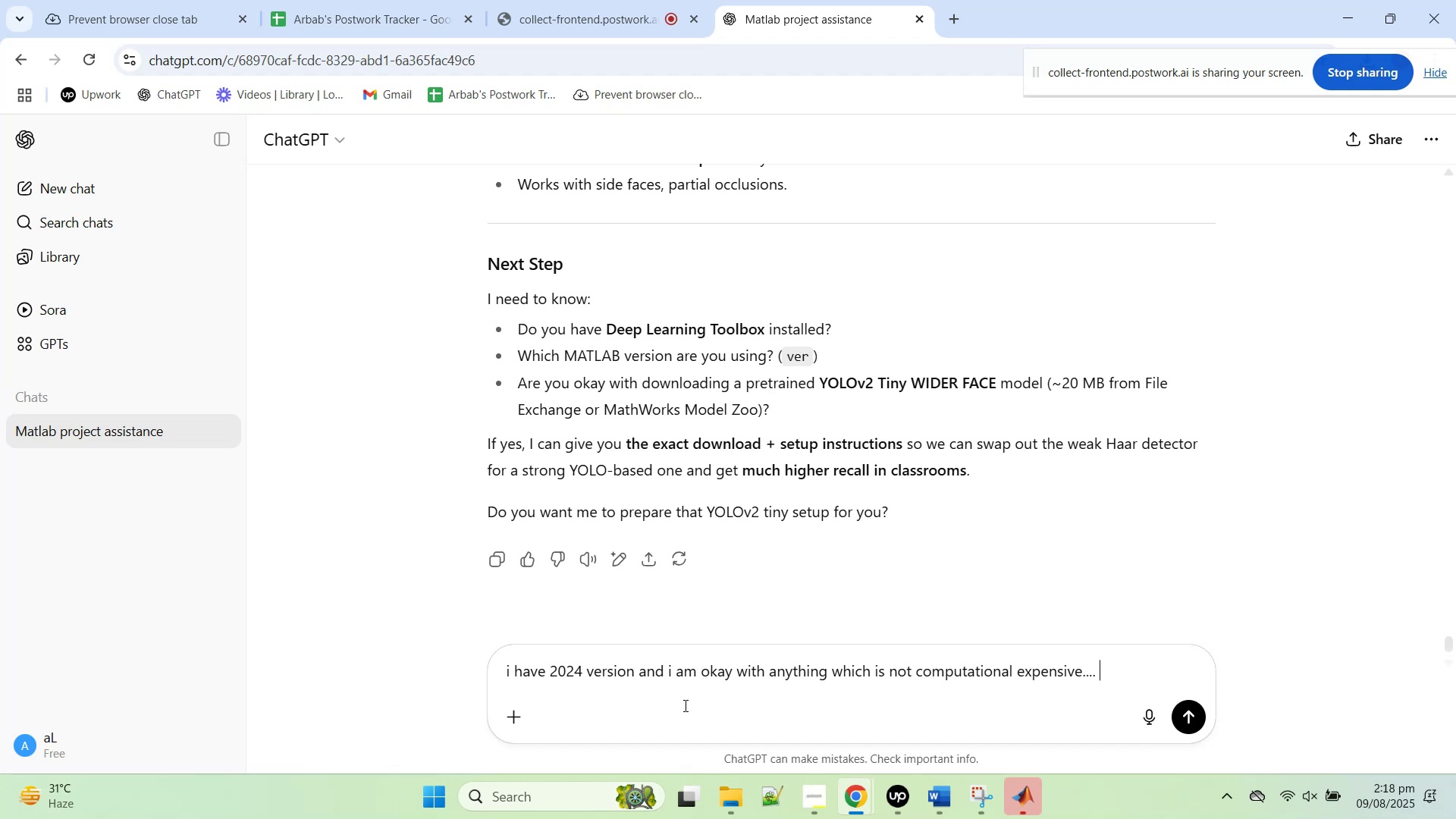 
type(also i can install the required tool boxes if required)
 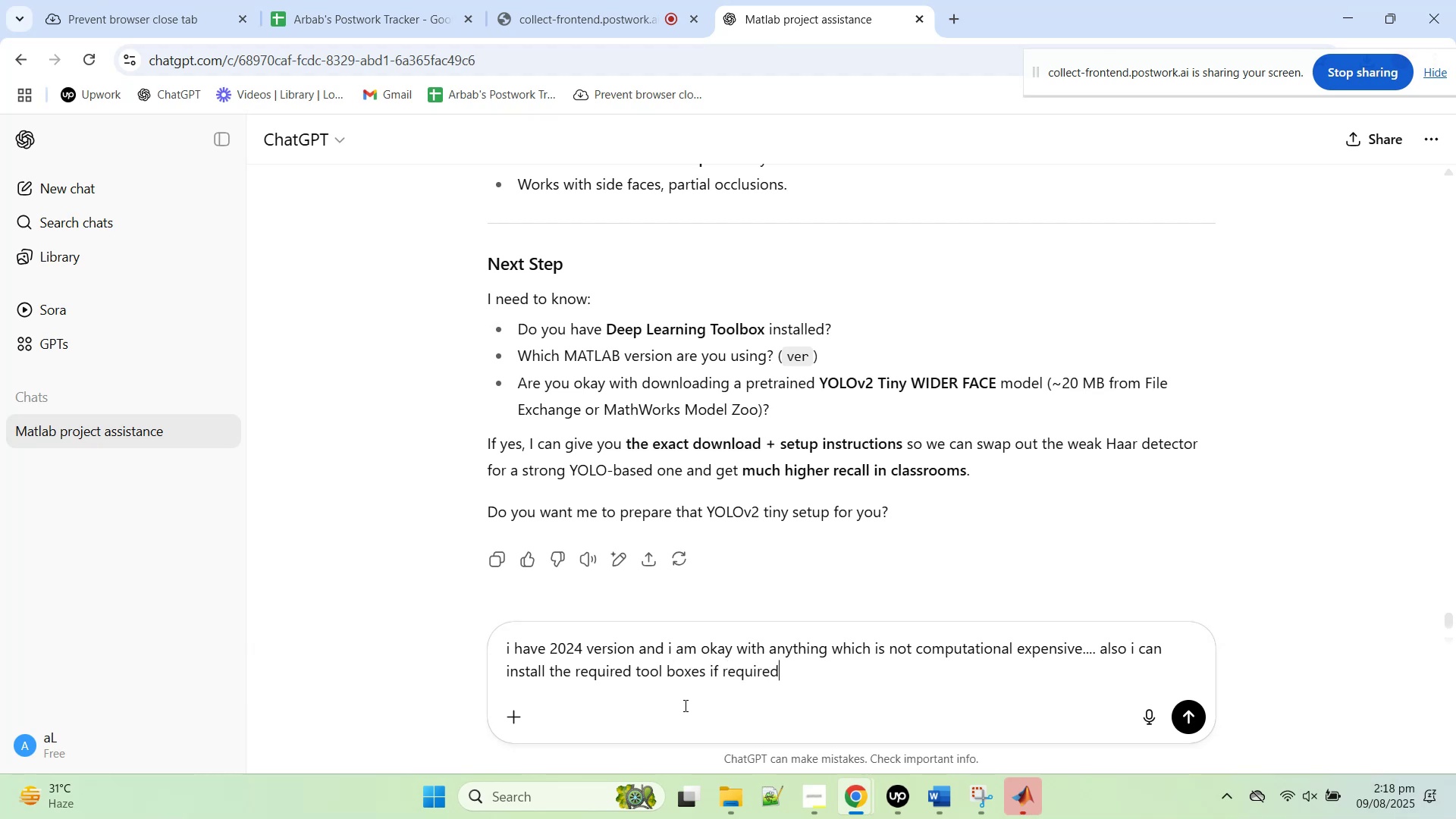 
key(Enter)
 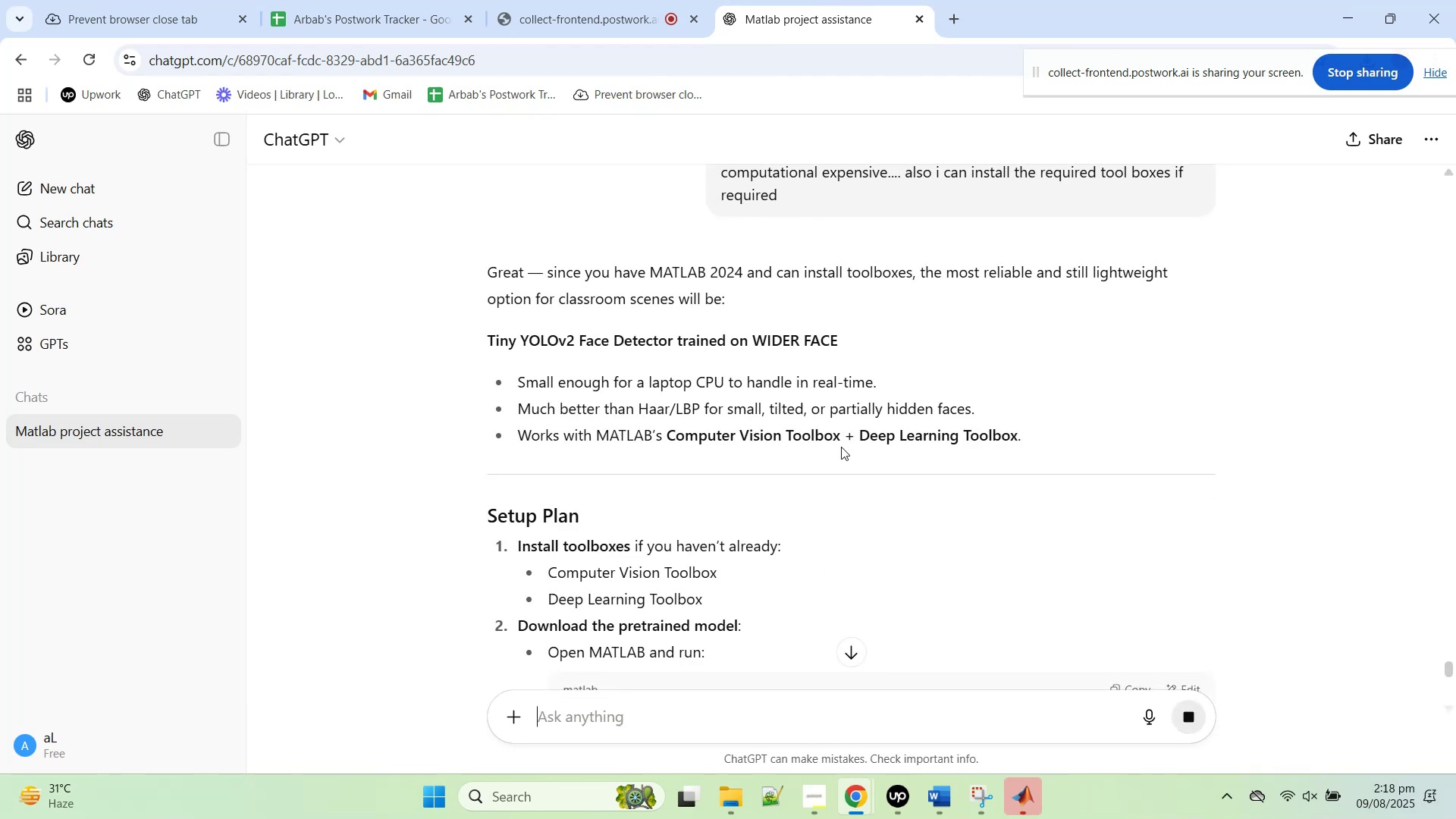 
wait(7.83)
 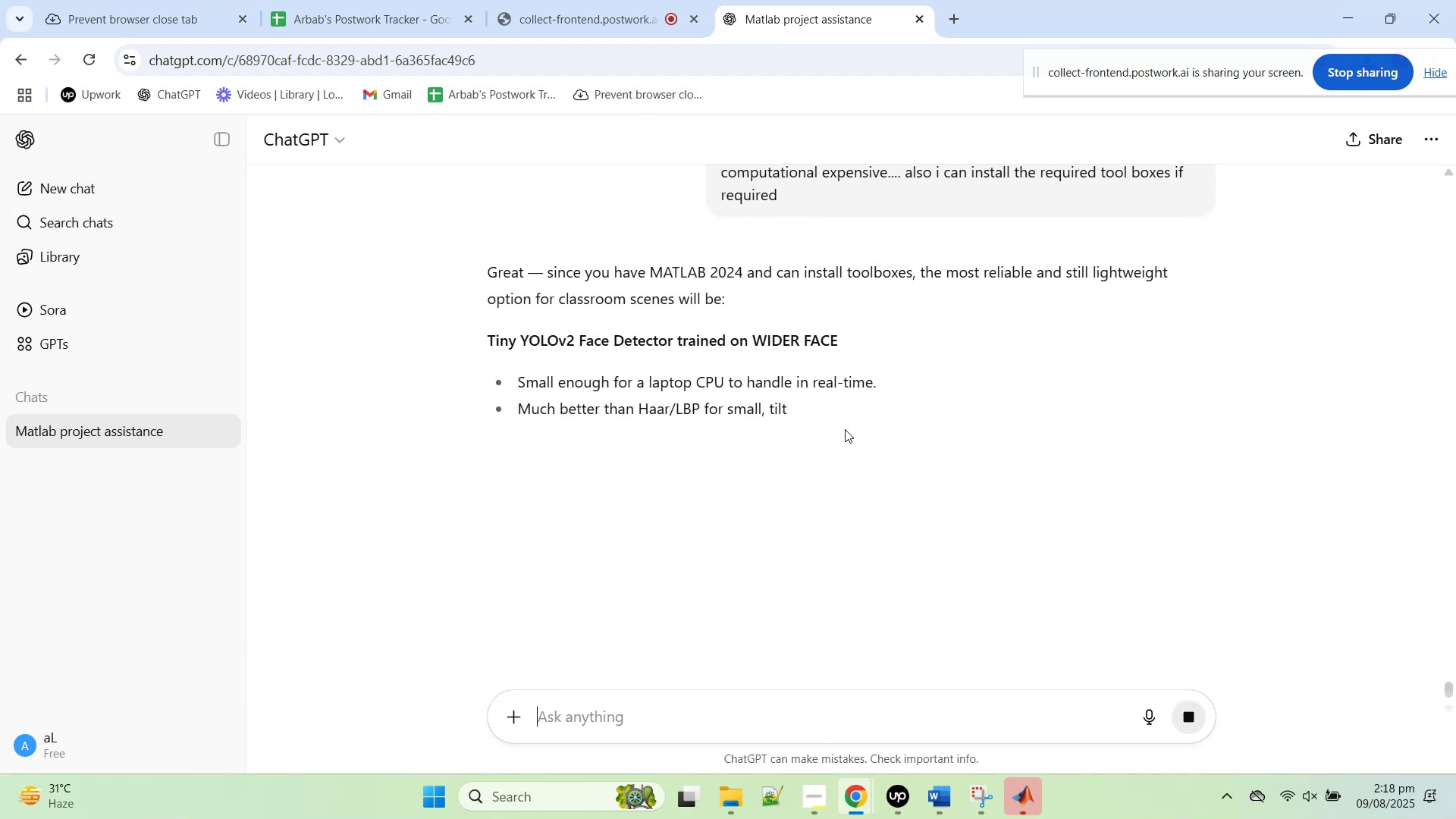 
scroll: coordinate [854, 494], scroll_direction: down, amount: 3.0
 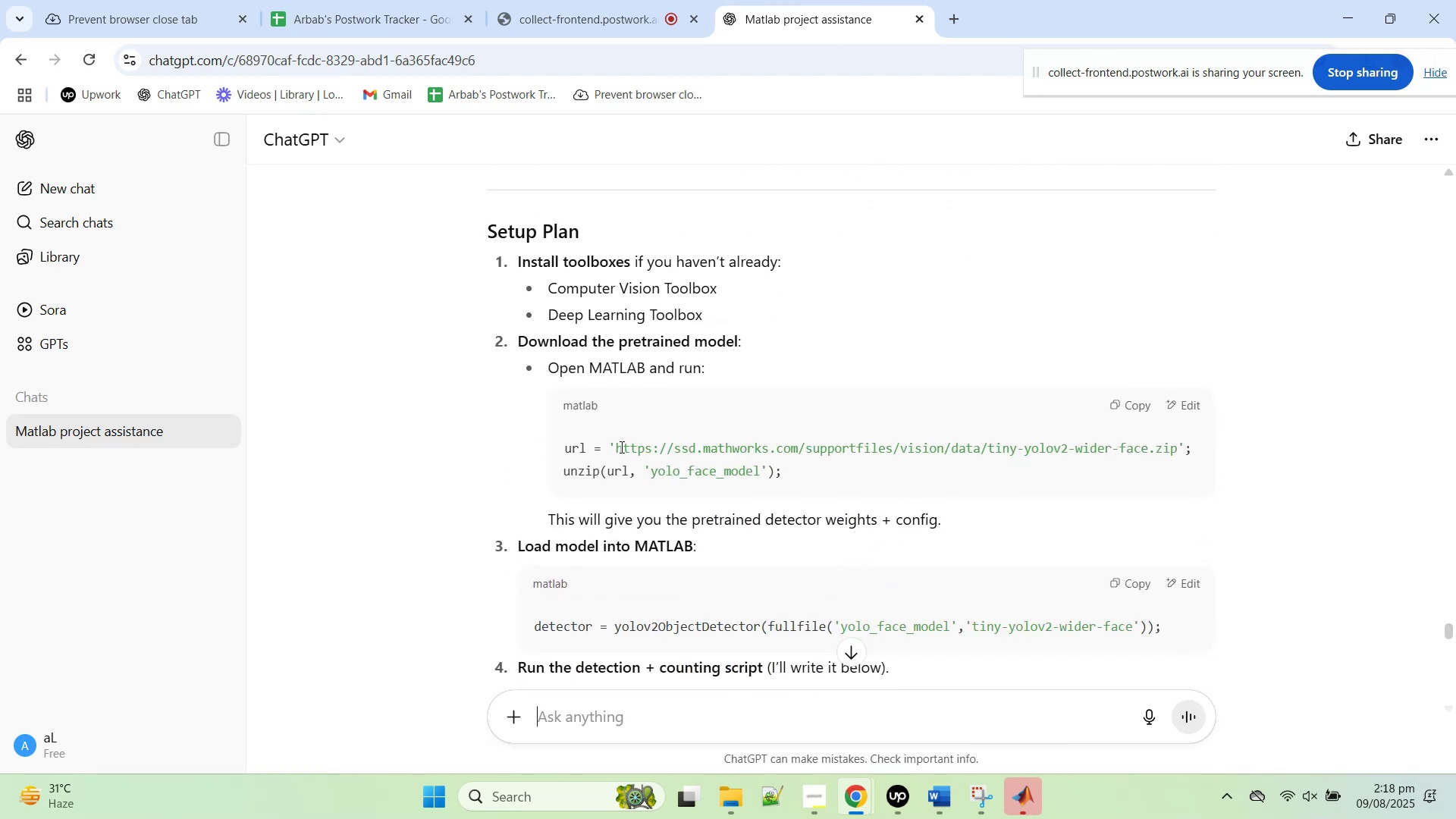 
left_click_drag(start_coordinate=[614, 447], to_coordinate=[1176, 455])
 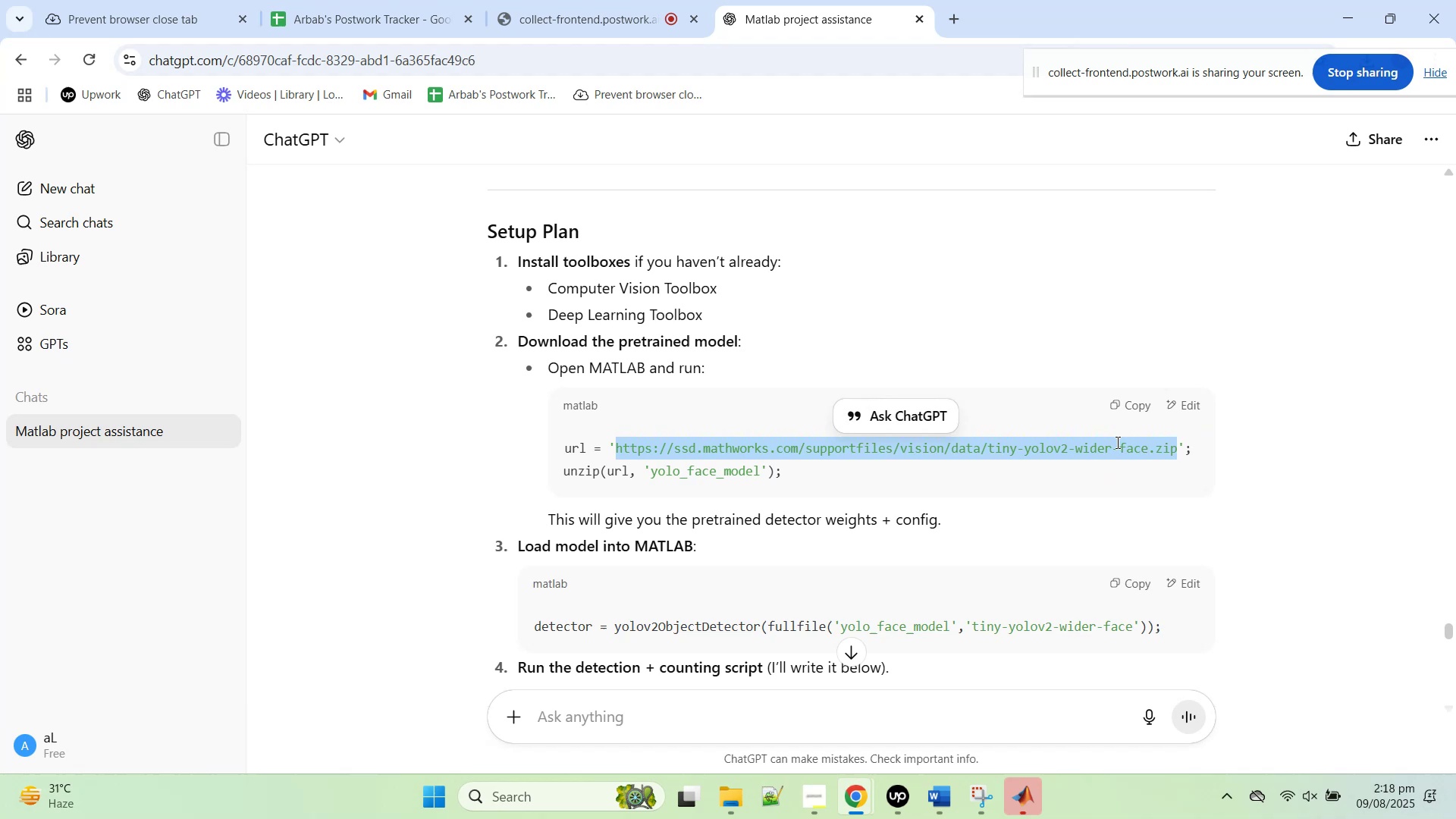 
right_click([1116, 442])
 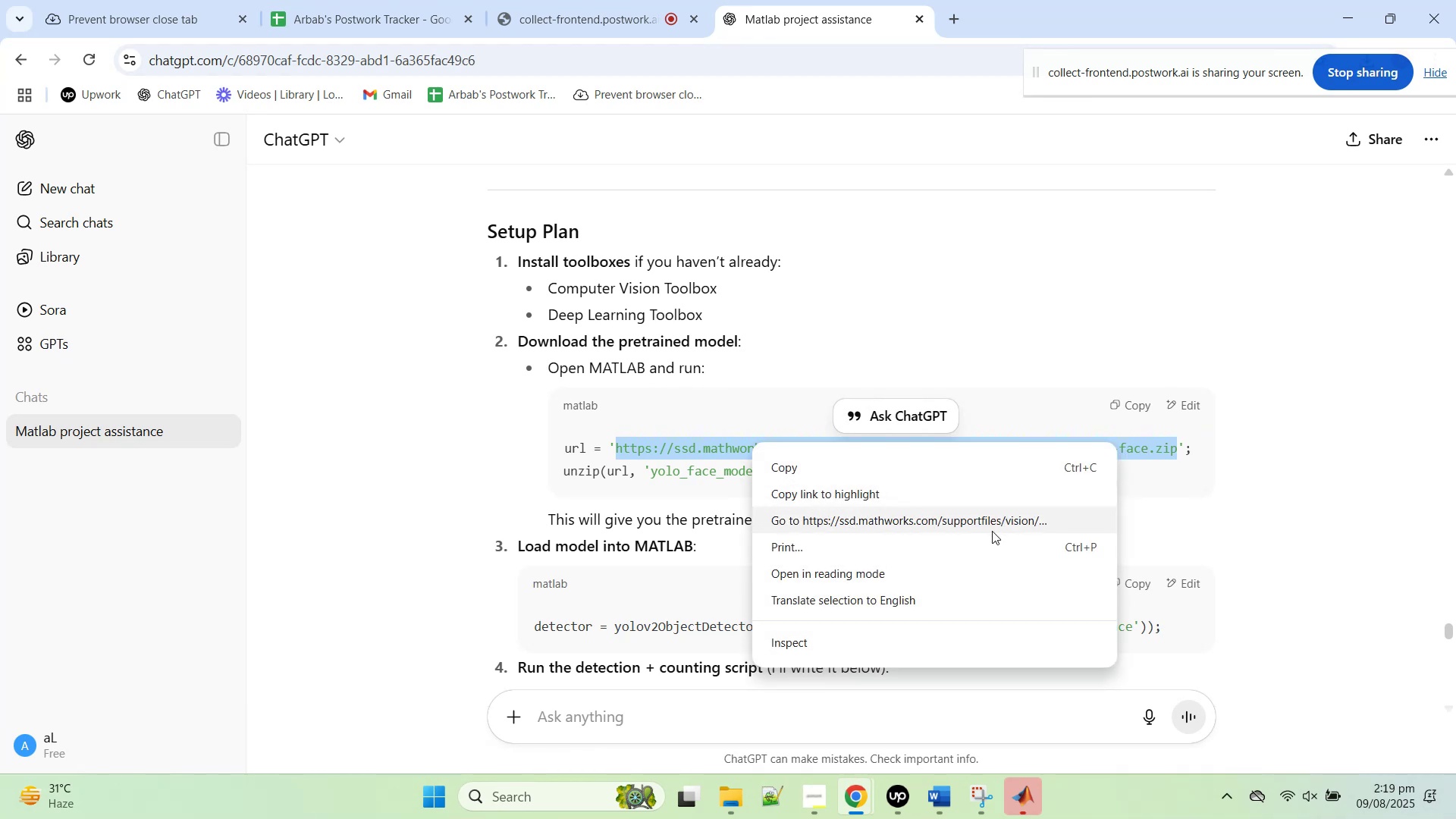 
left_click([992, 530])
 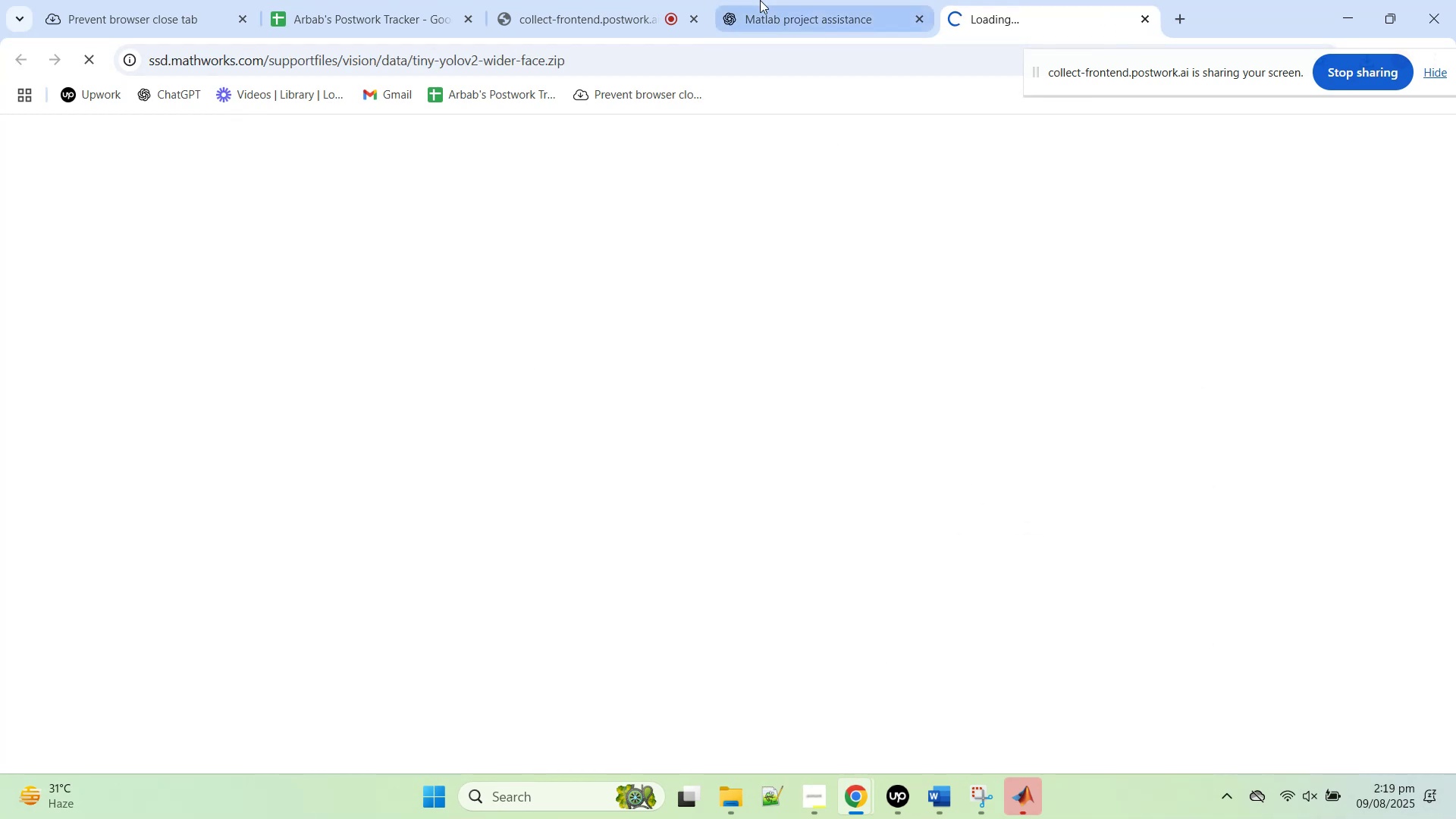 
left_click([764, 0])
 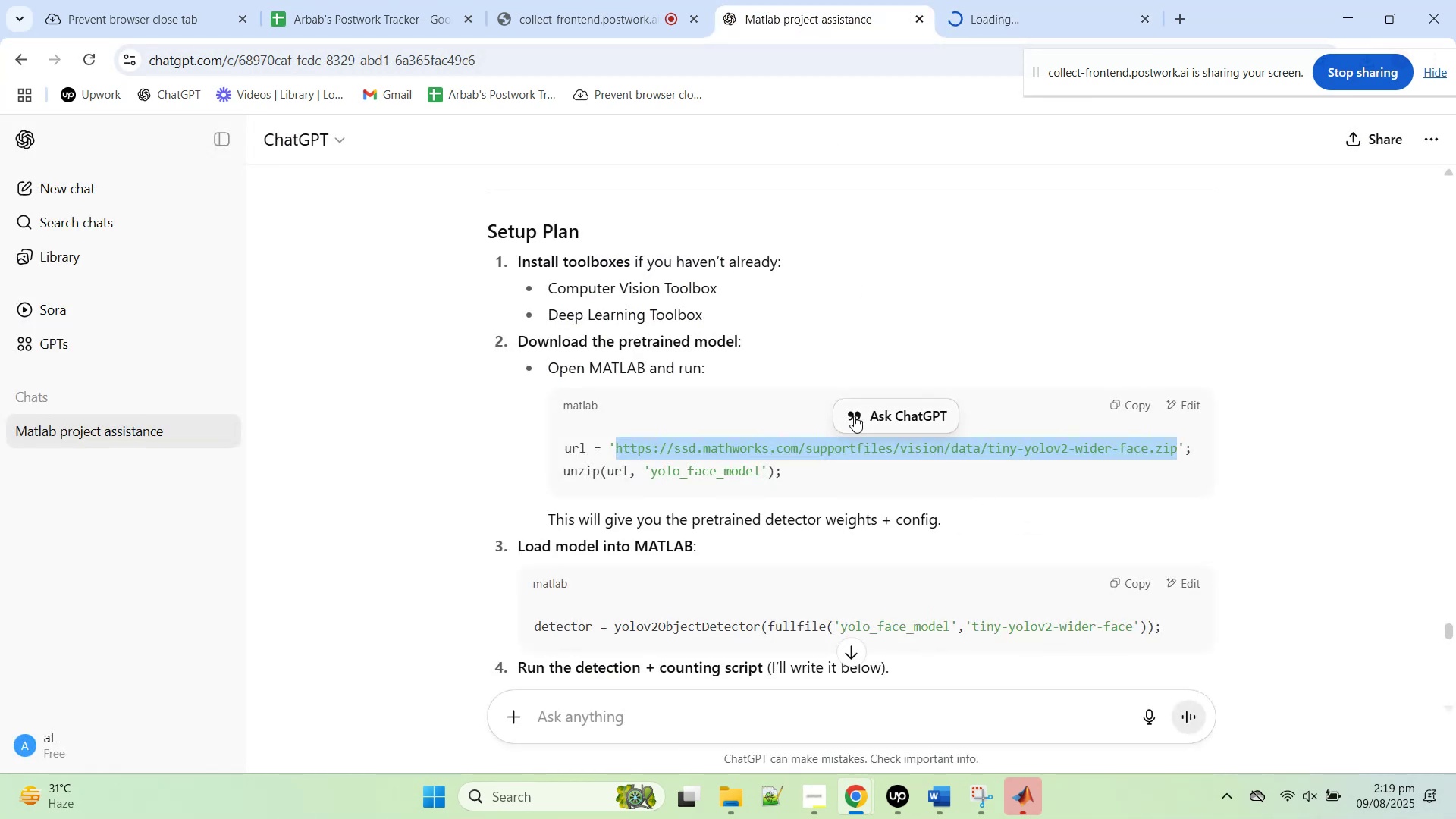 
scroll: coordinate [818, 536], scroll_direction: down, amount: 8.0
 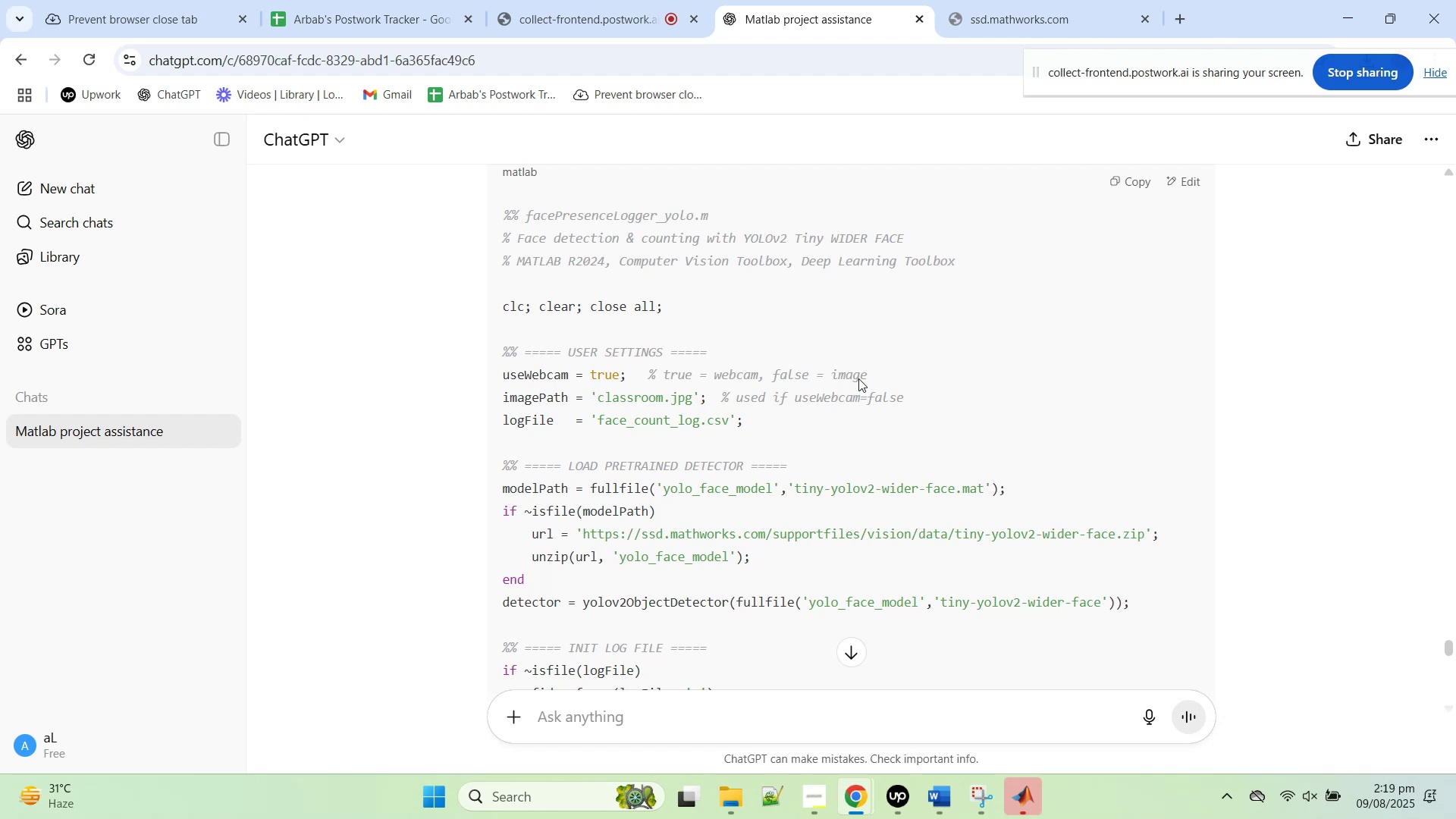 
left_click([1058, 0])
 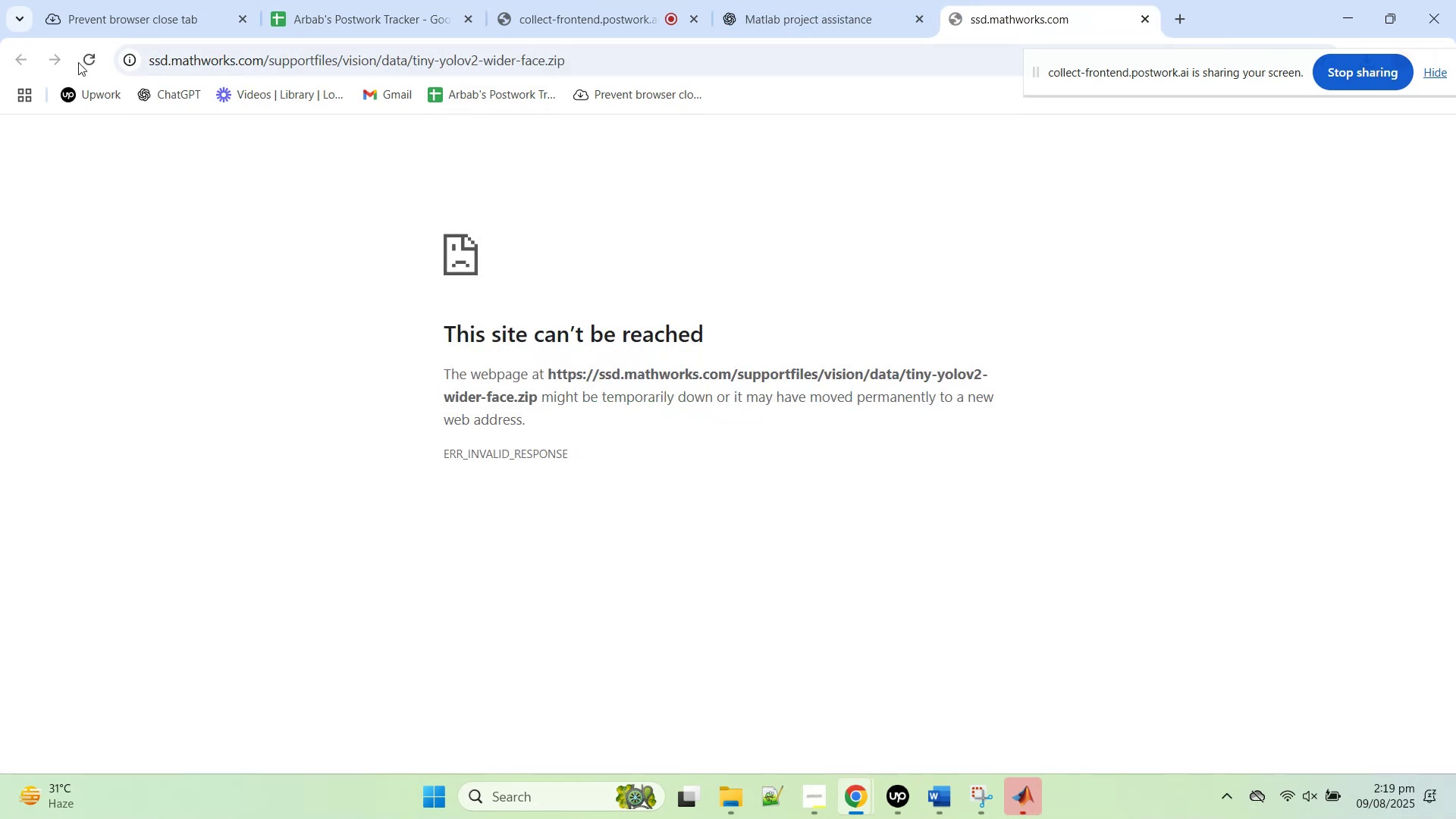 
left_click([77, 61])
 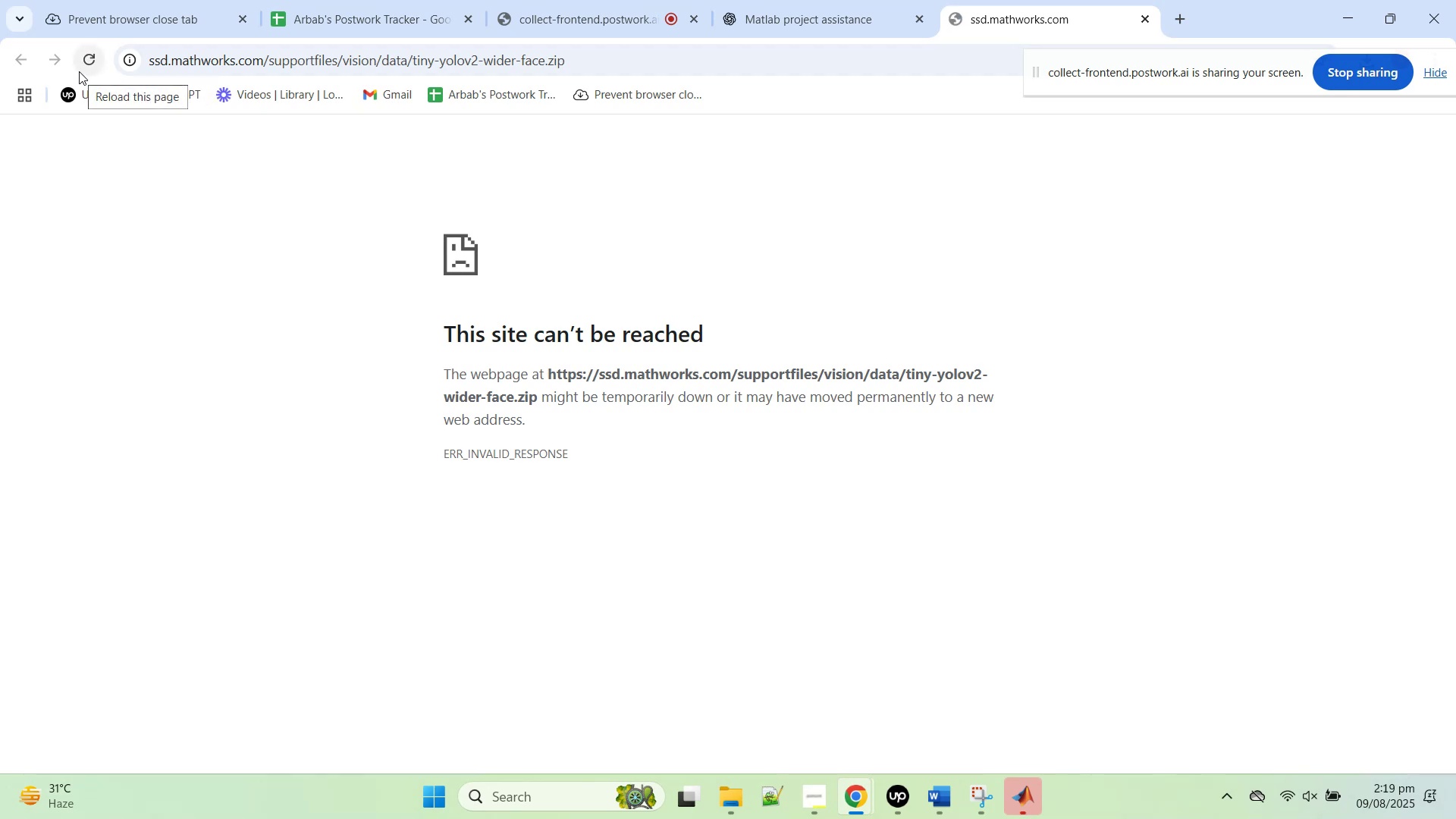 
wait(13.06)
 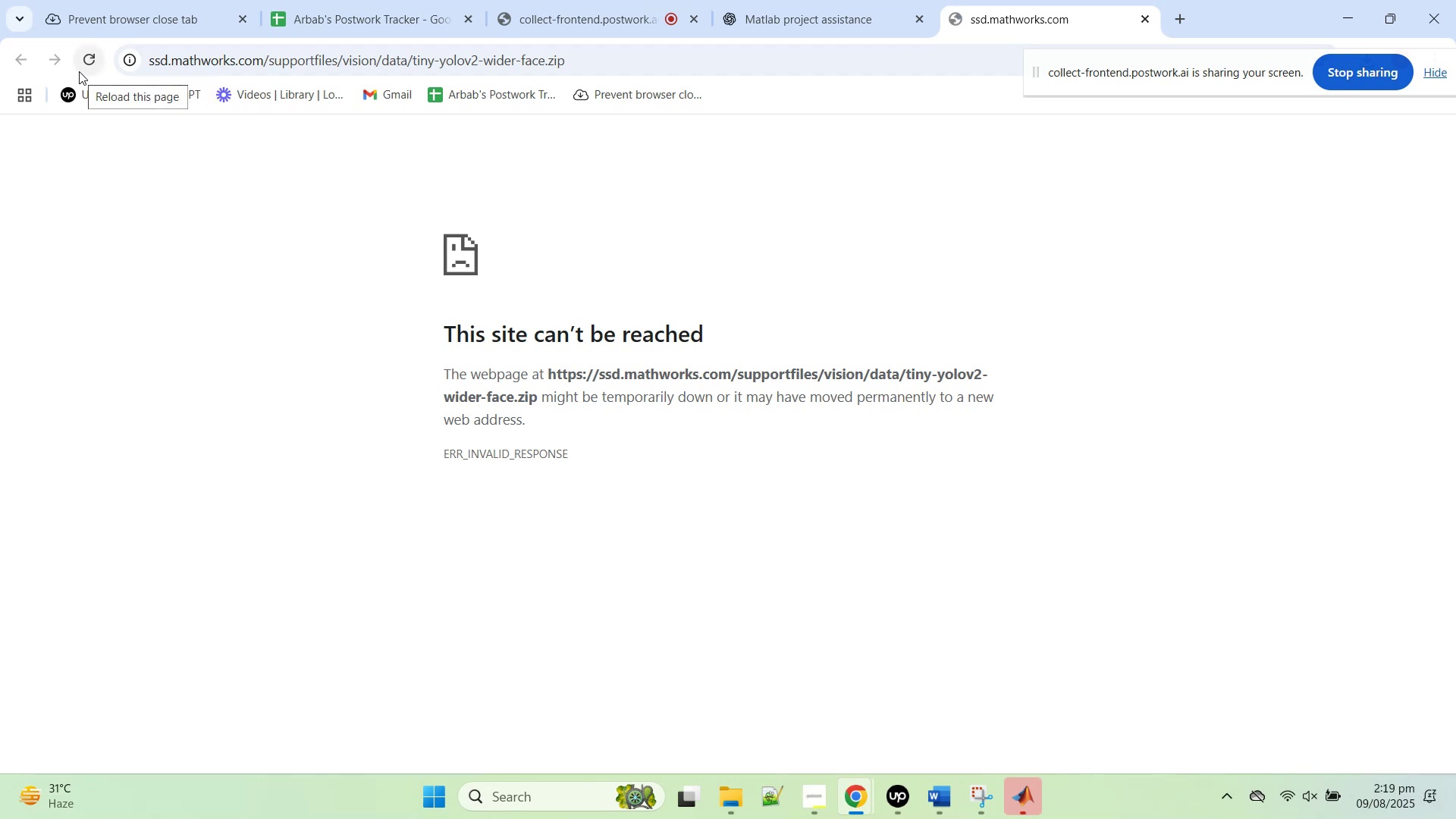 
left_click([83, 66])
 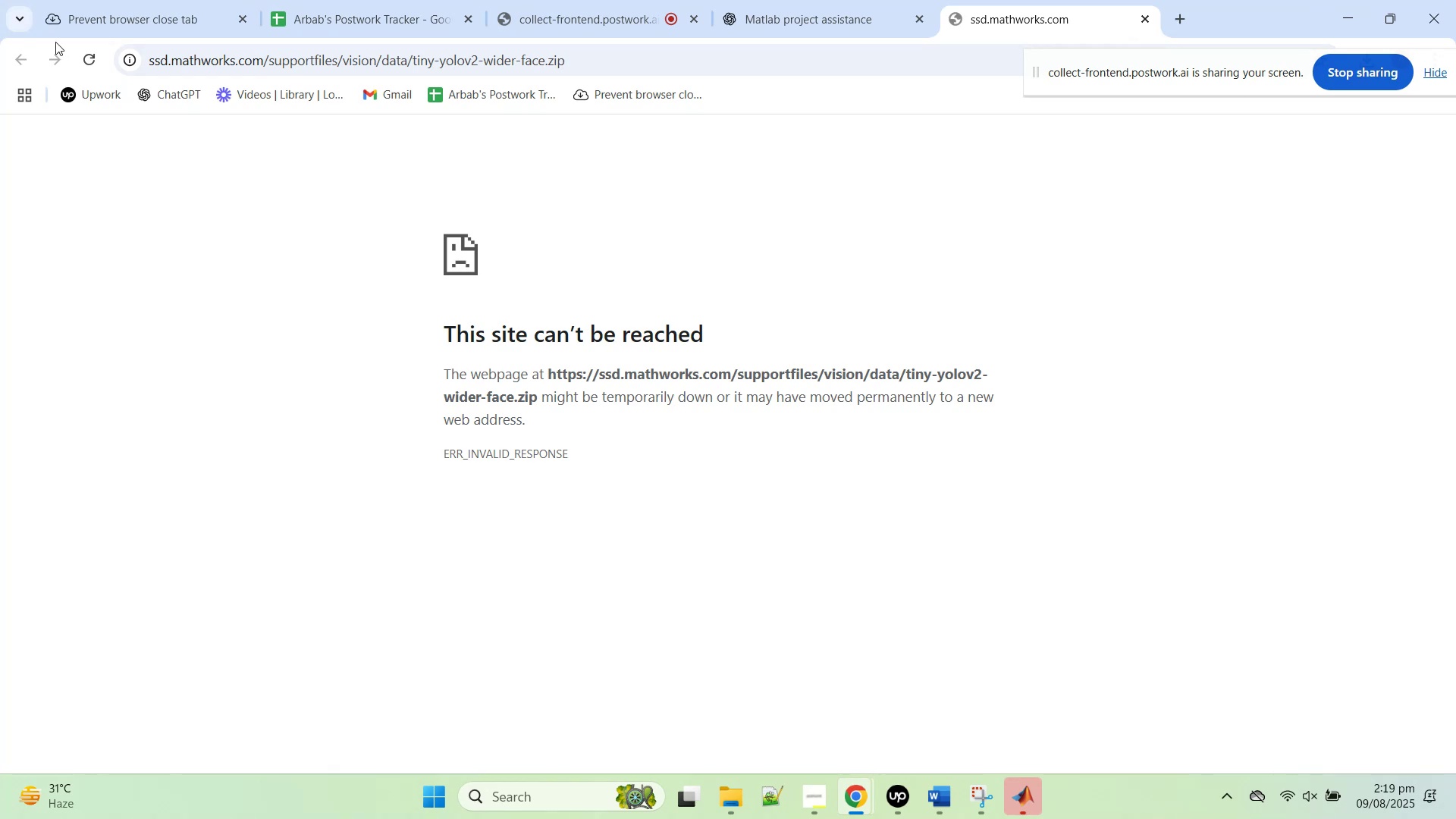 
left_click([93, 64])
 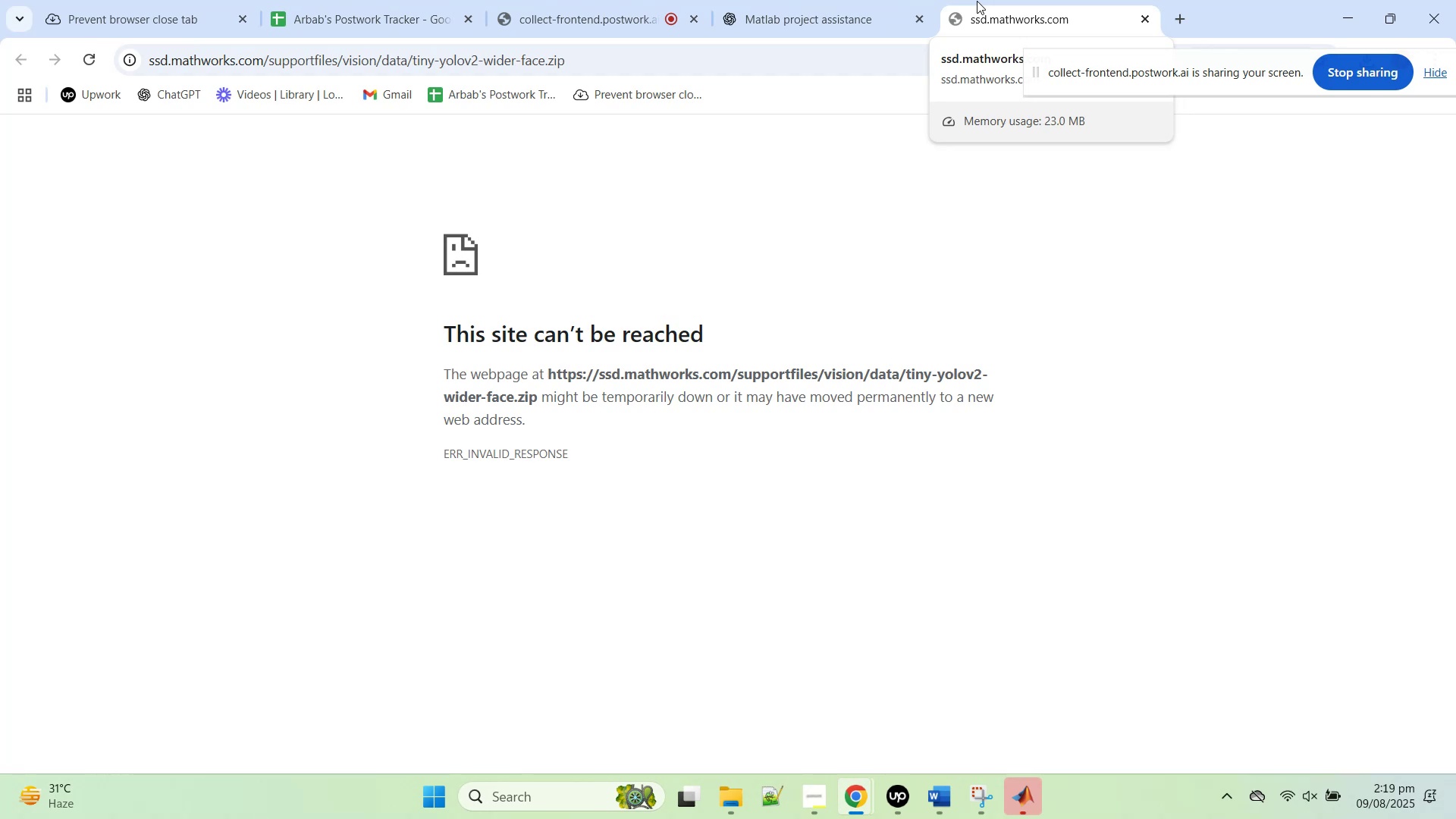 
wait(16.66)
 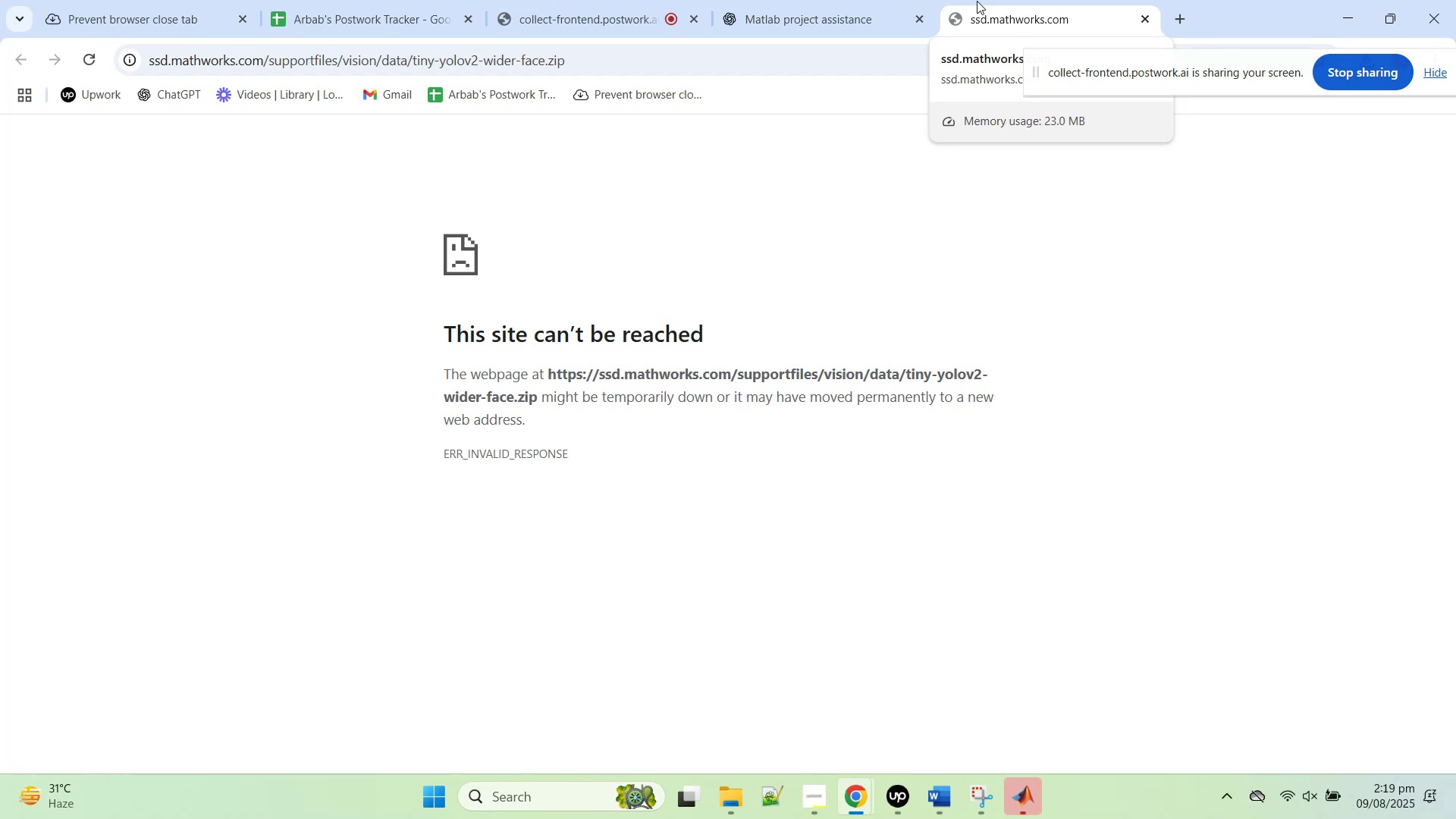 
left_click([848, 0])
 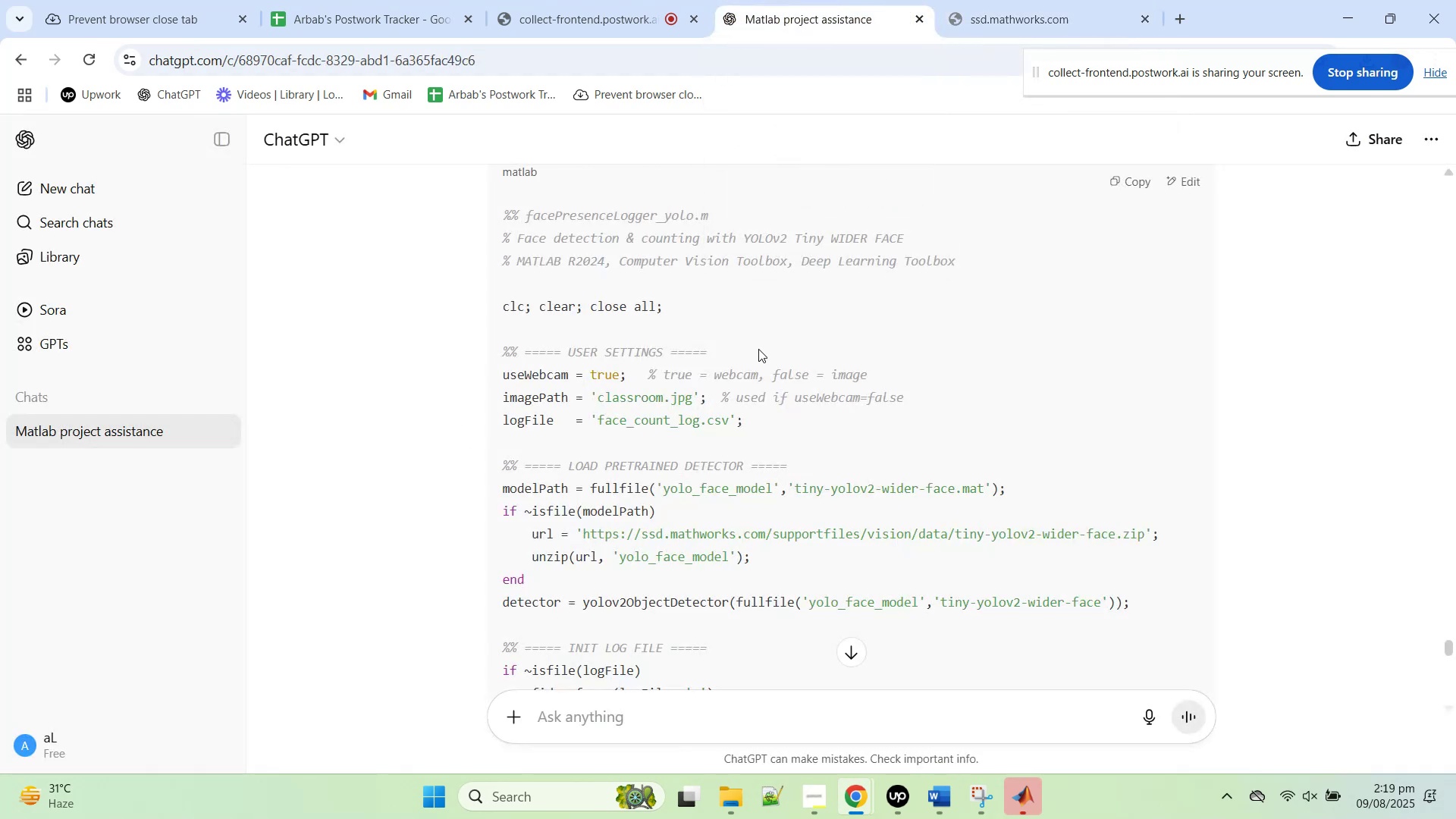 
scroll: coordinate [779, 343], scroll_direction: up, amount: 8.0
 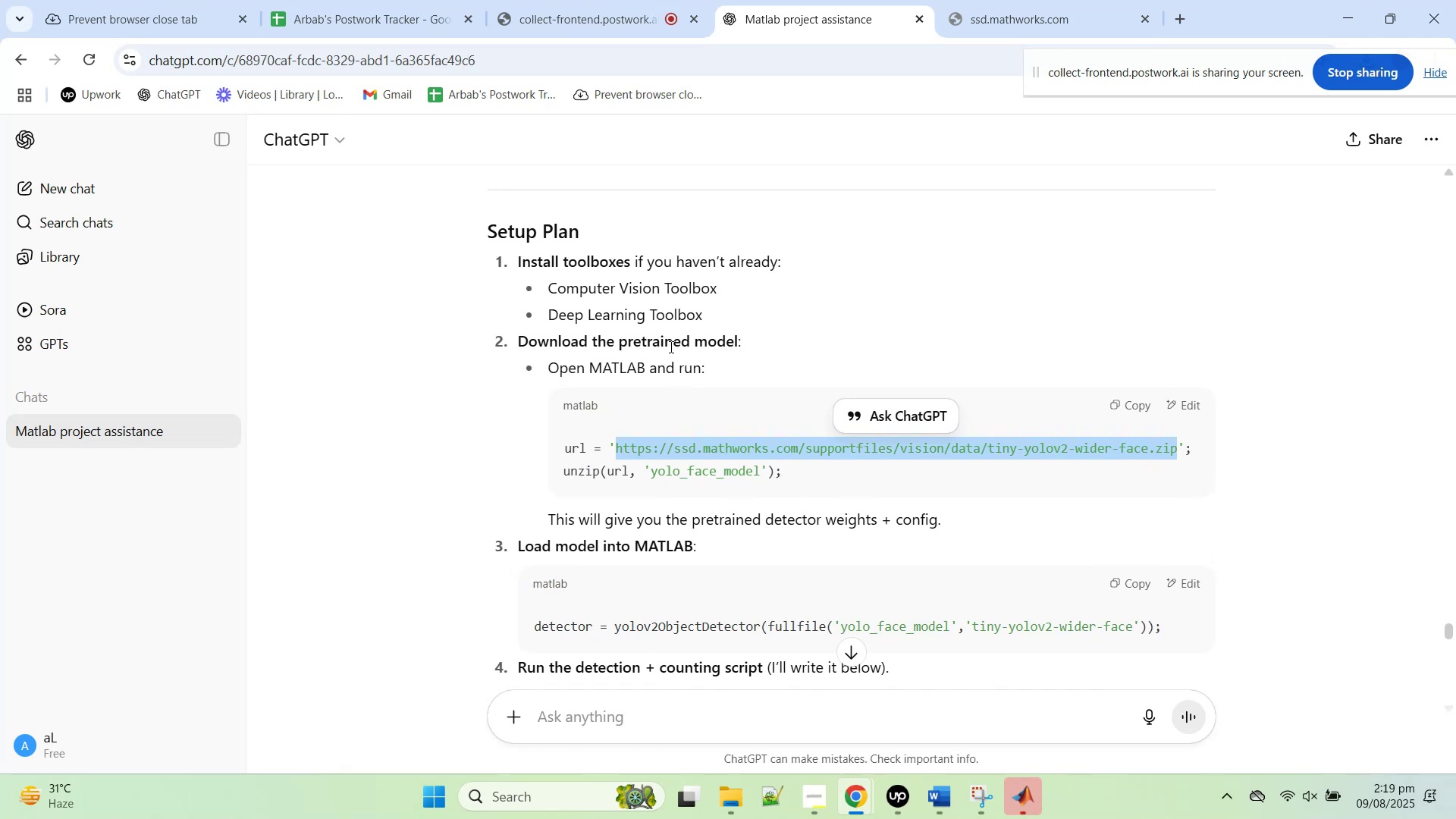 
wait(5.75)
 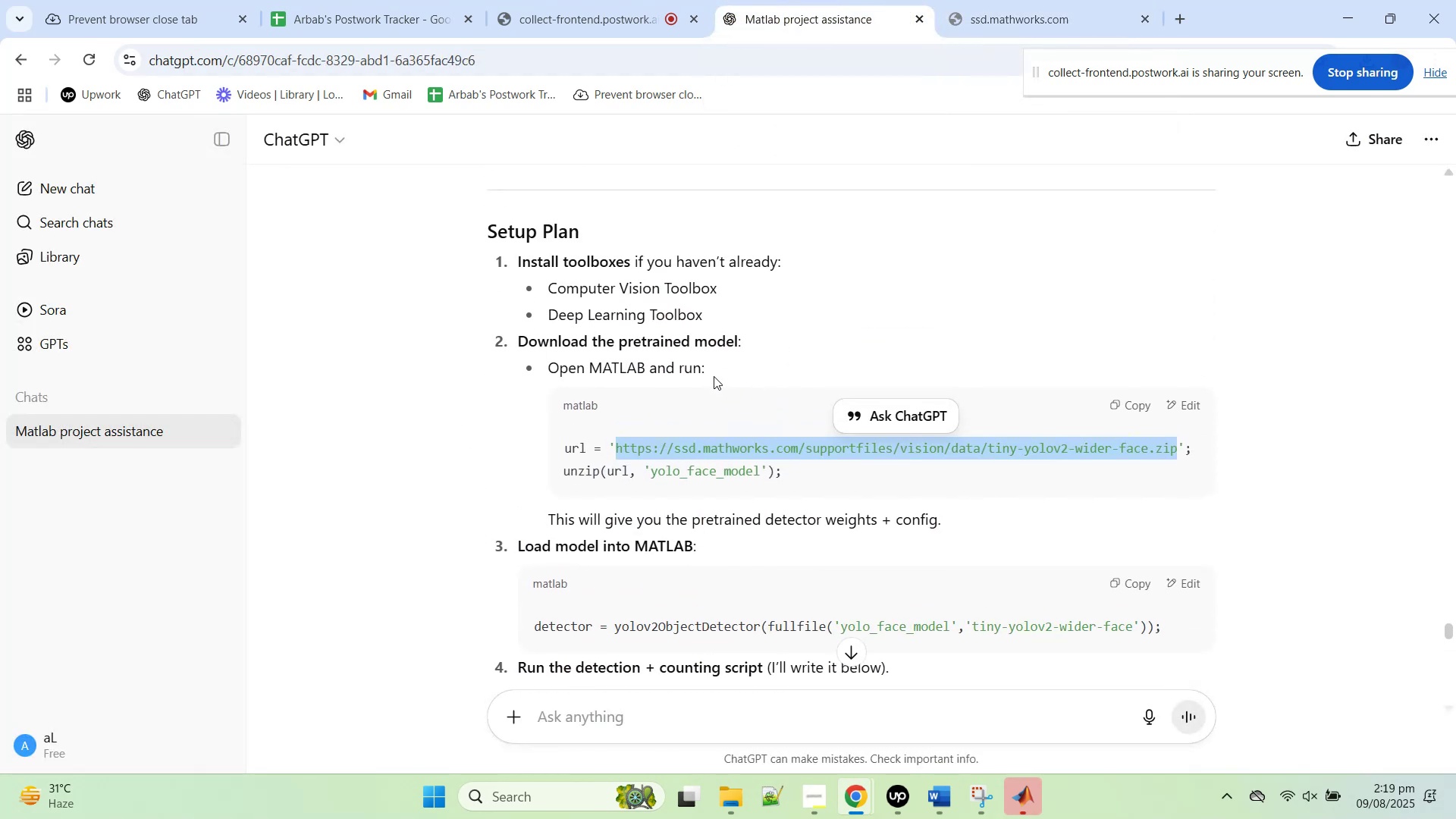 
scroll: coordinate [762, 396], scroll_direction: up, amount: 2.0
 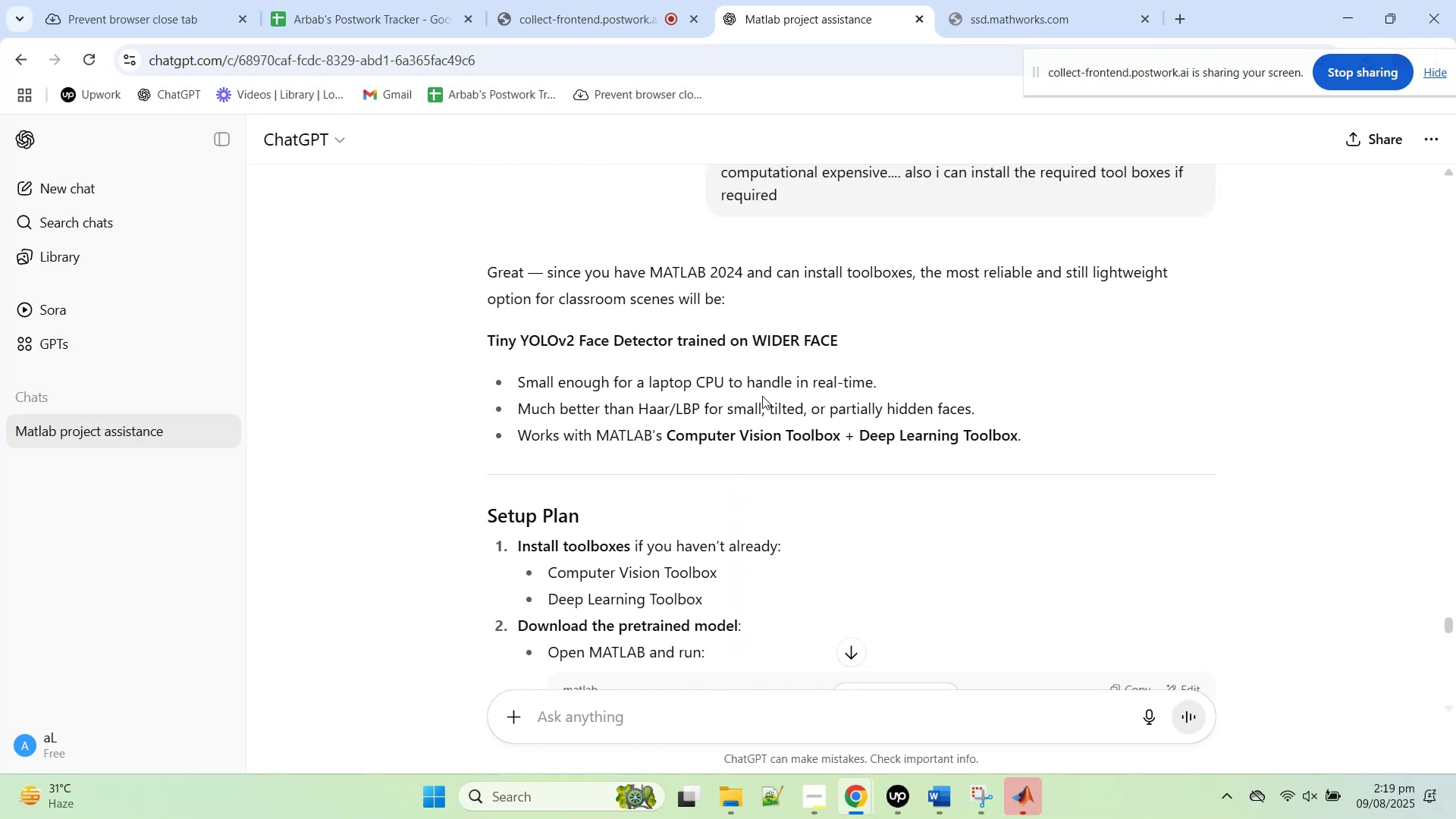 
scroll: coordinate [761, 401], scroll_direction: down, amount: 1.0
 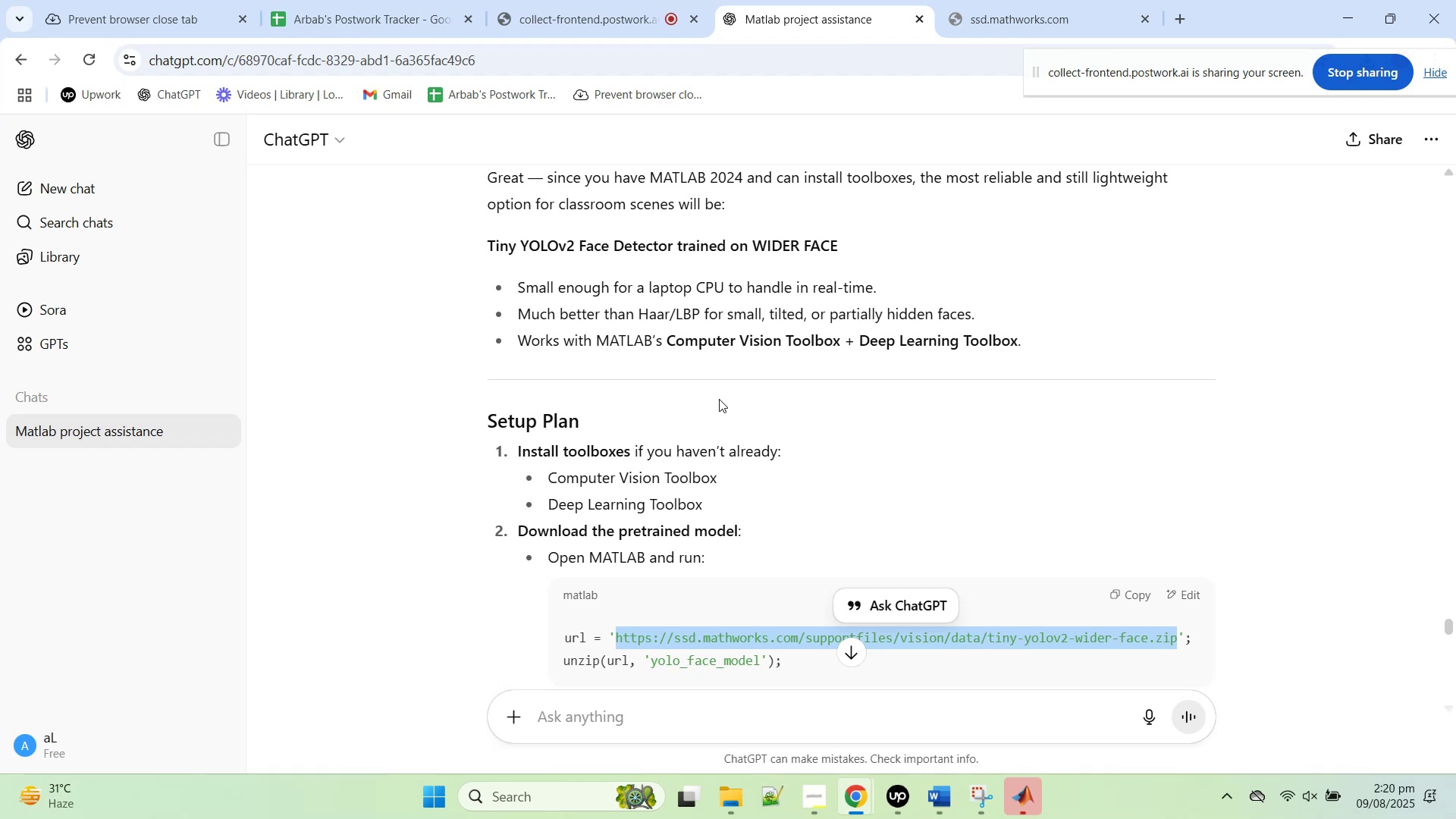 
wait(9.06)
 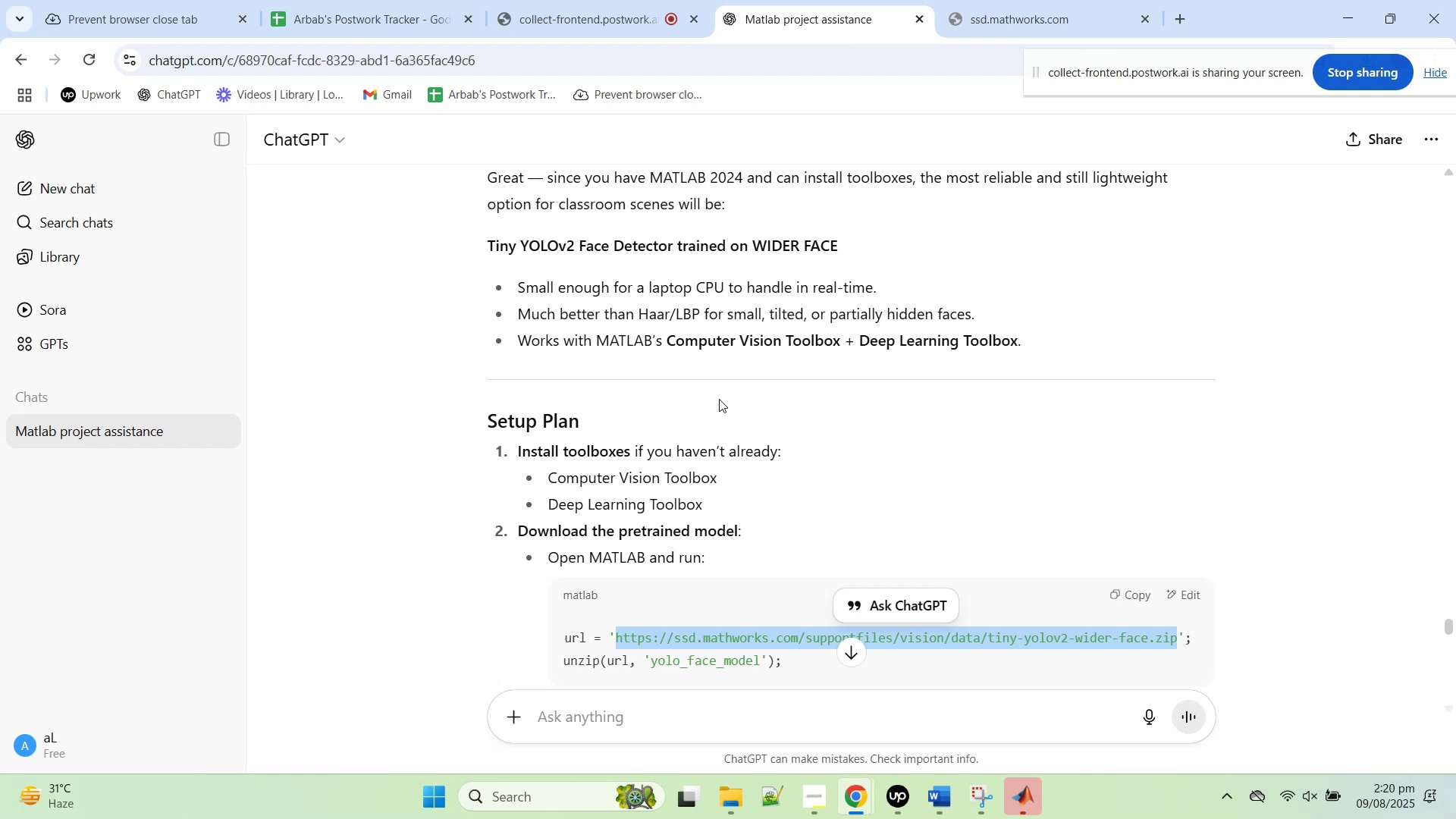 
scroll: coordinate [849, 364], scroll_direction: up, amount: 2.0
 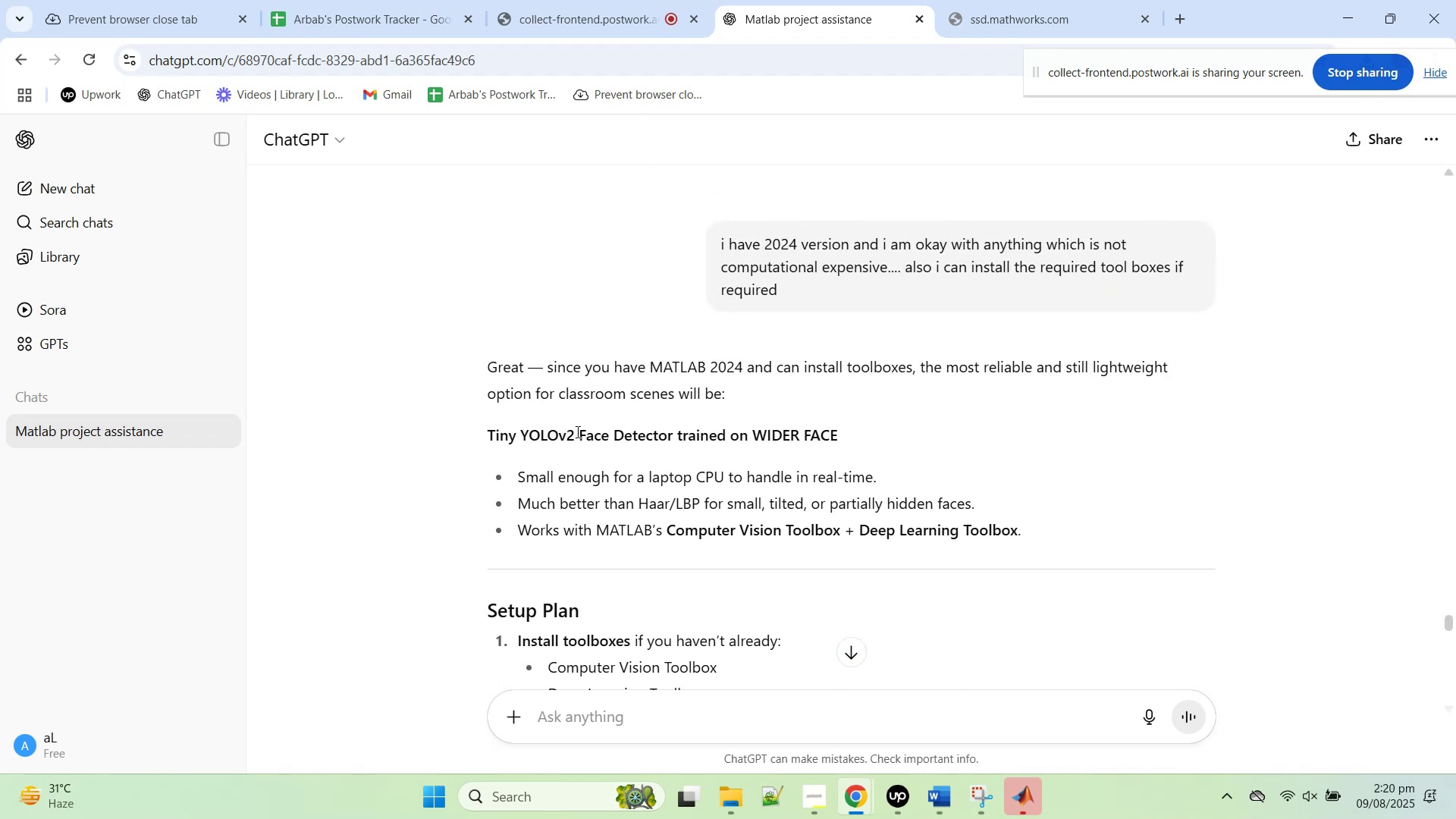 
left_click_drag(start_coordinate=[575, 435], to_coordinate=[497, 435])
 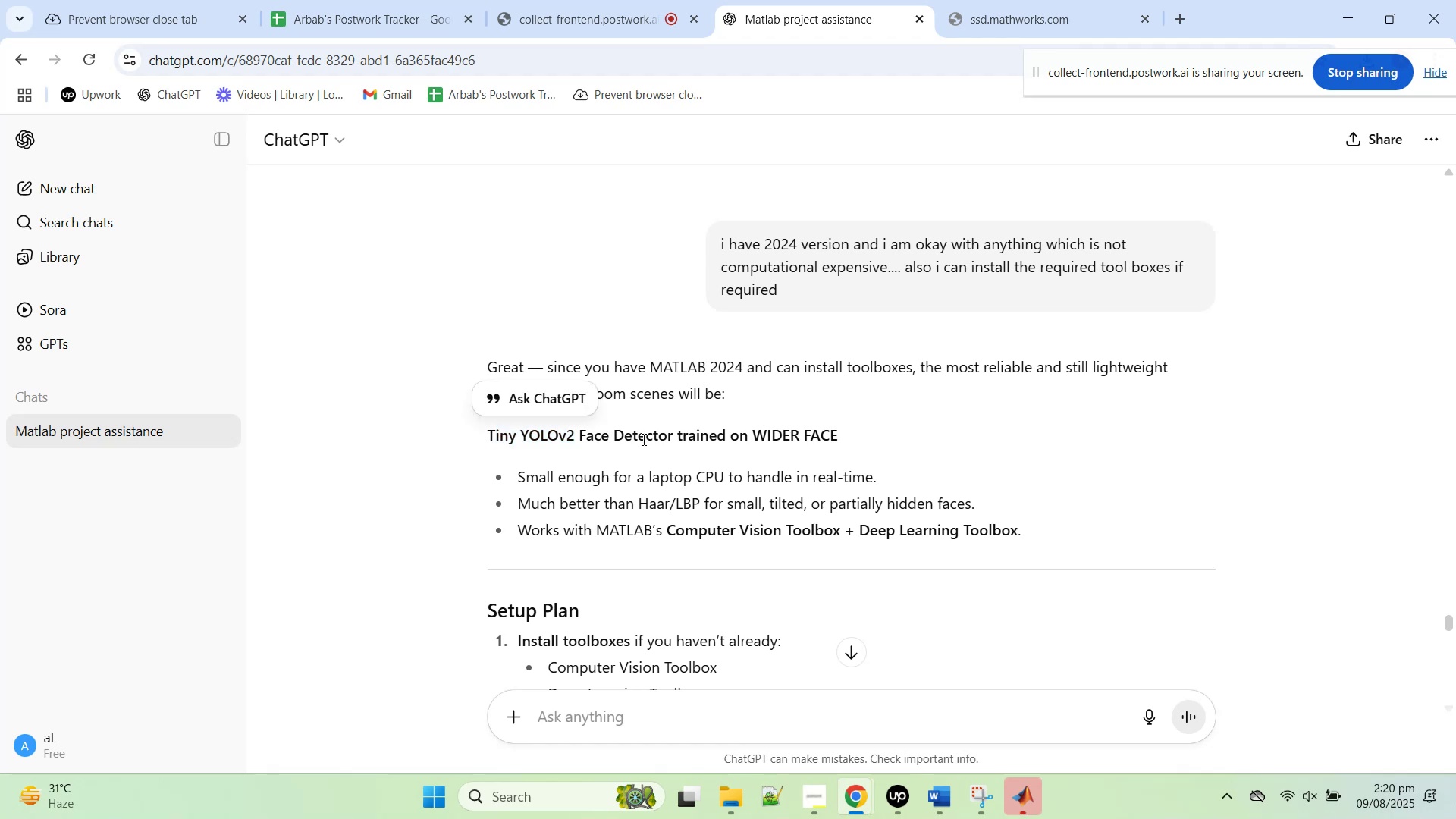 
double_click([642, 439])
 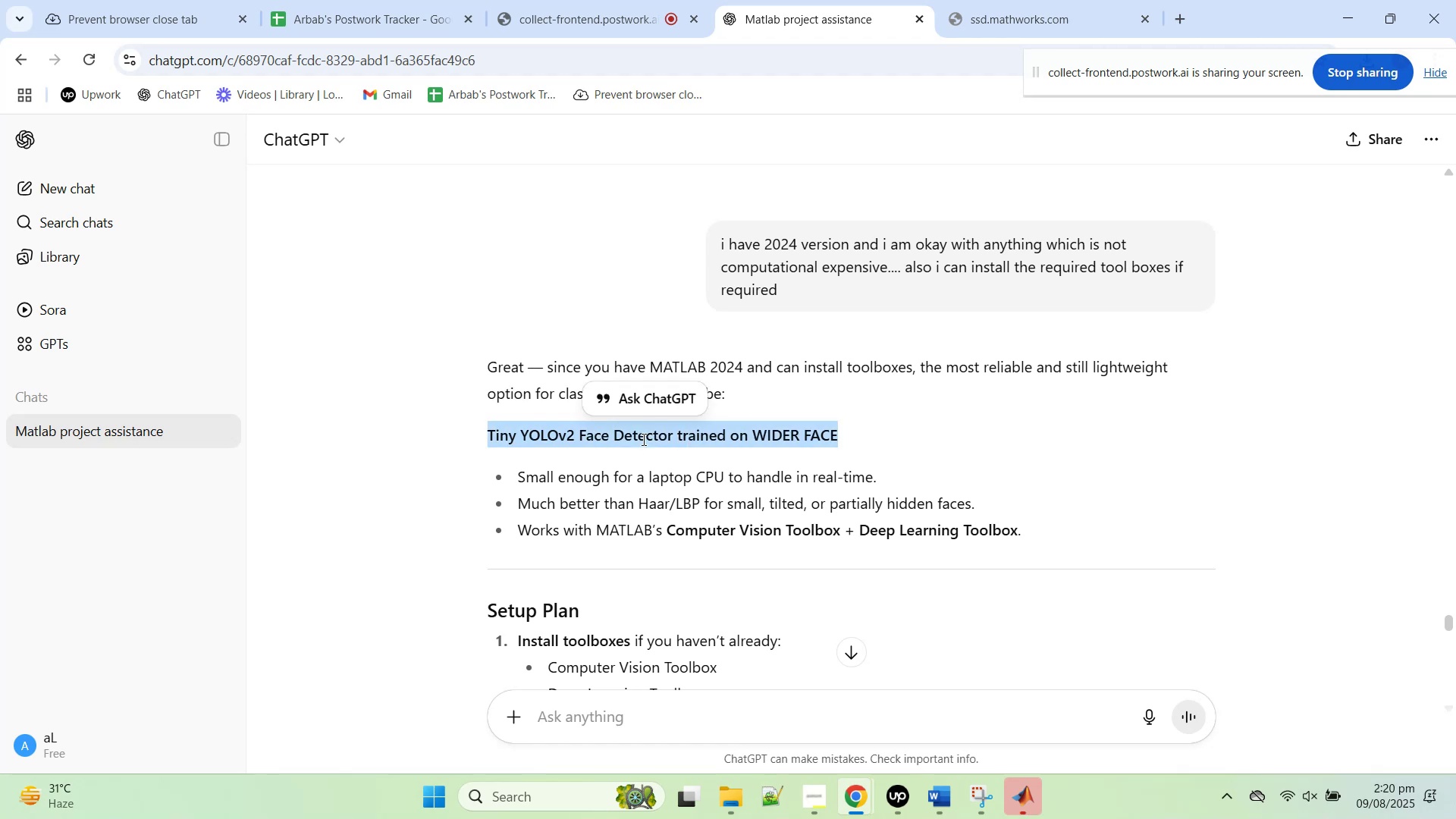 
triple_click([642, 439])
 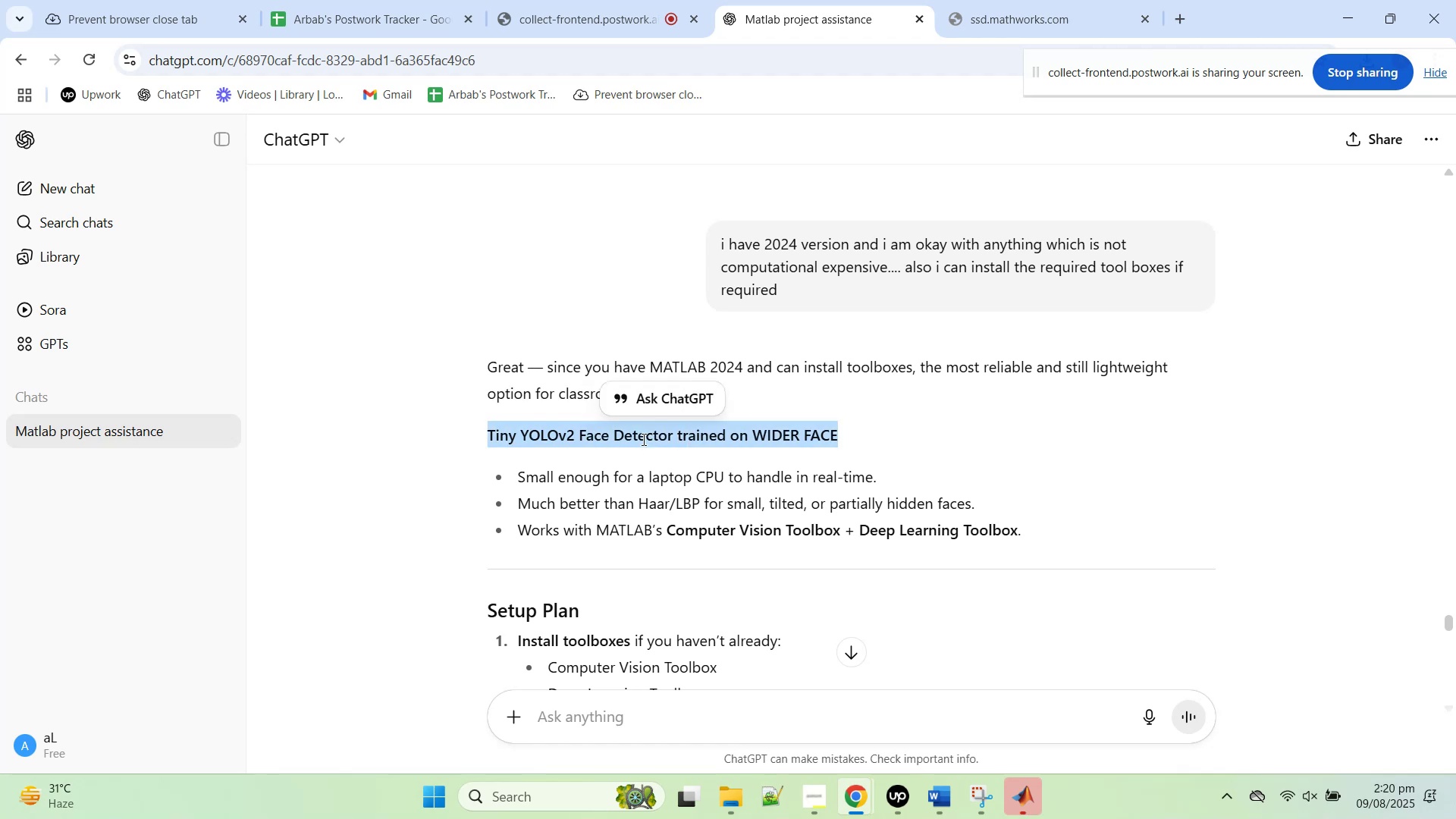 
right_click([642, 439])
 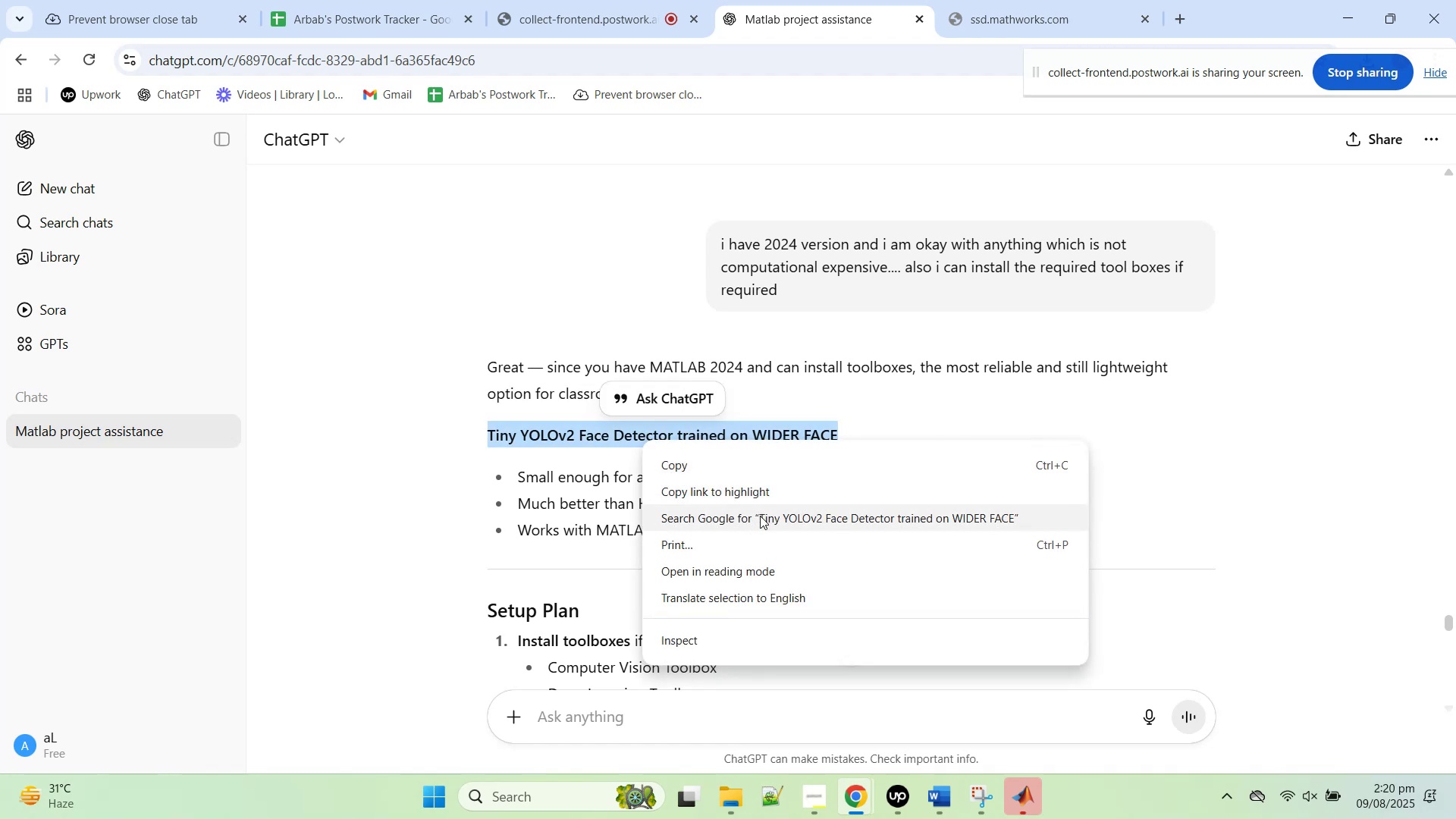 
left_click([760, 516])
 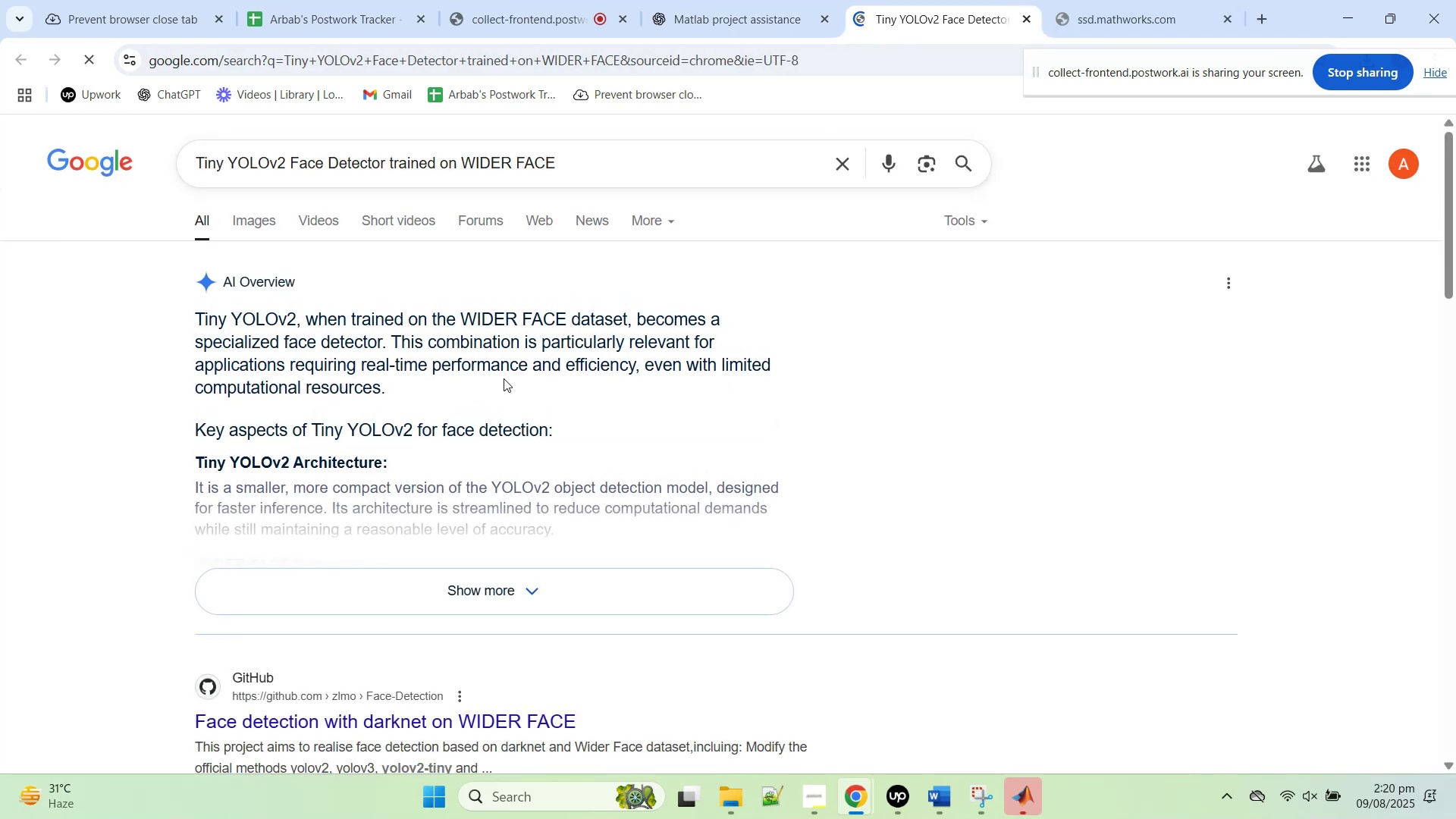 
left_click([511, 587])
 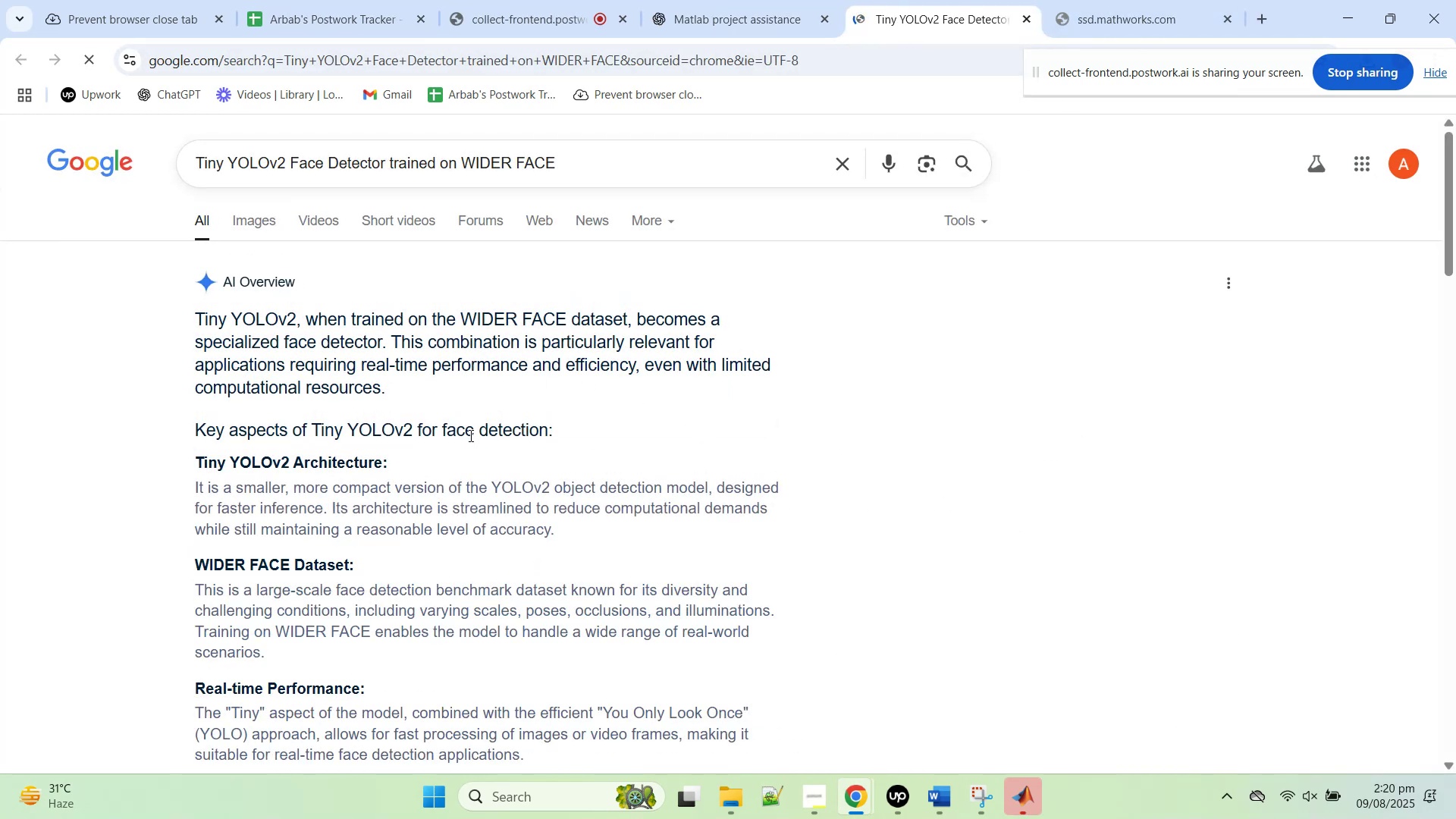 
double_click([469, 435])
 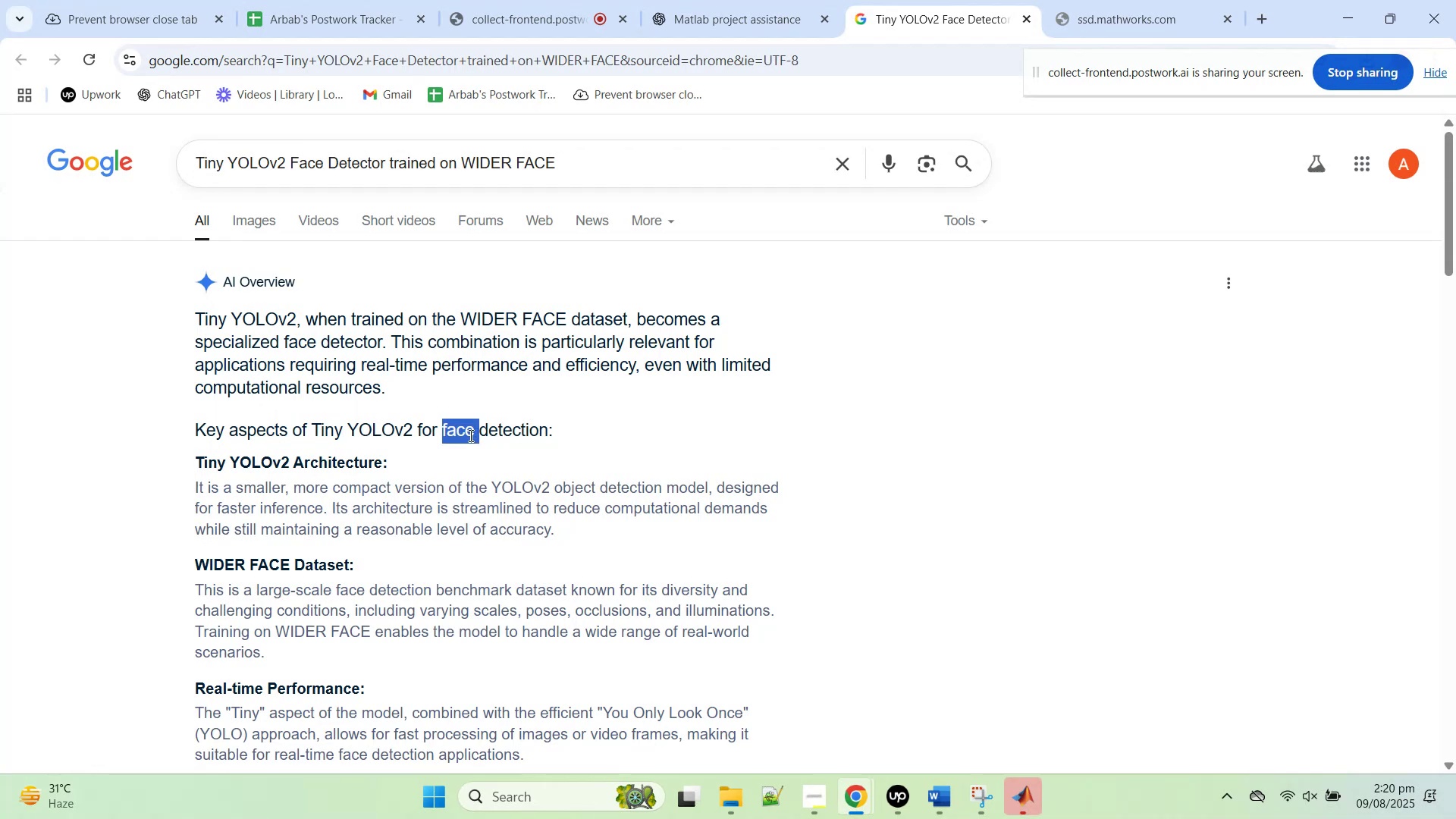 
triple_click([469, 435])
 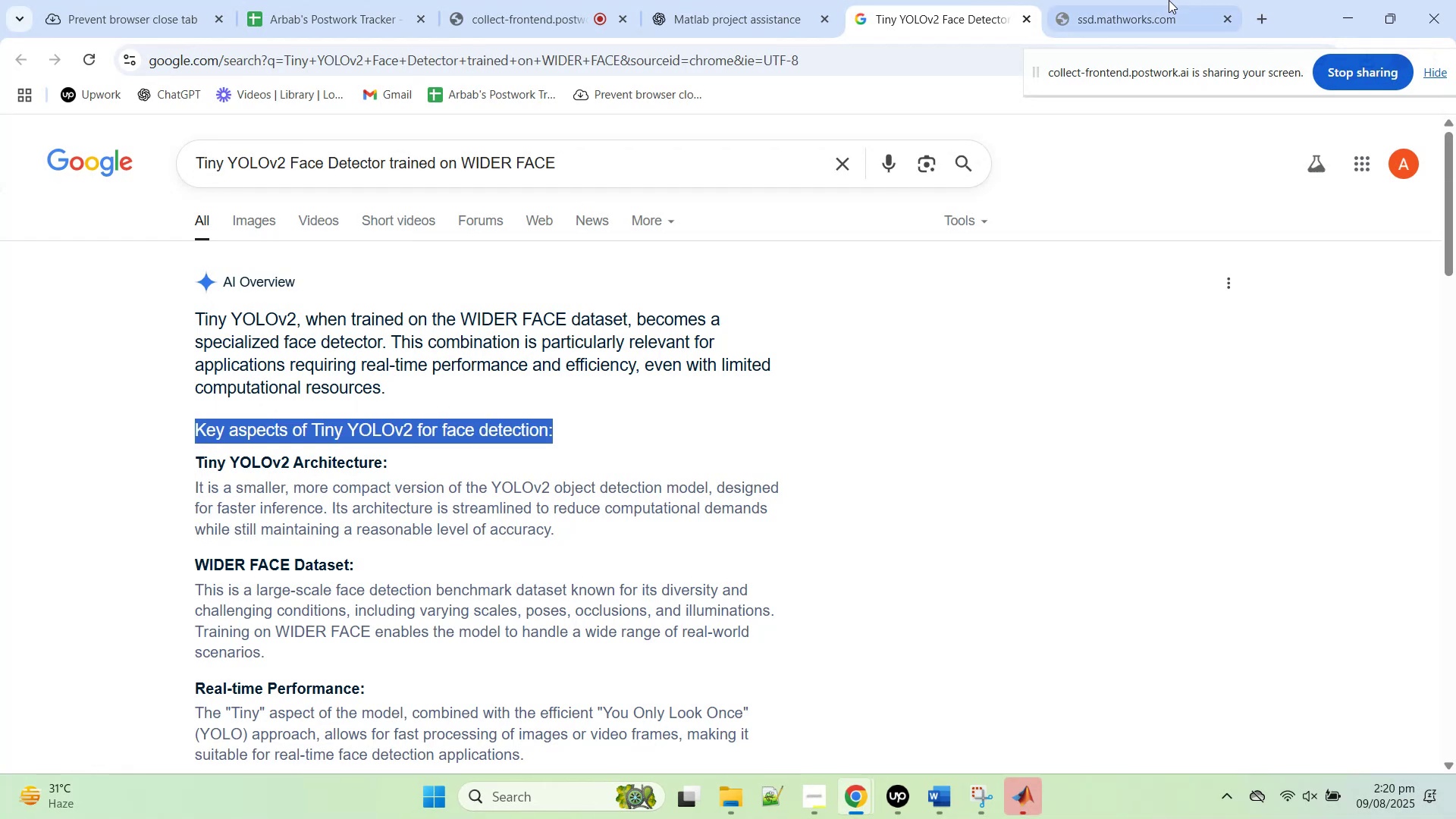 
left_click([1150, 2])
 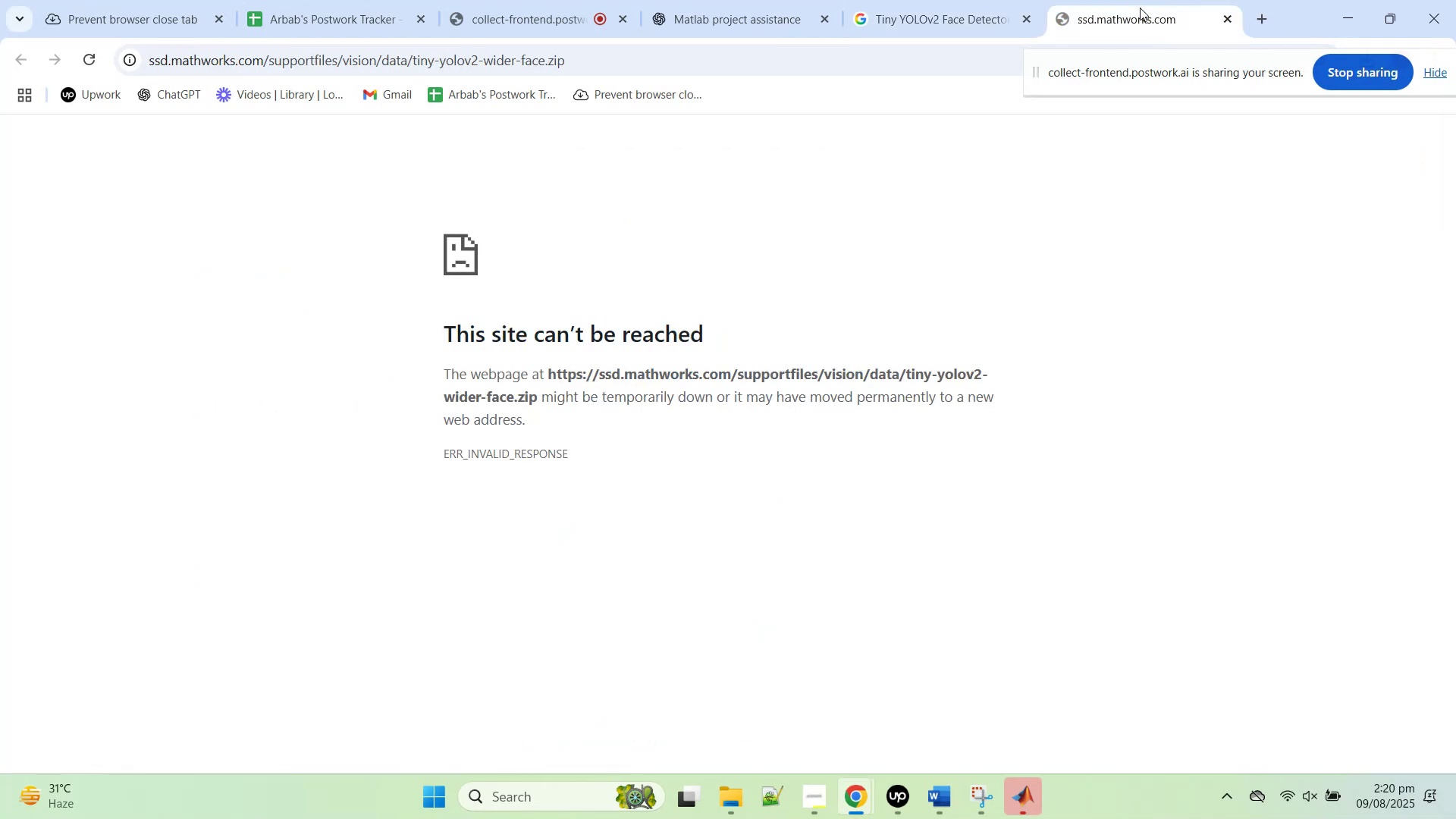 
middle_click([1140, 8])
 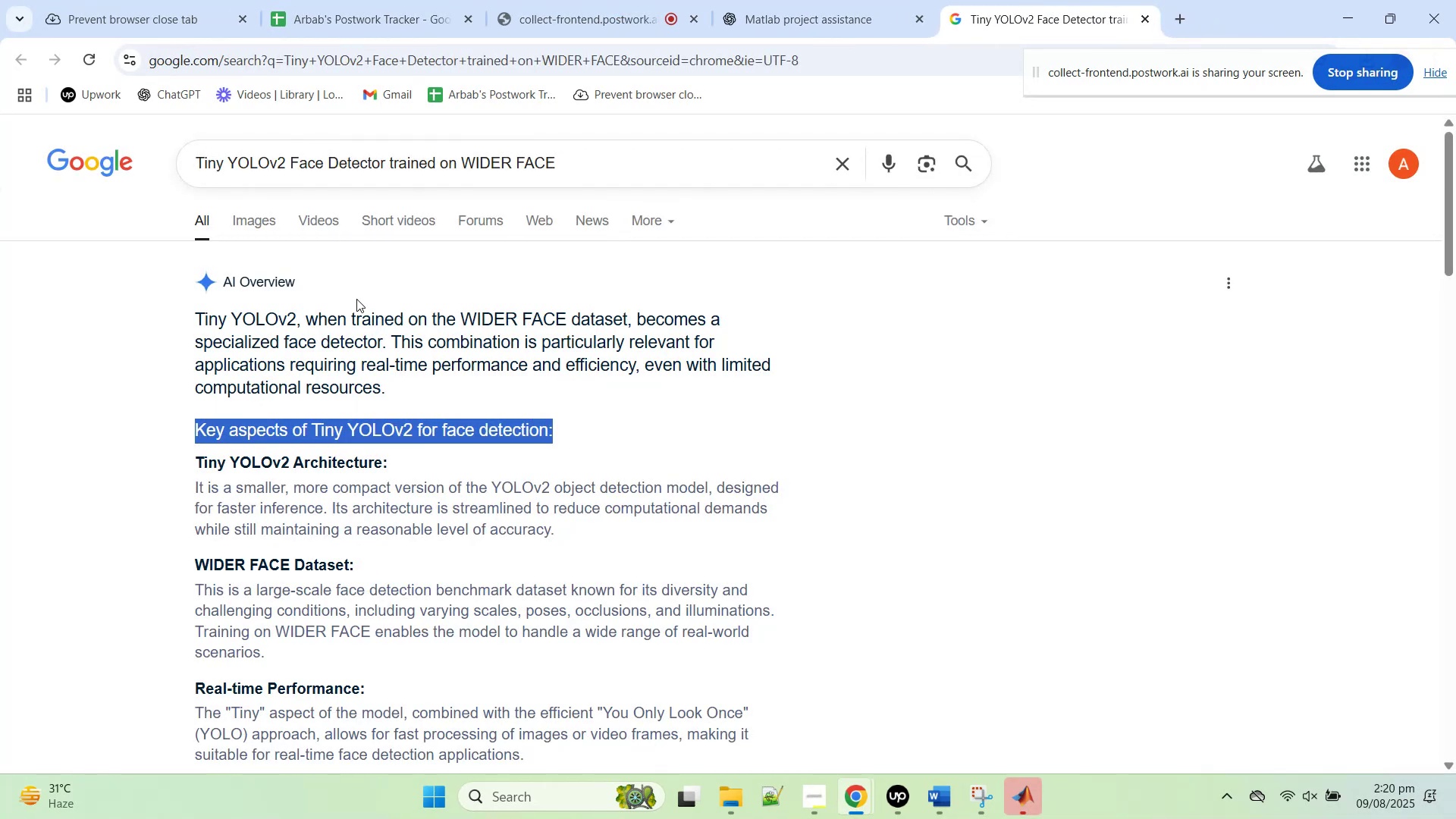 
scroll: coordinate [424, 422], scroll_direction: down, amount: 2.0
 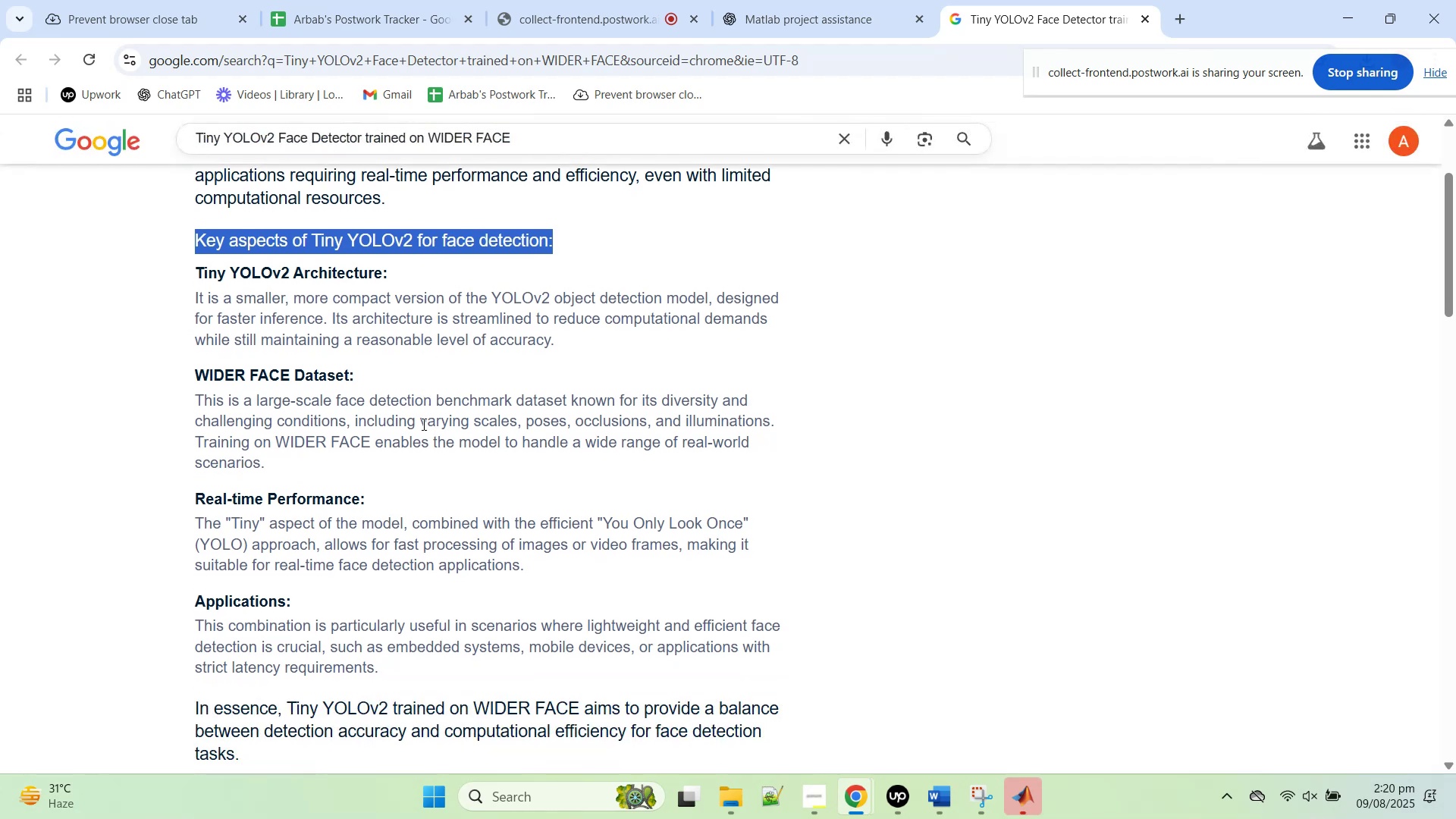 
scroll: coordinate [422, 424], scroll_direction: up, amount: 2.0
 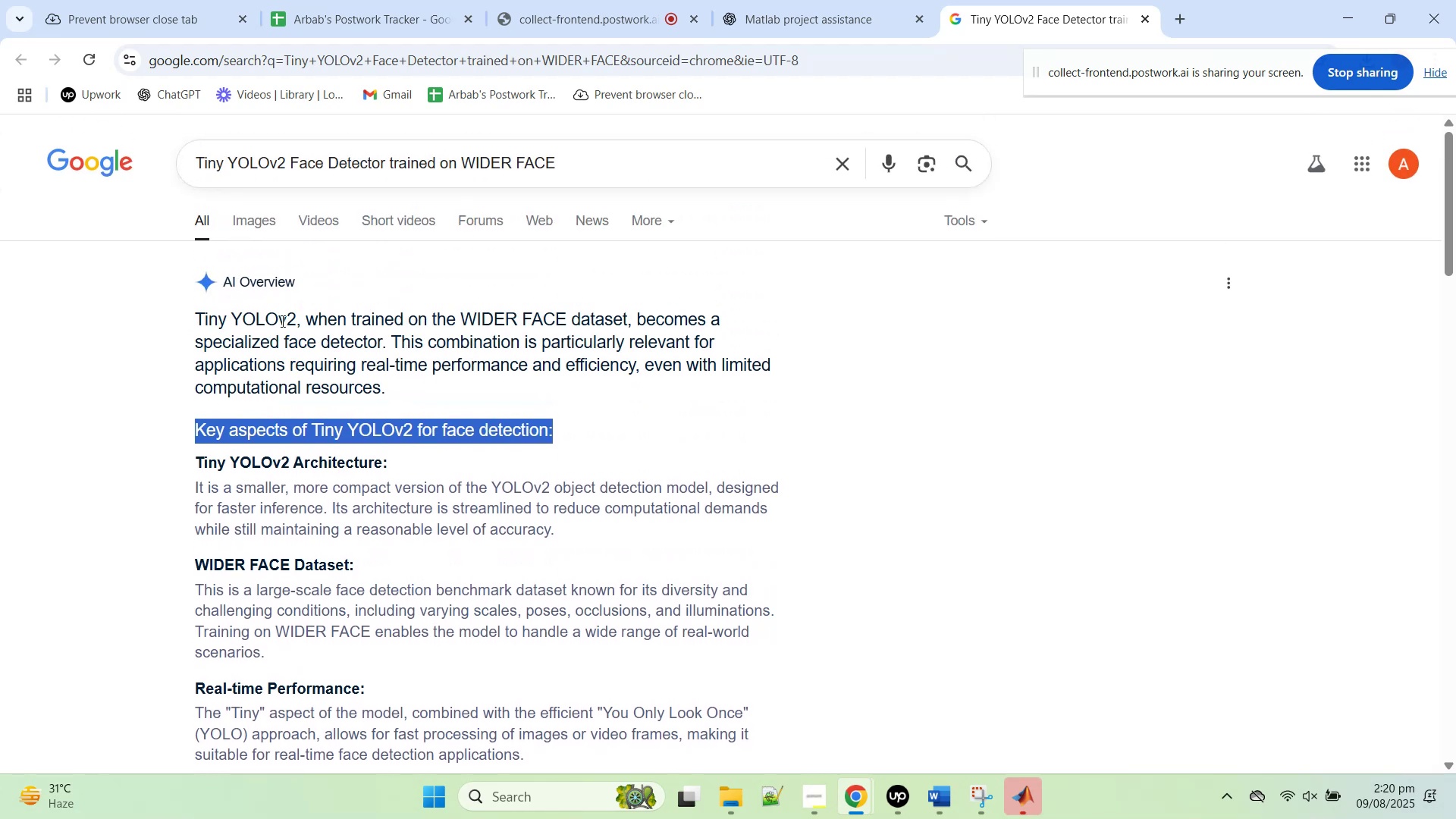 
left_click_drag(start_coordinate=[297, 314], to_coordinate=[199, 316])
 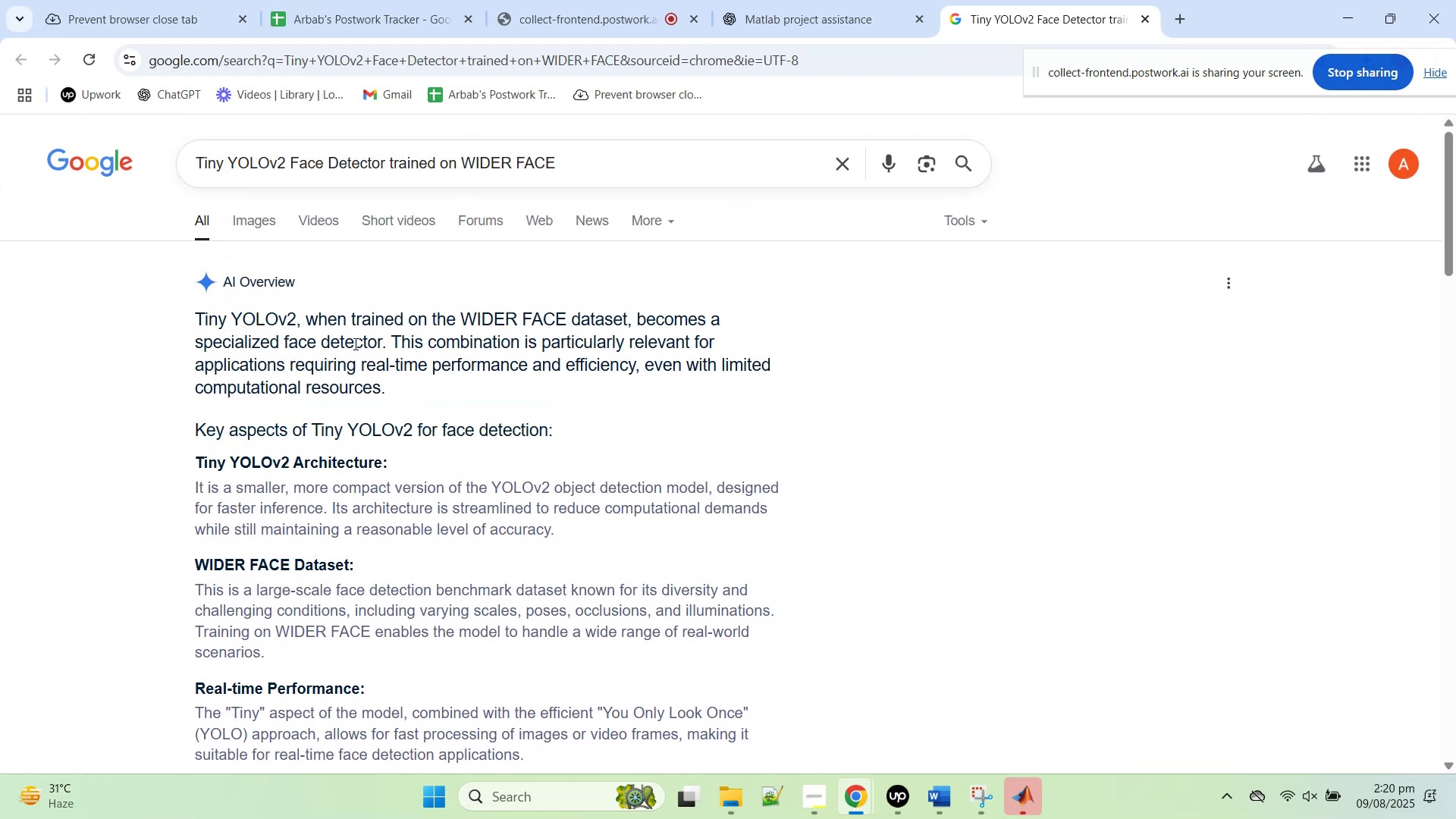 
double_click([354, 344])
 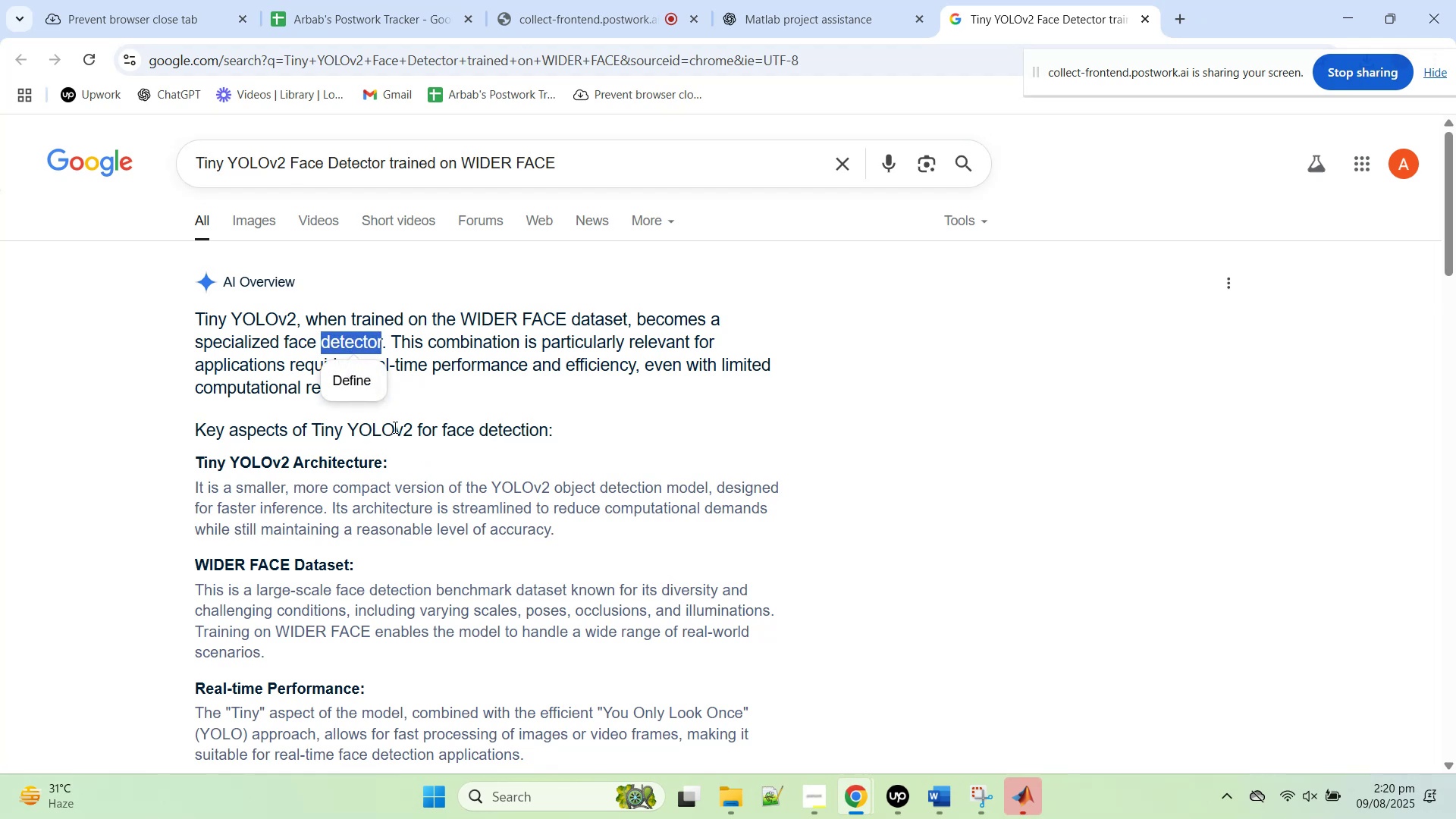 
double_click([394, 427])
 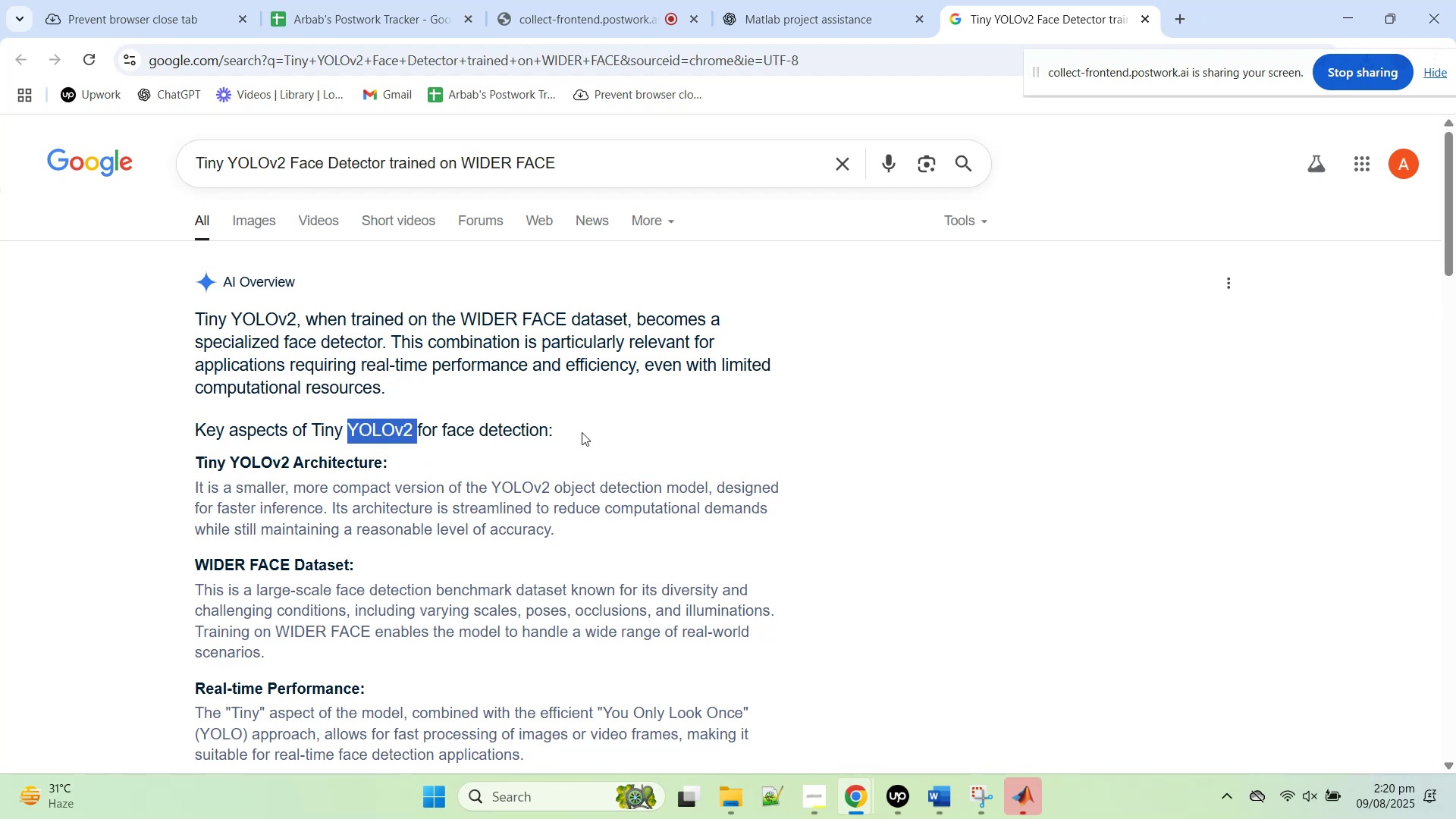 
left_click([584, 432])
 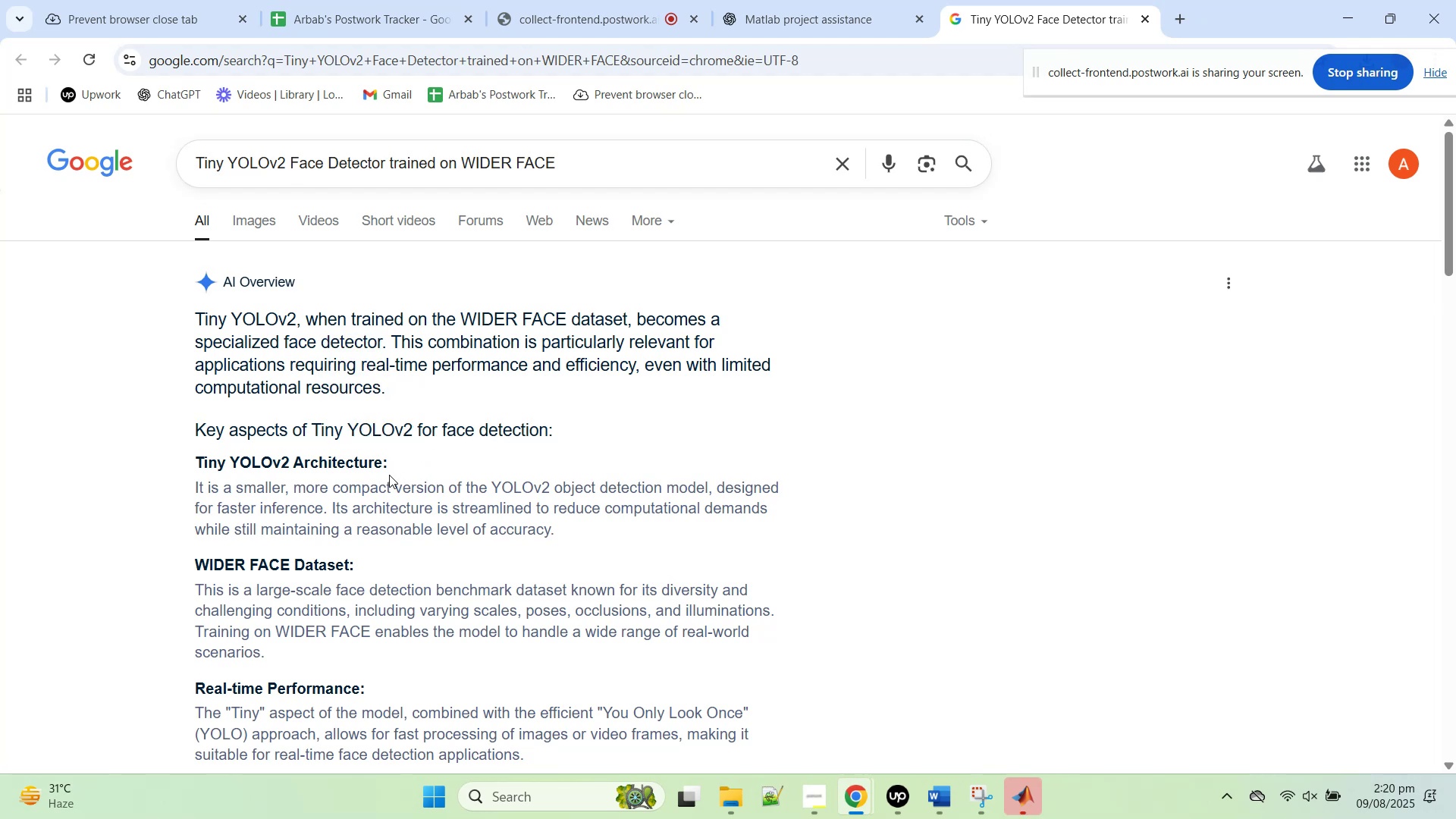 
scroll: coordinate [388, 483], scroll_direction: down, amount: 7.0
 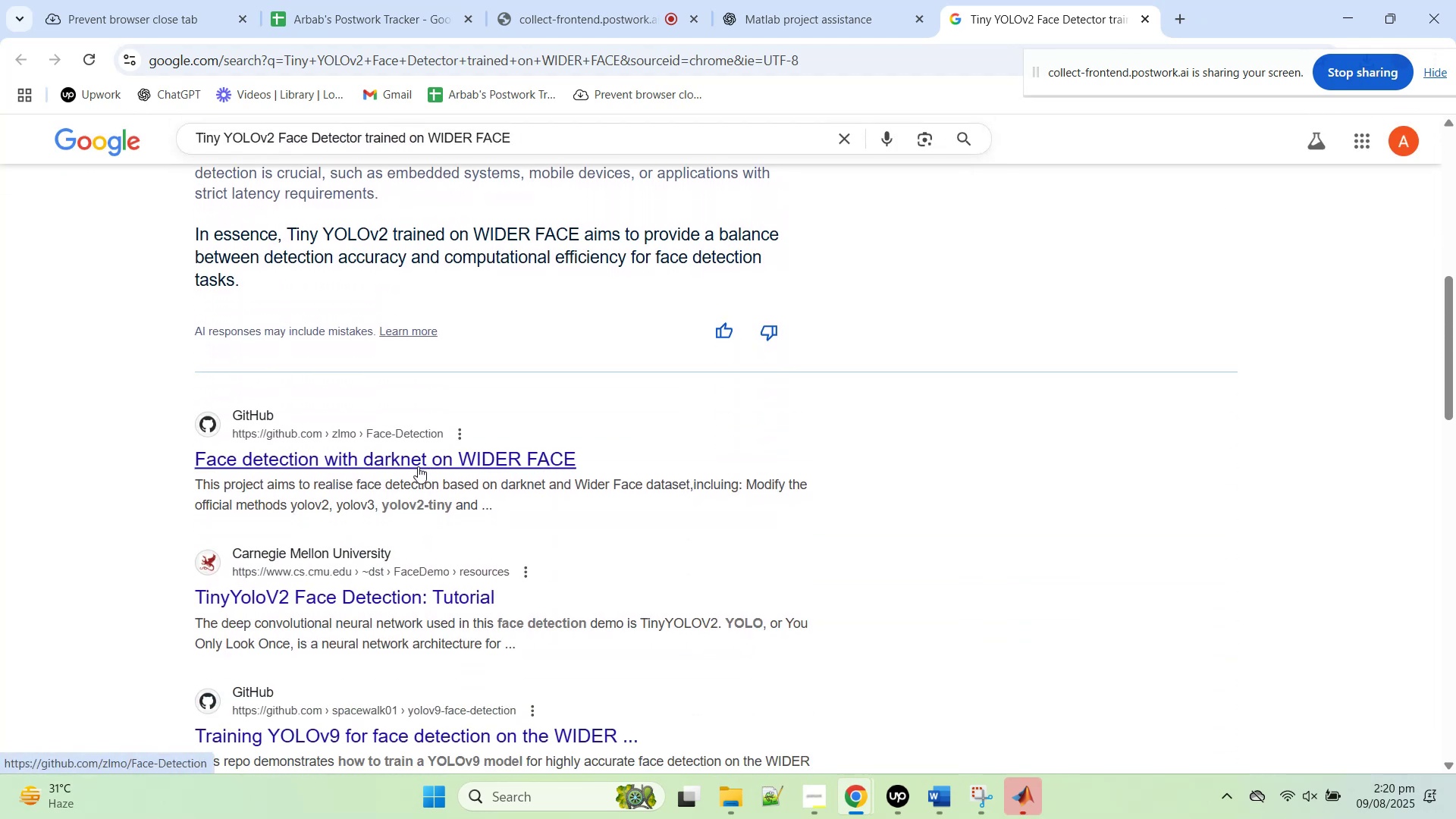 
mouse_move([803, 7])
 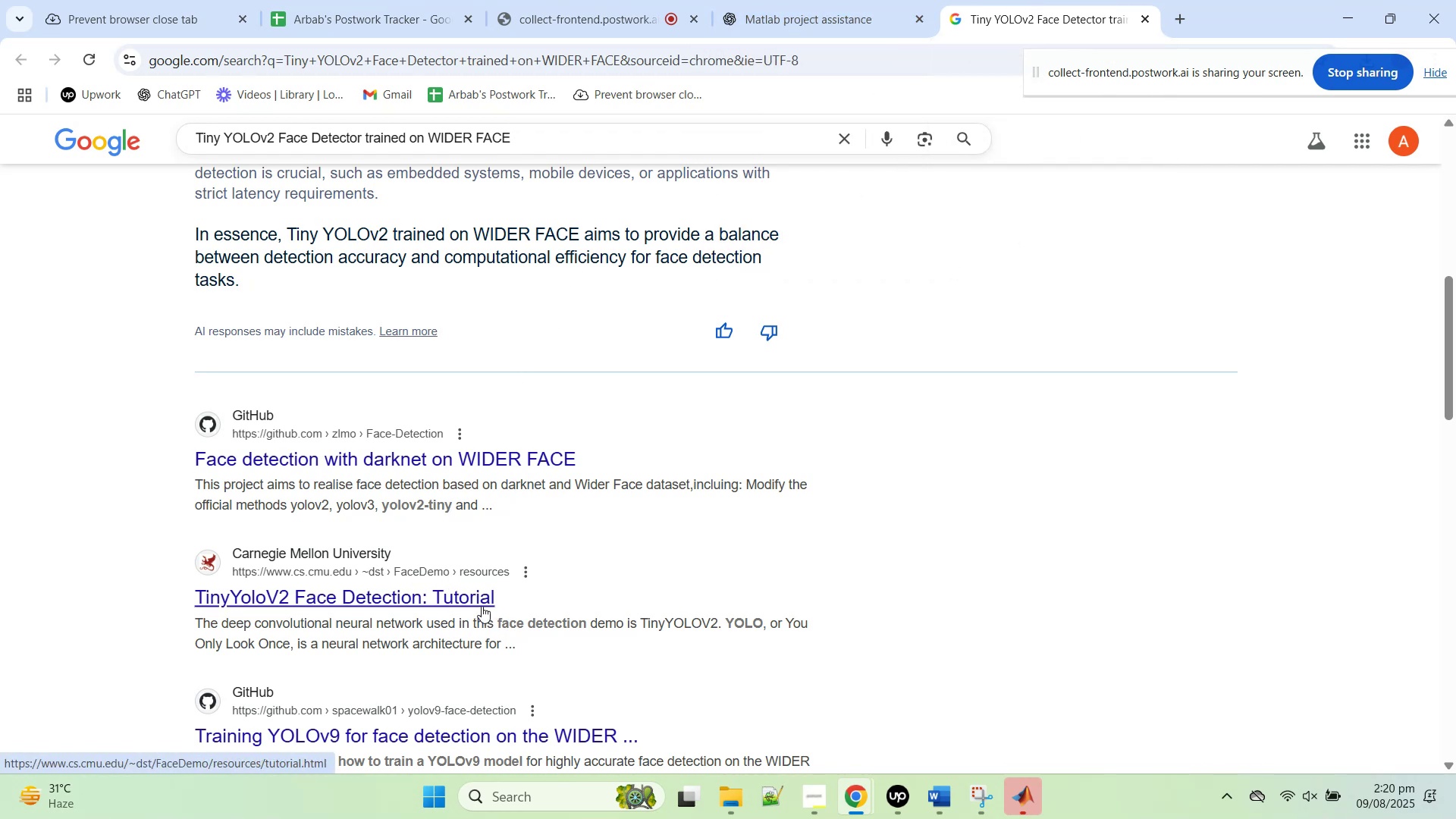 
wait(6.59)
 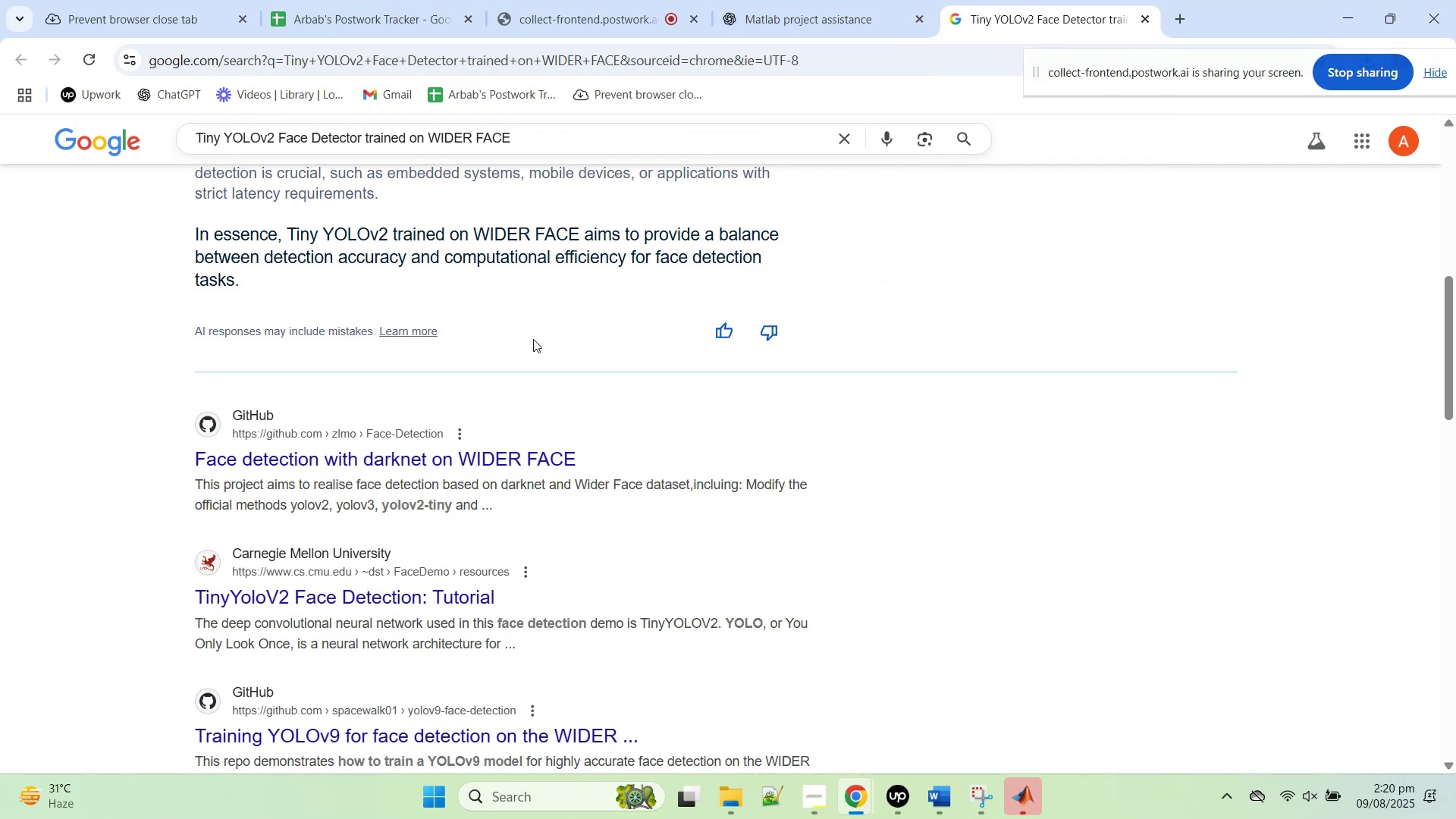 
middle_click([516, 462])
 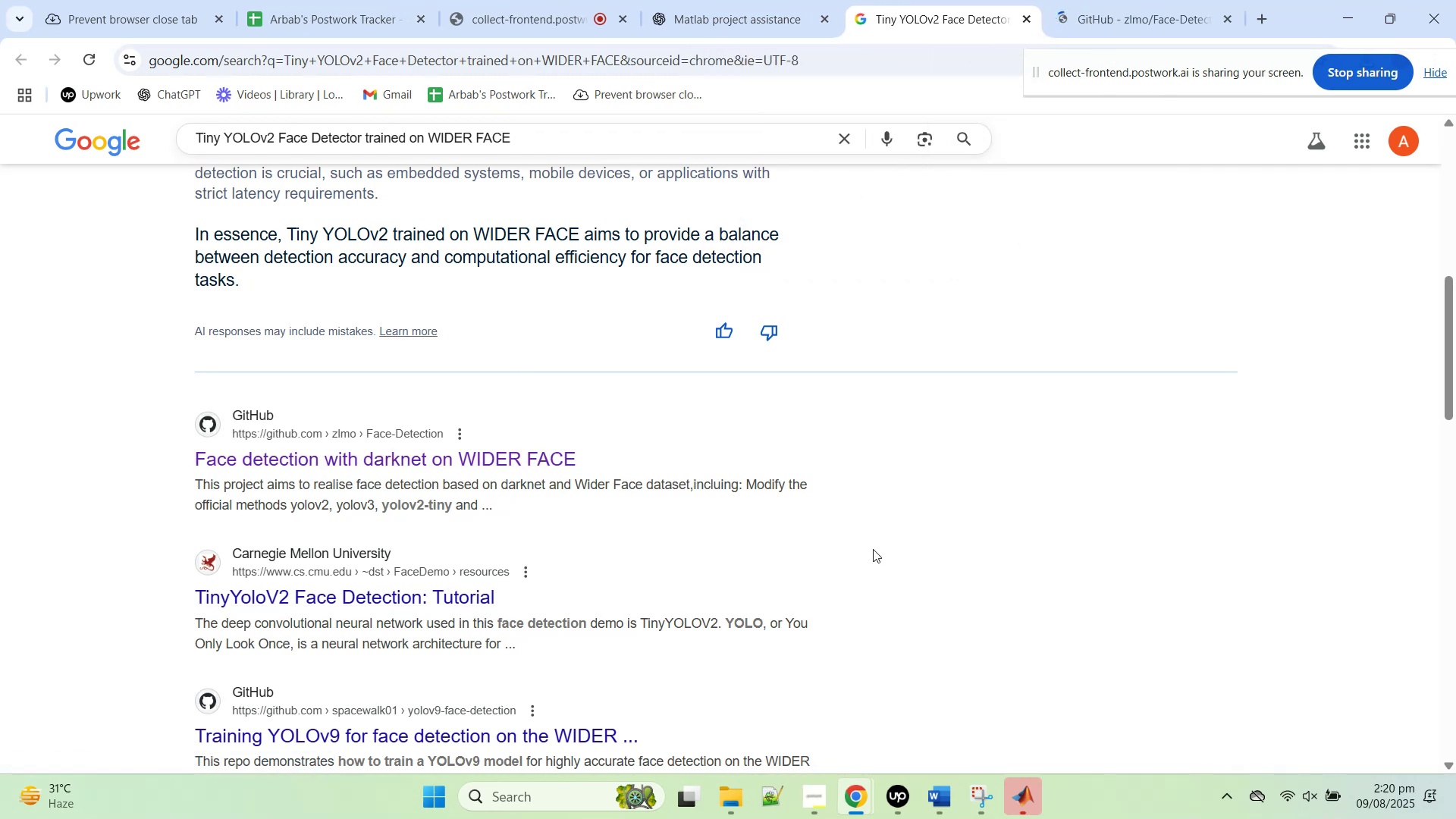 
left_click([1156, 0])
 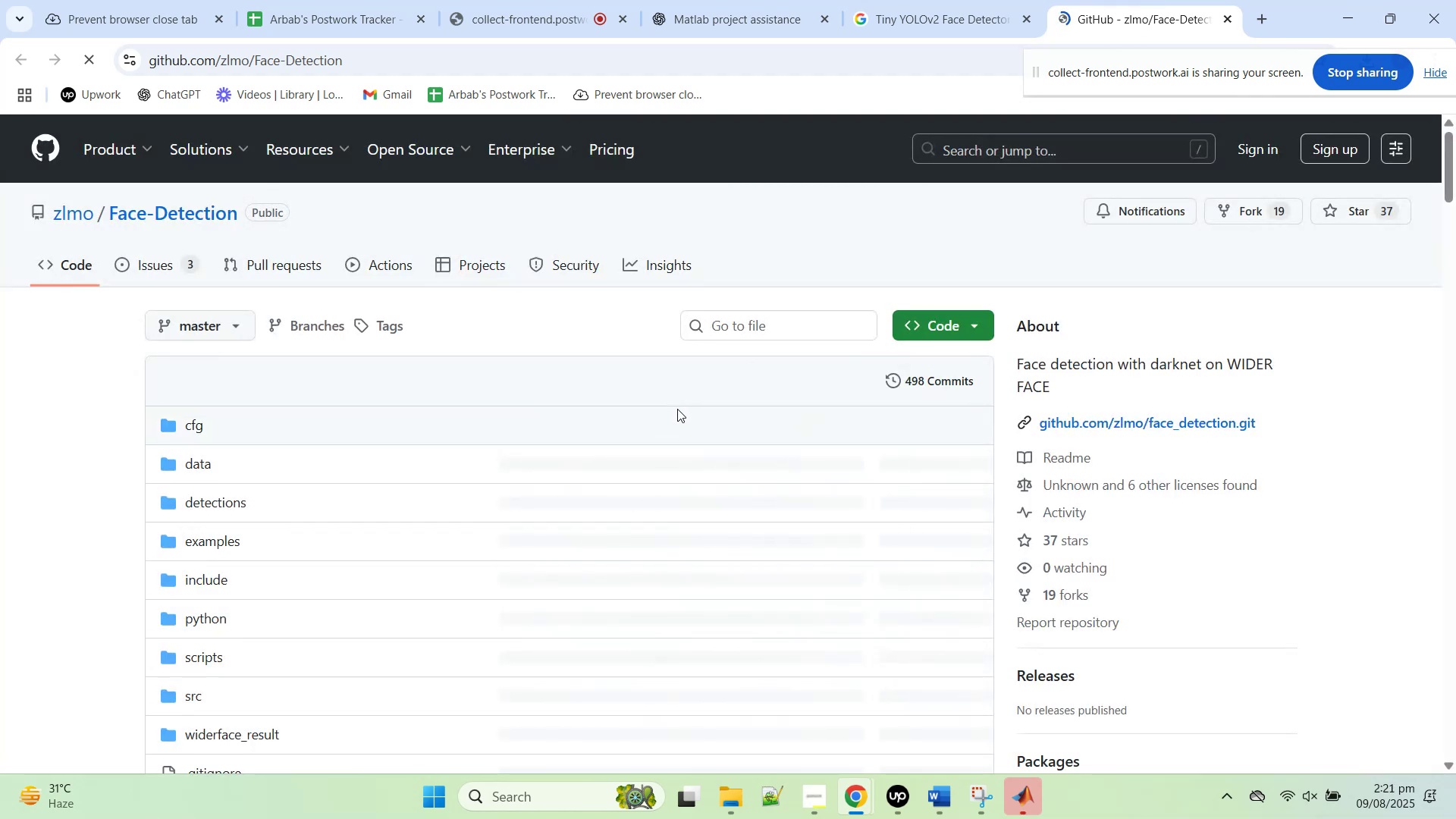 
scroll: coordinate [676, 411], scroll_direction: down, amount: 16.0
 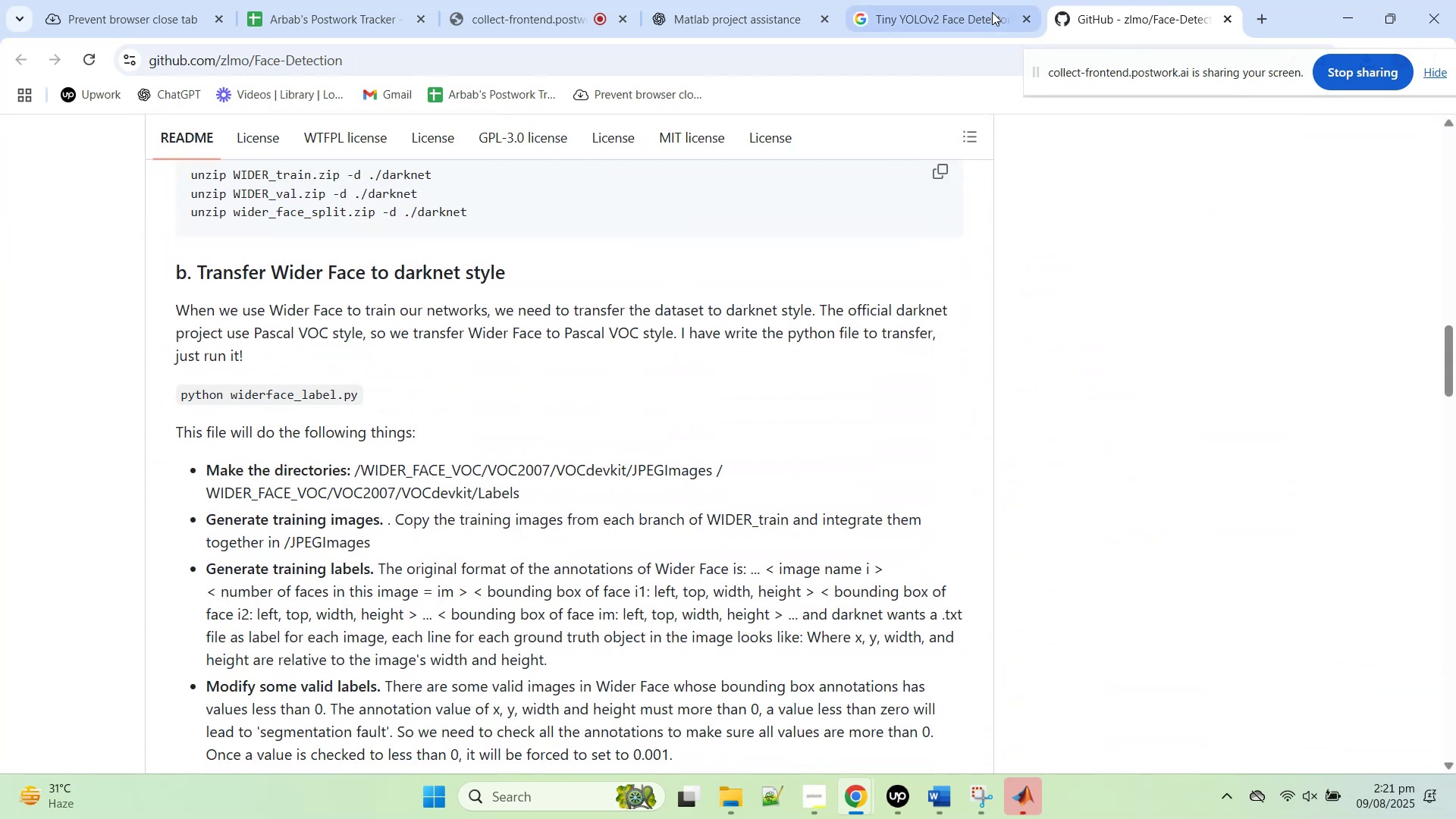 
middle_click([1112, 0])
 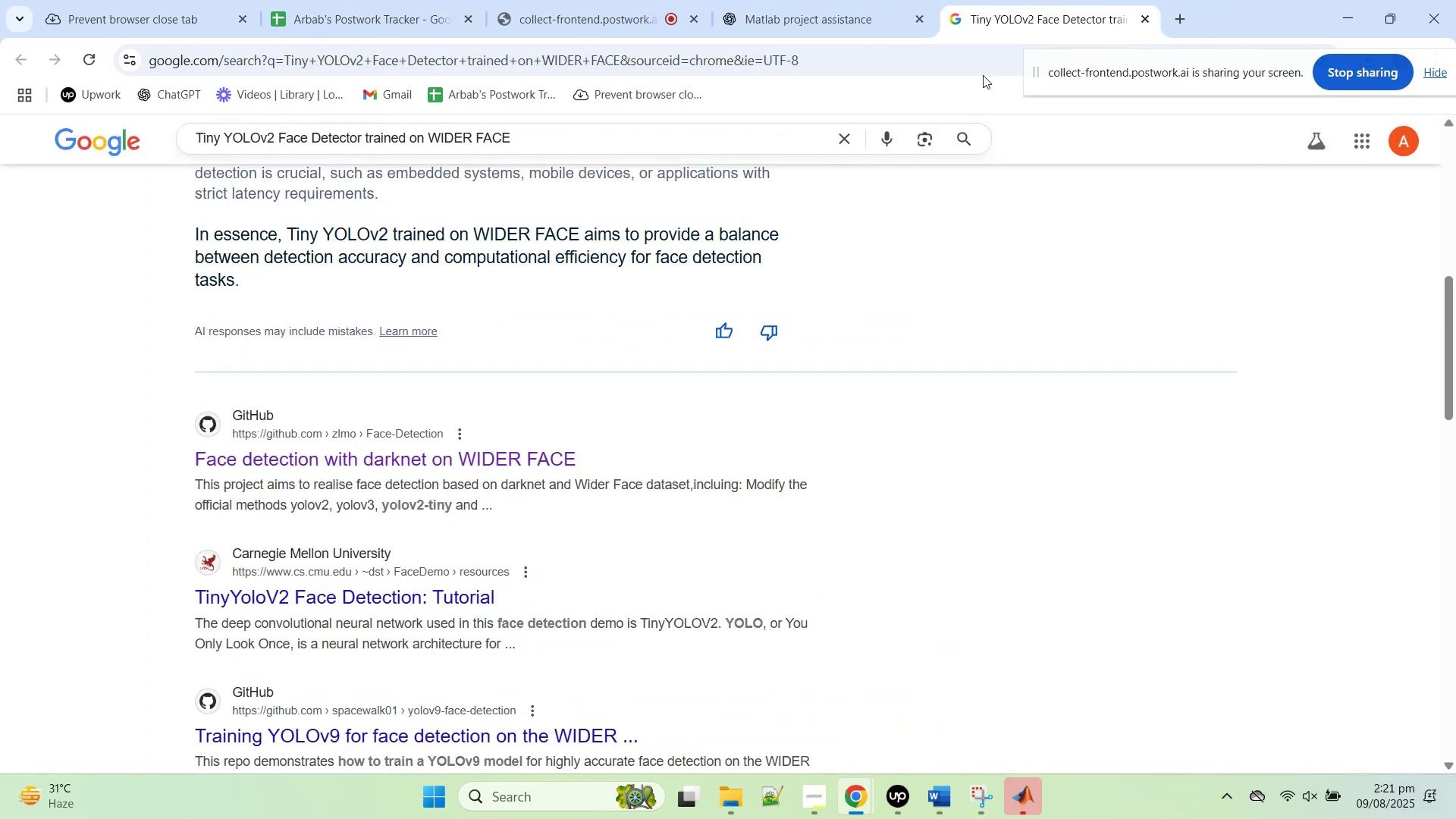 
scroll: coordinate [618, 407], scroll_direction: up, amount: 12.0
 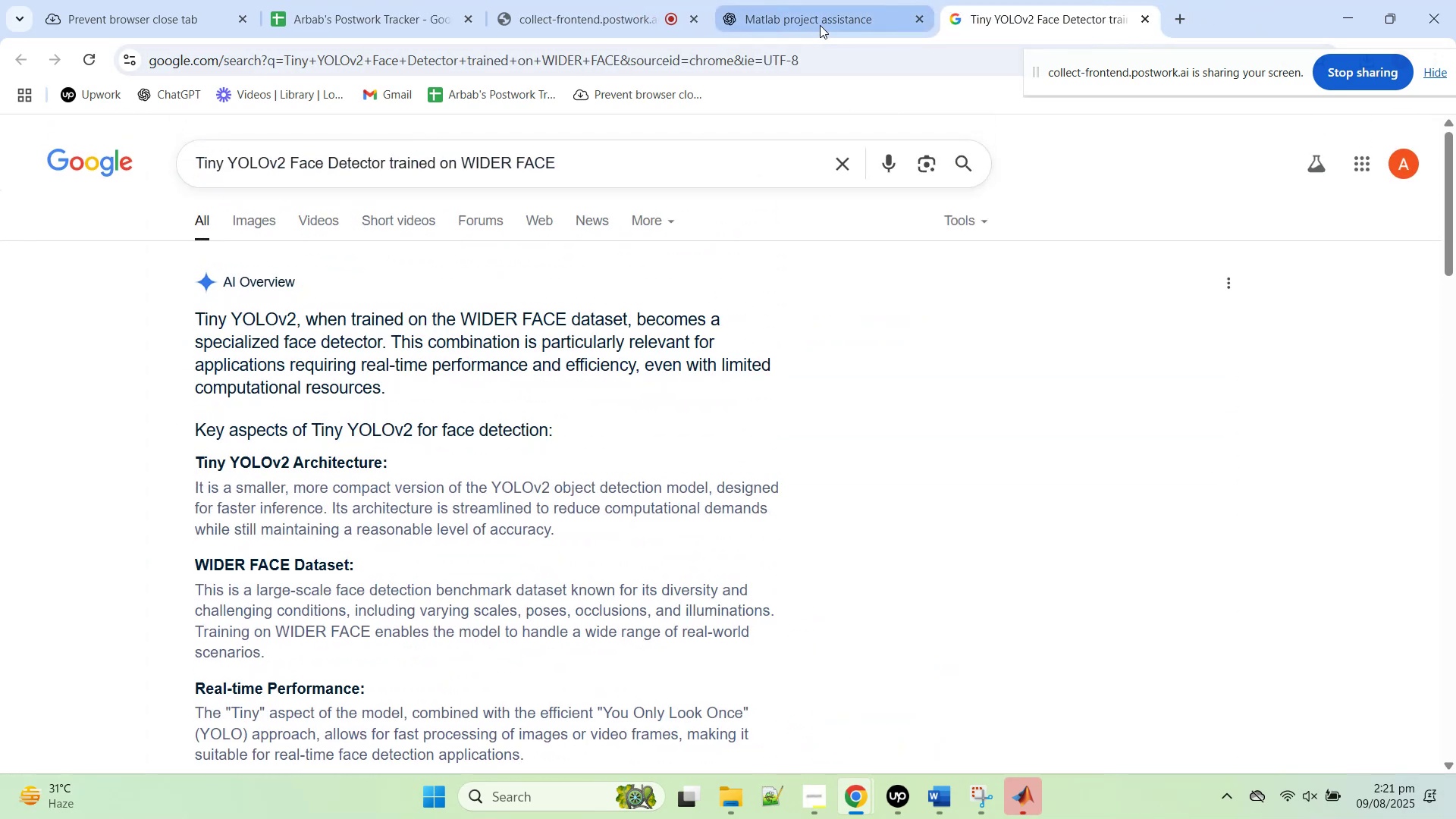 
left_click([820, 25])
 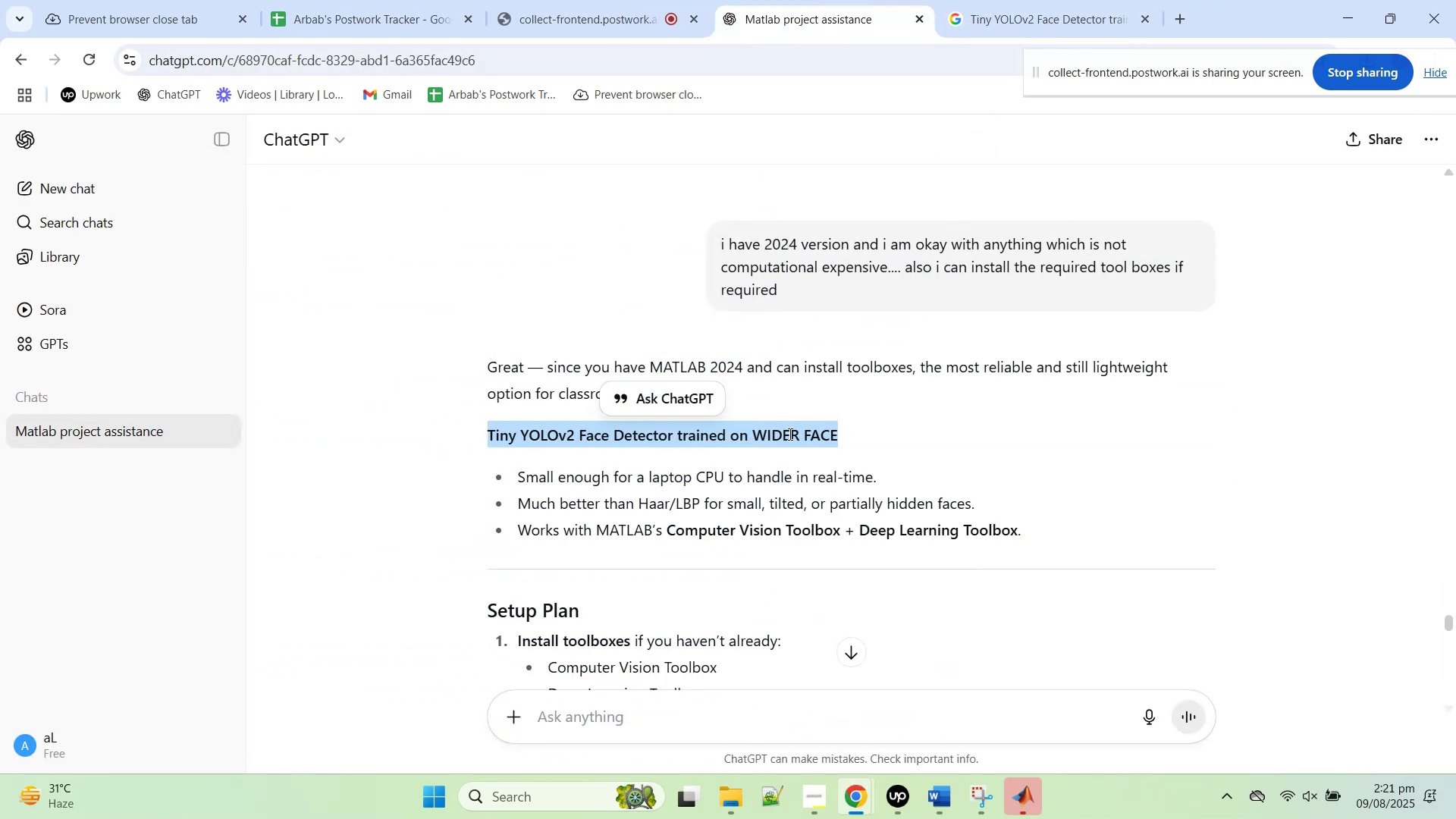 
right_click([758, 439])
 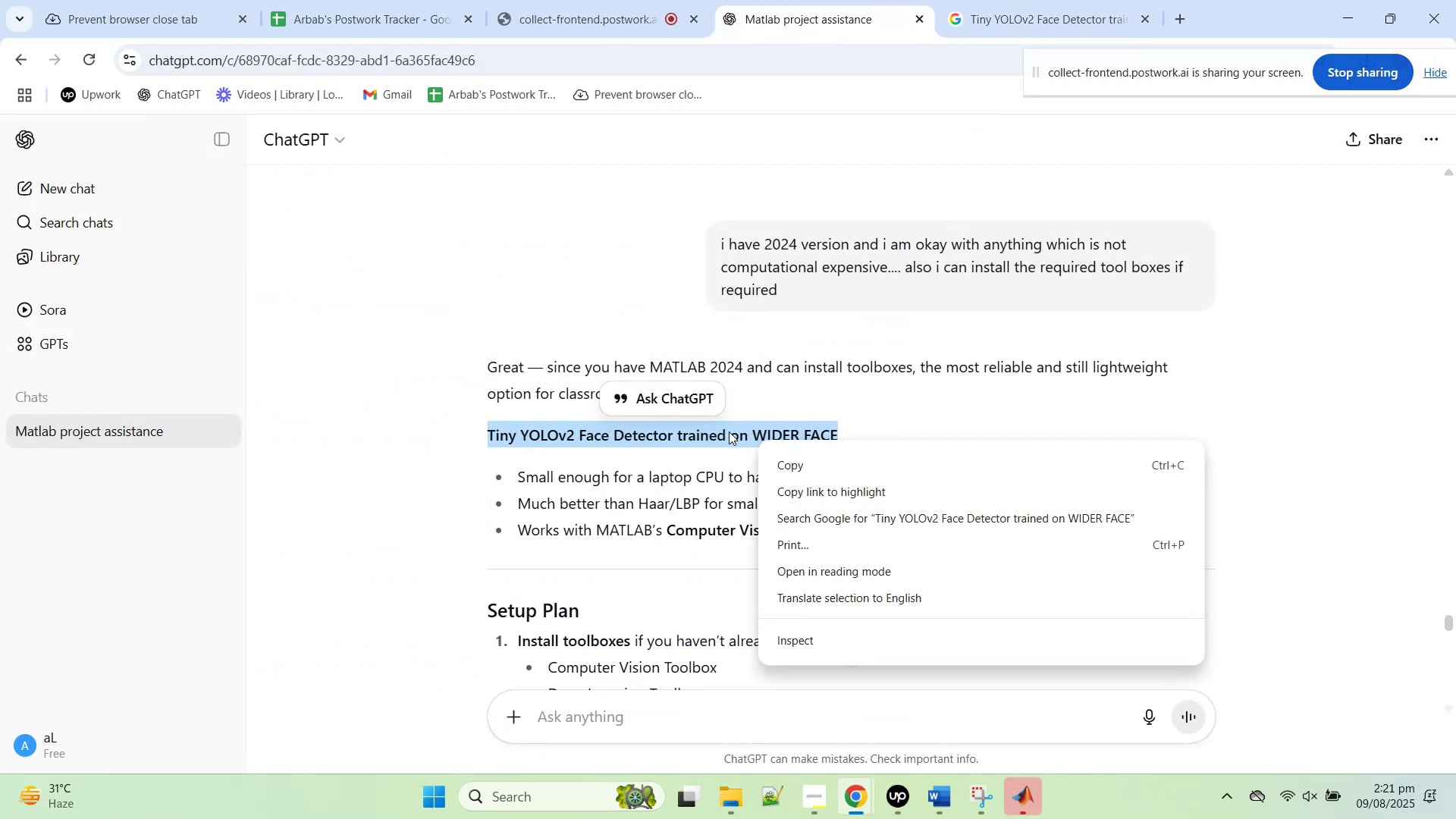 
right_click([729, 431])
 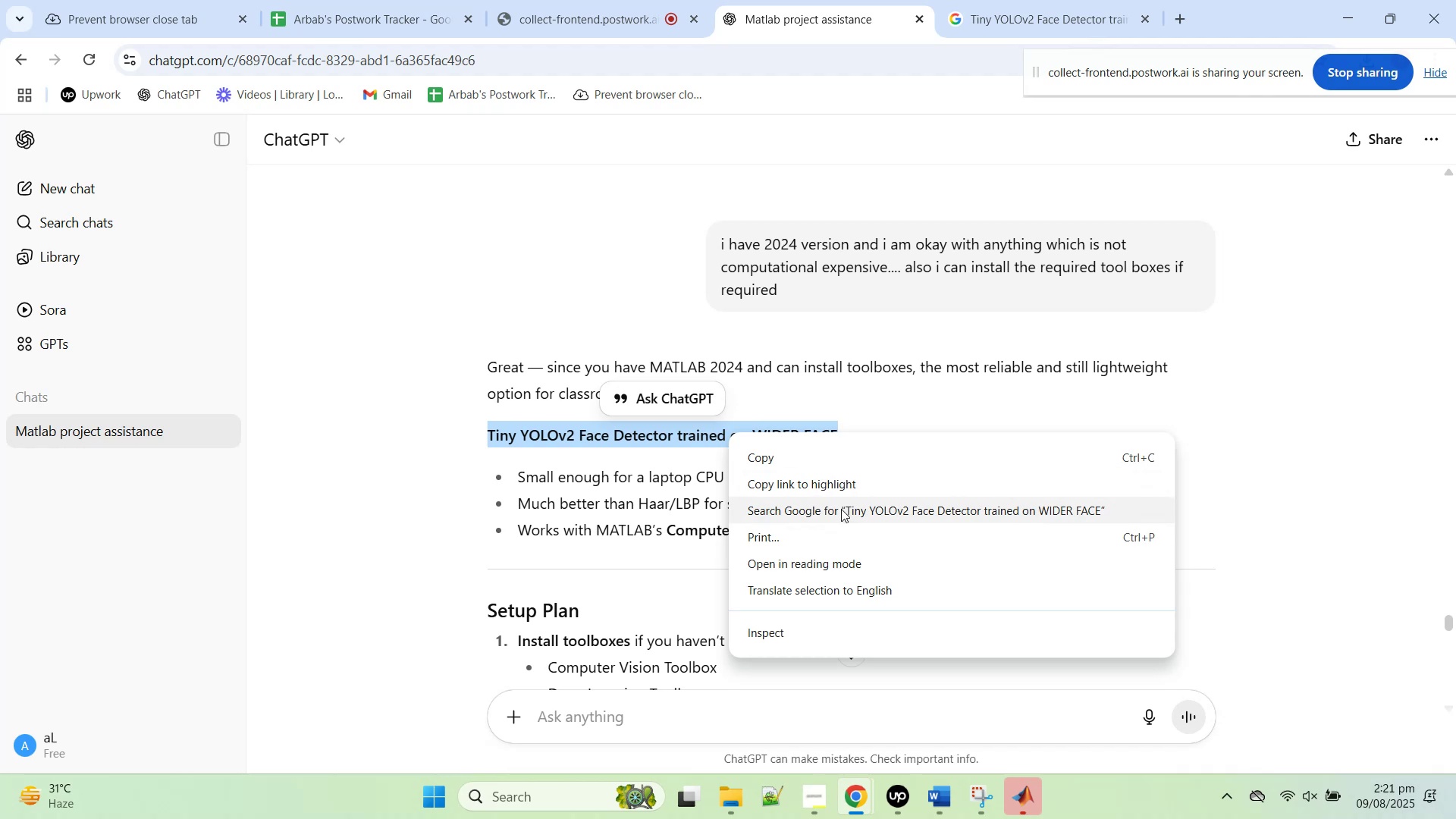 
left_click([597, 487])
 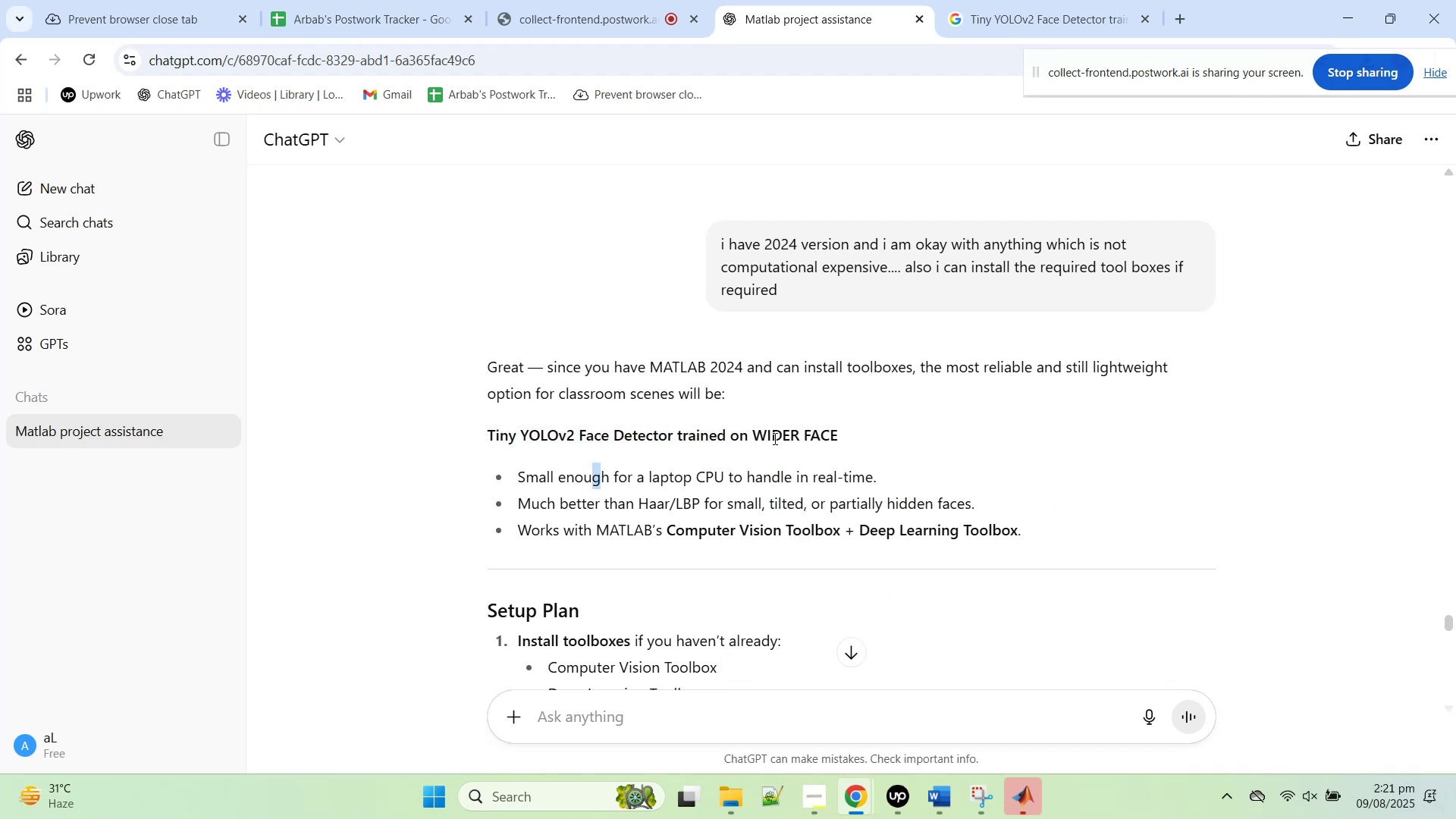 
double_click([771, 433])
 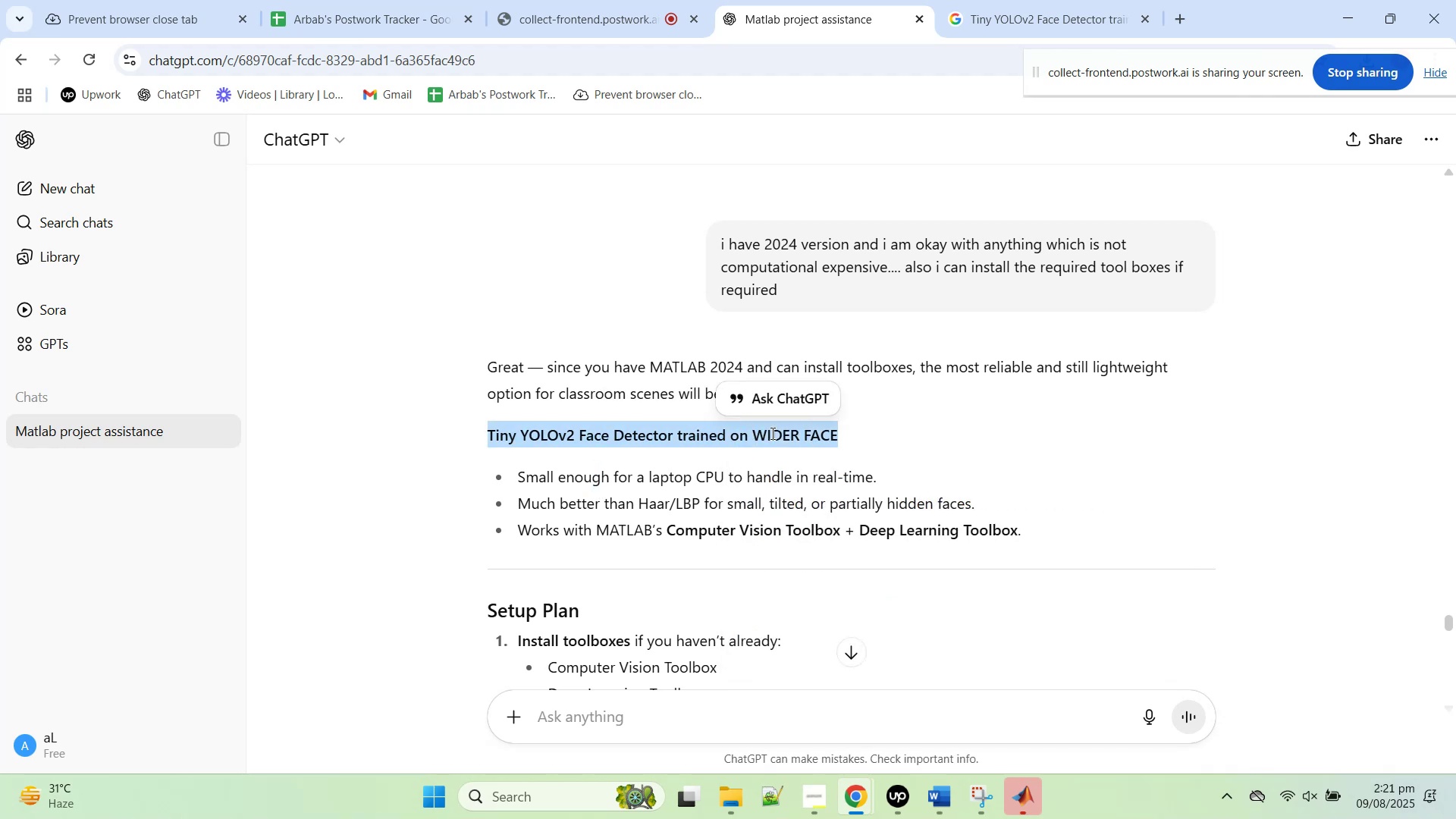 
triple_click([771, 433])
 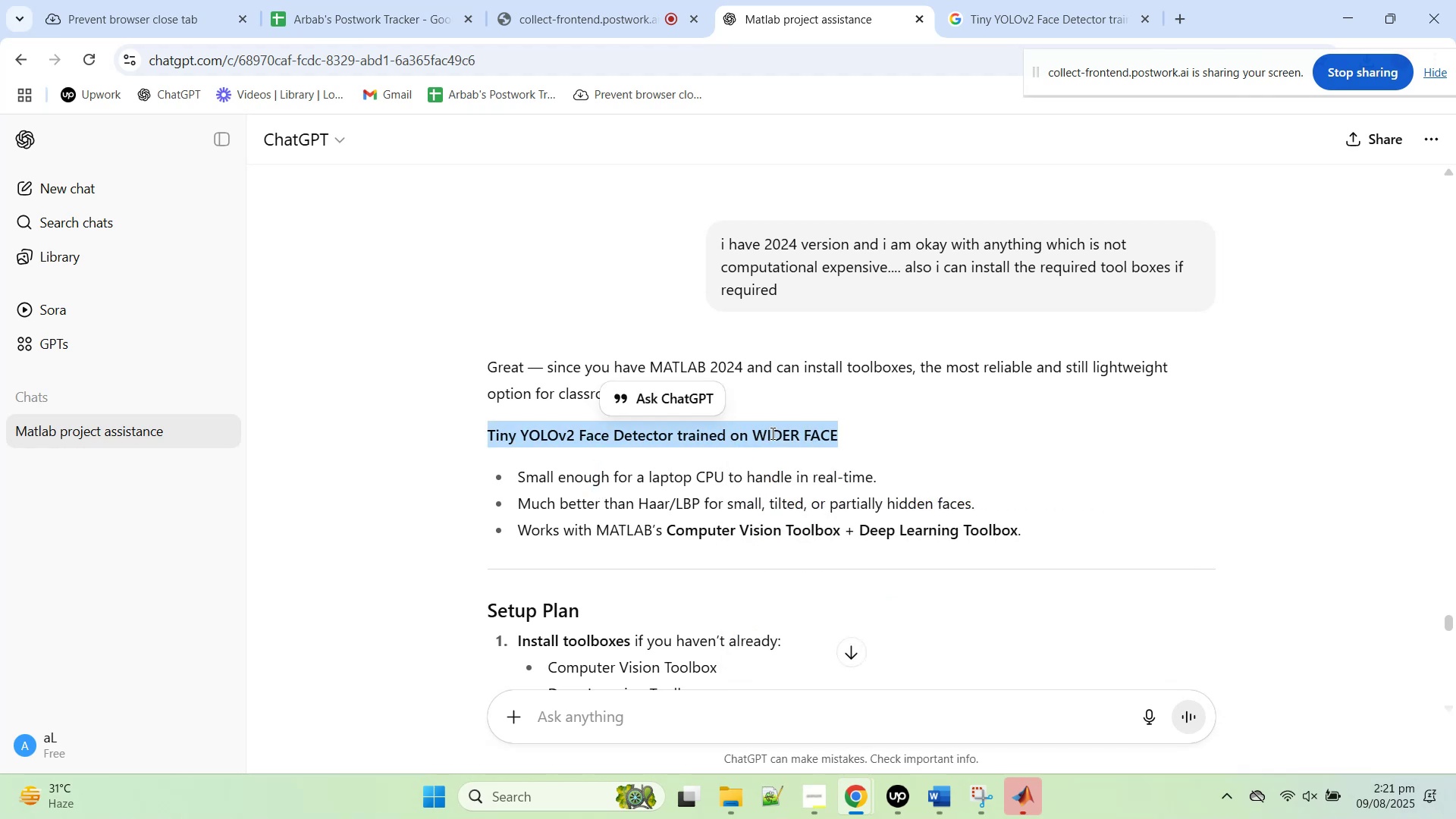 
right_click([771, 433])
 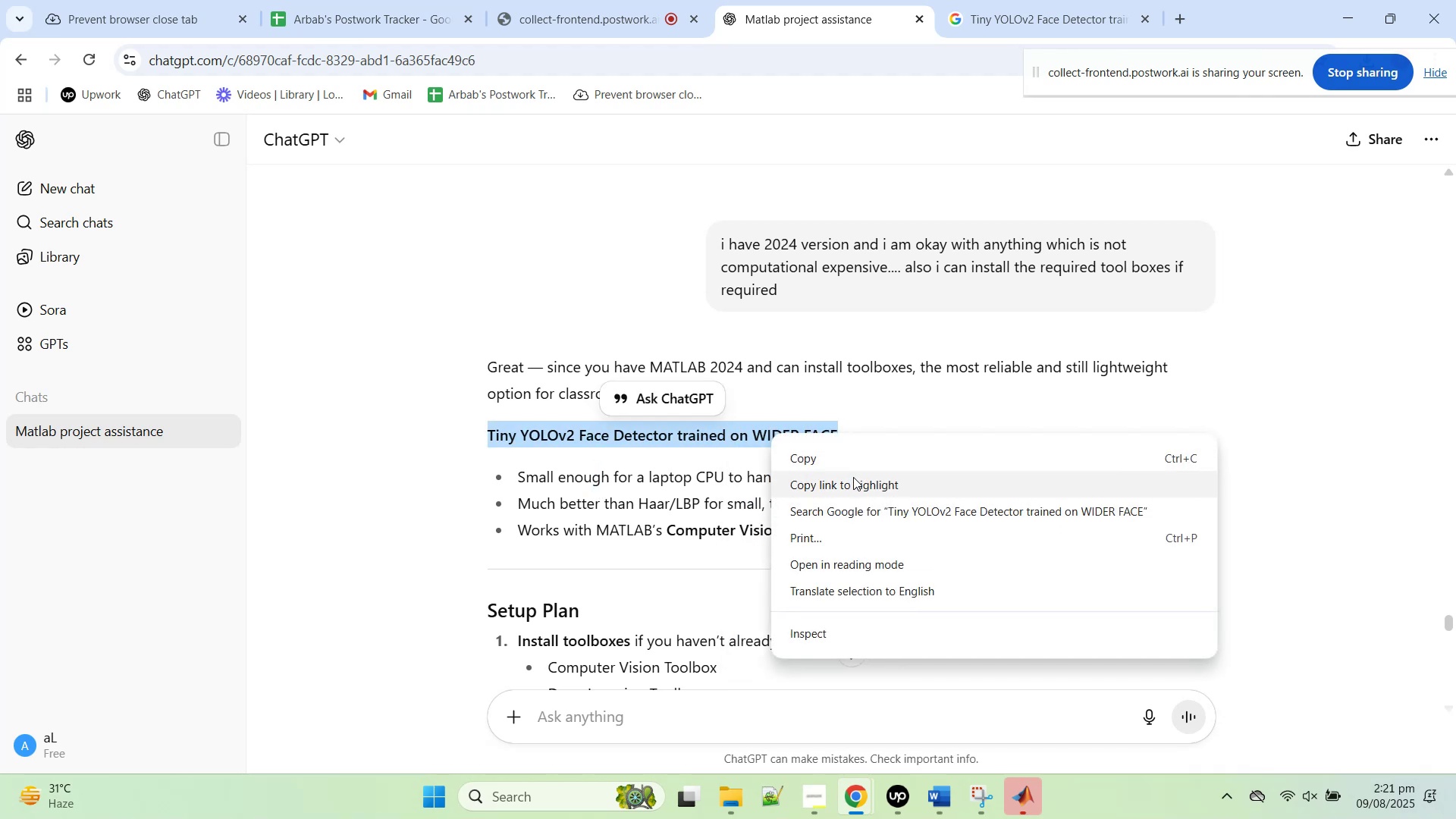 
left_click([844, 456])
 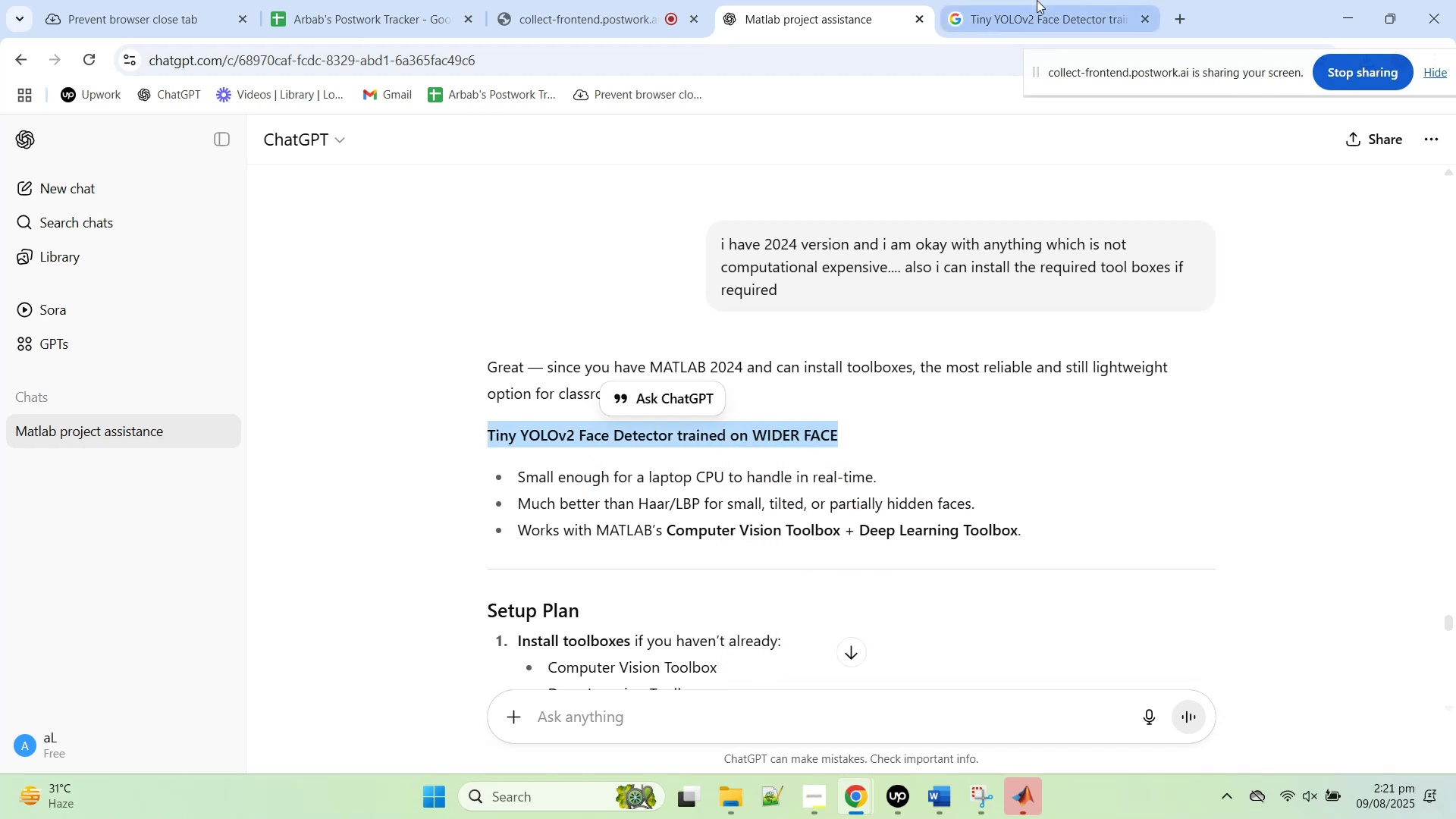 
left_click([1037, 0])
 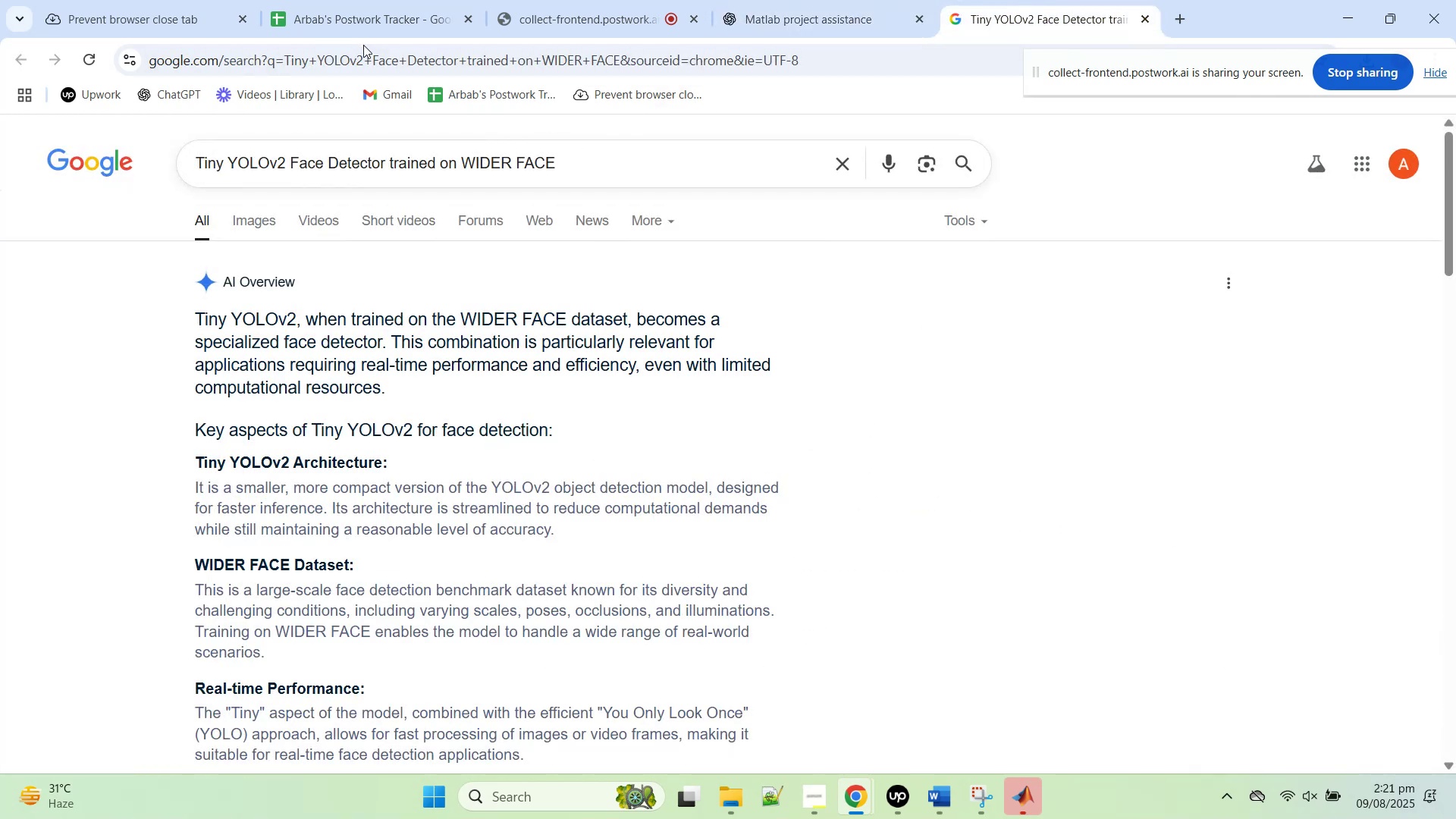 
left_click([362, 58])
 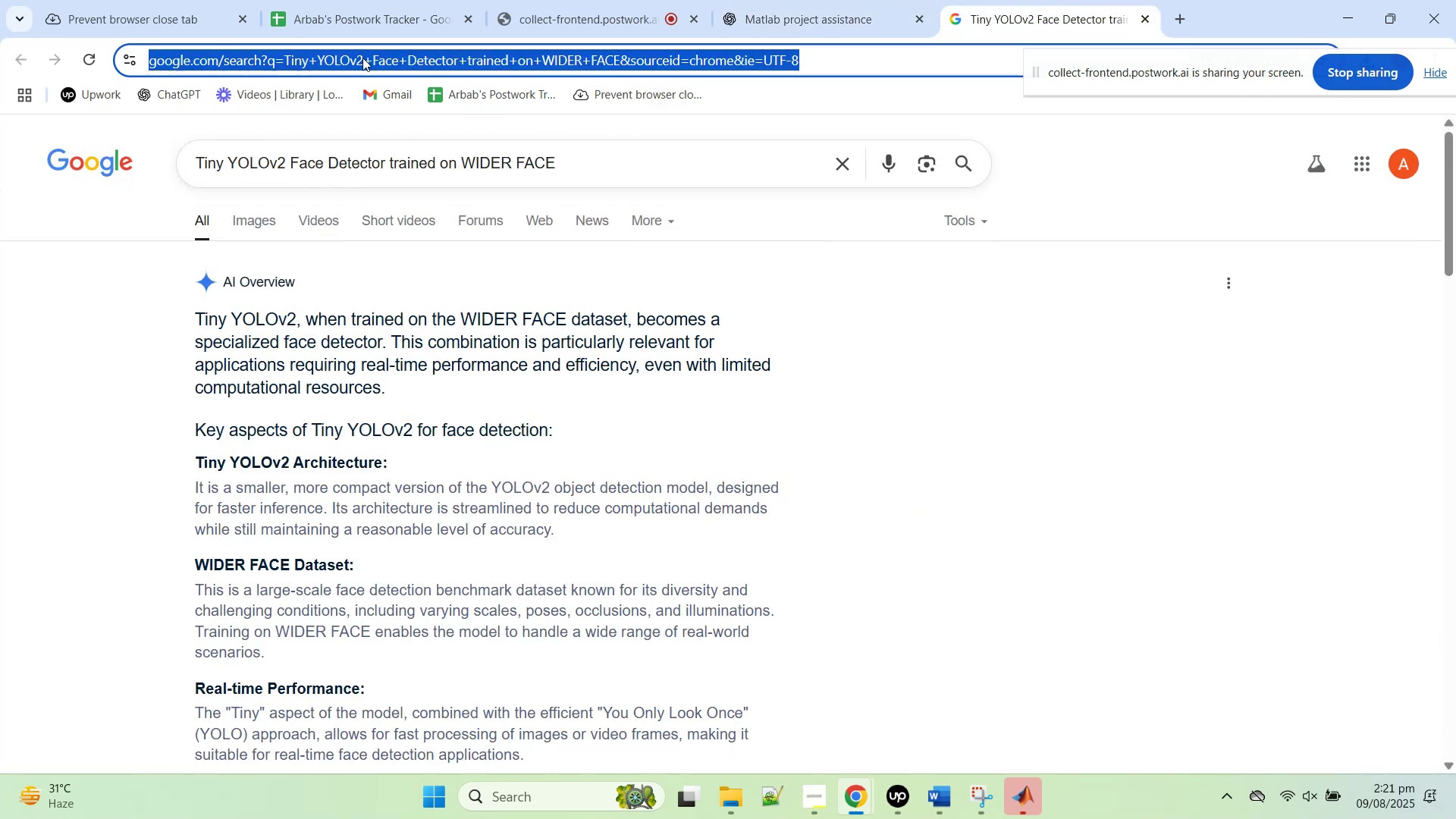 
right_click([362, 58])
 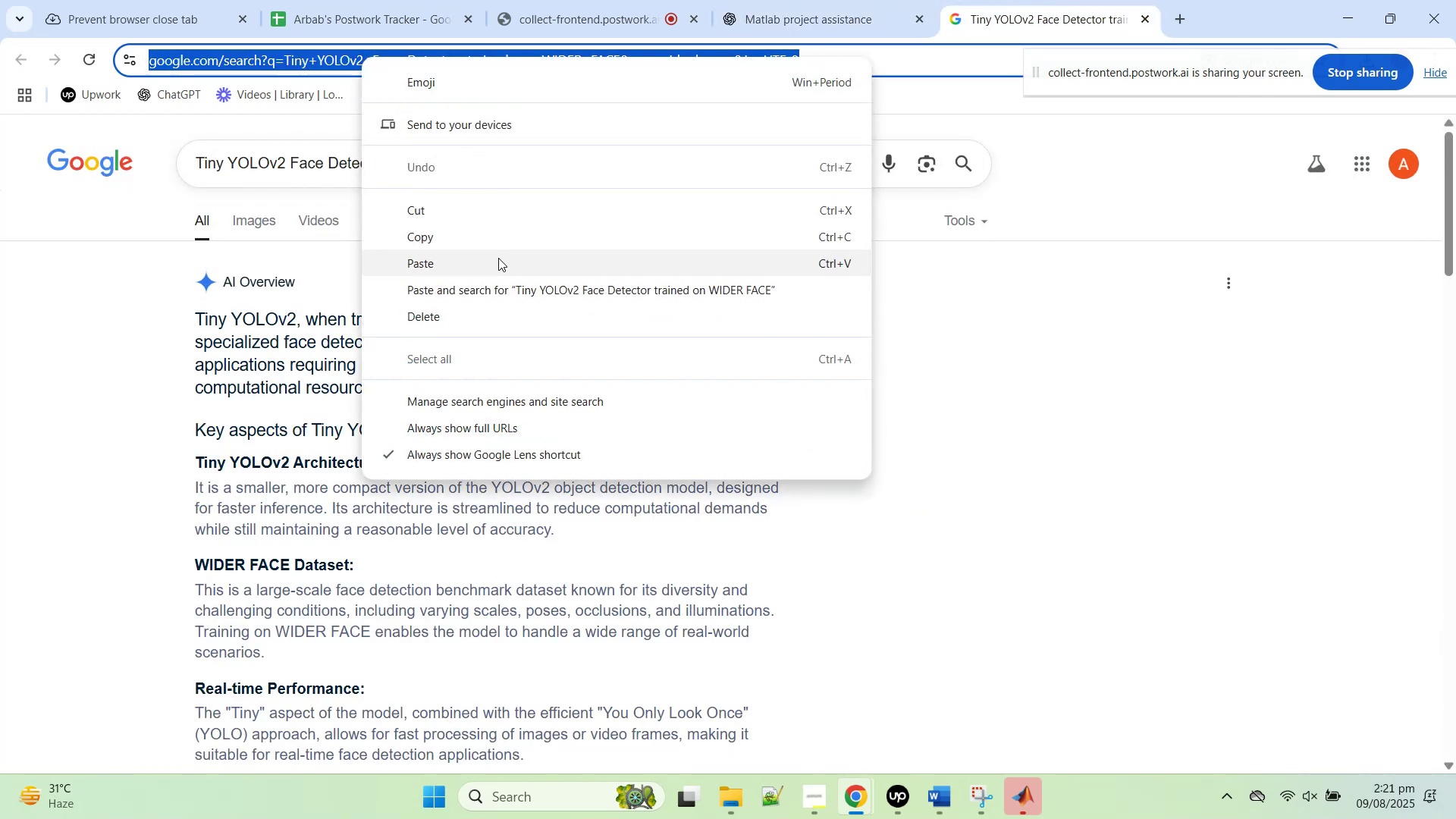 
left_click([498, 264])
 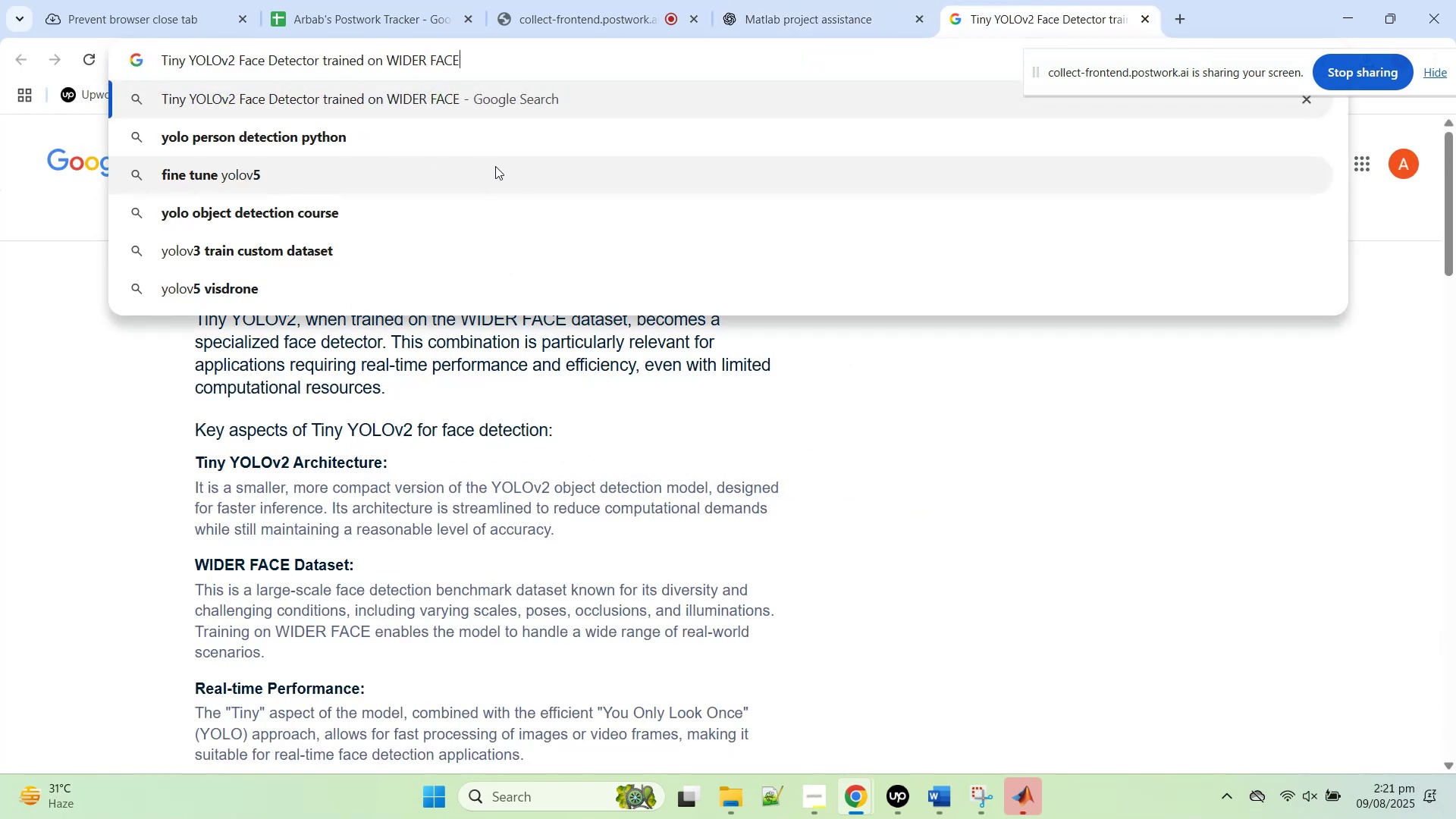 
type( with matlab)
 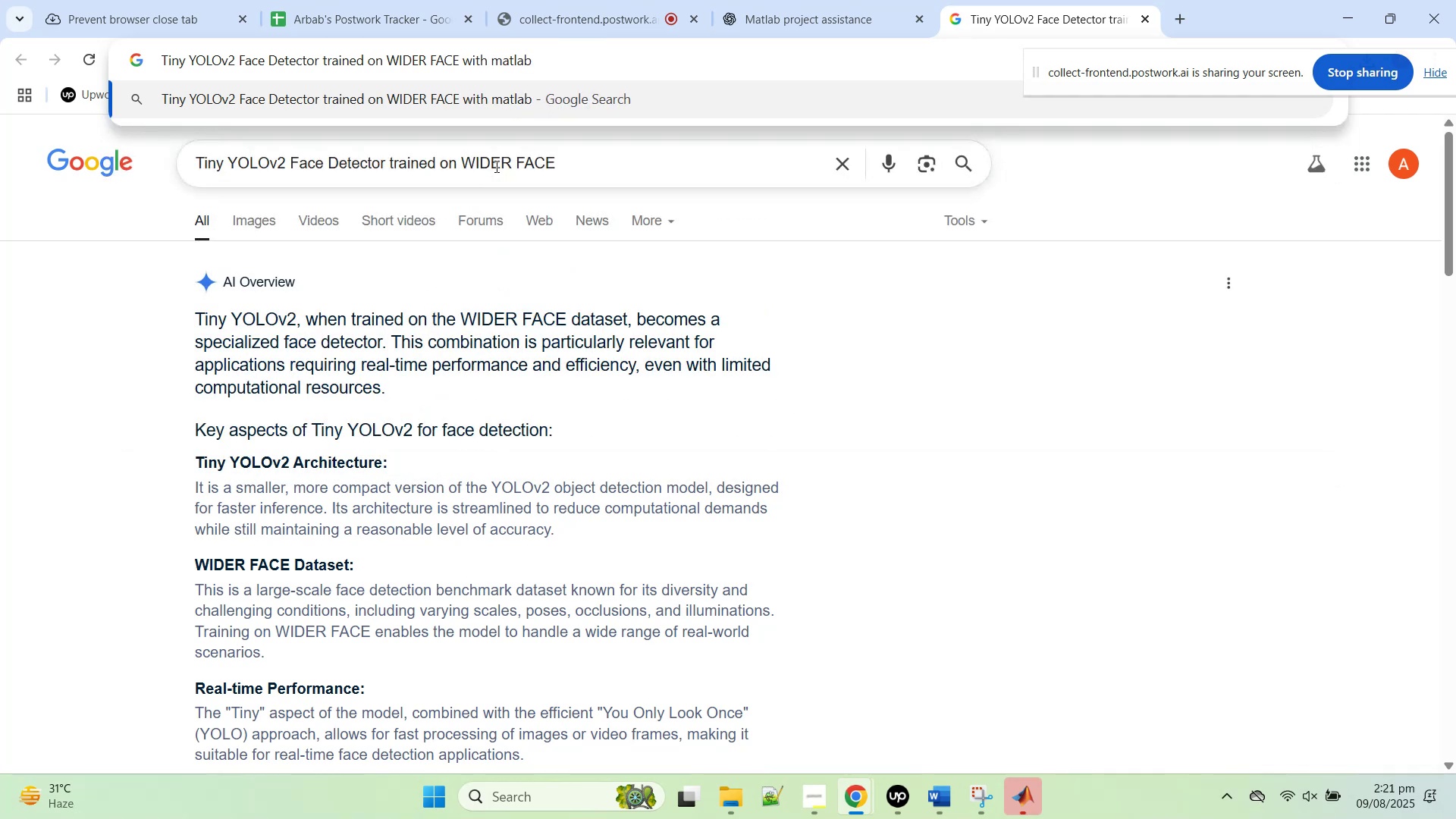 
key(Enter)
 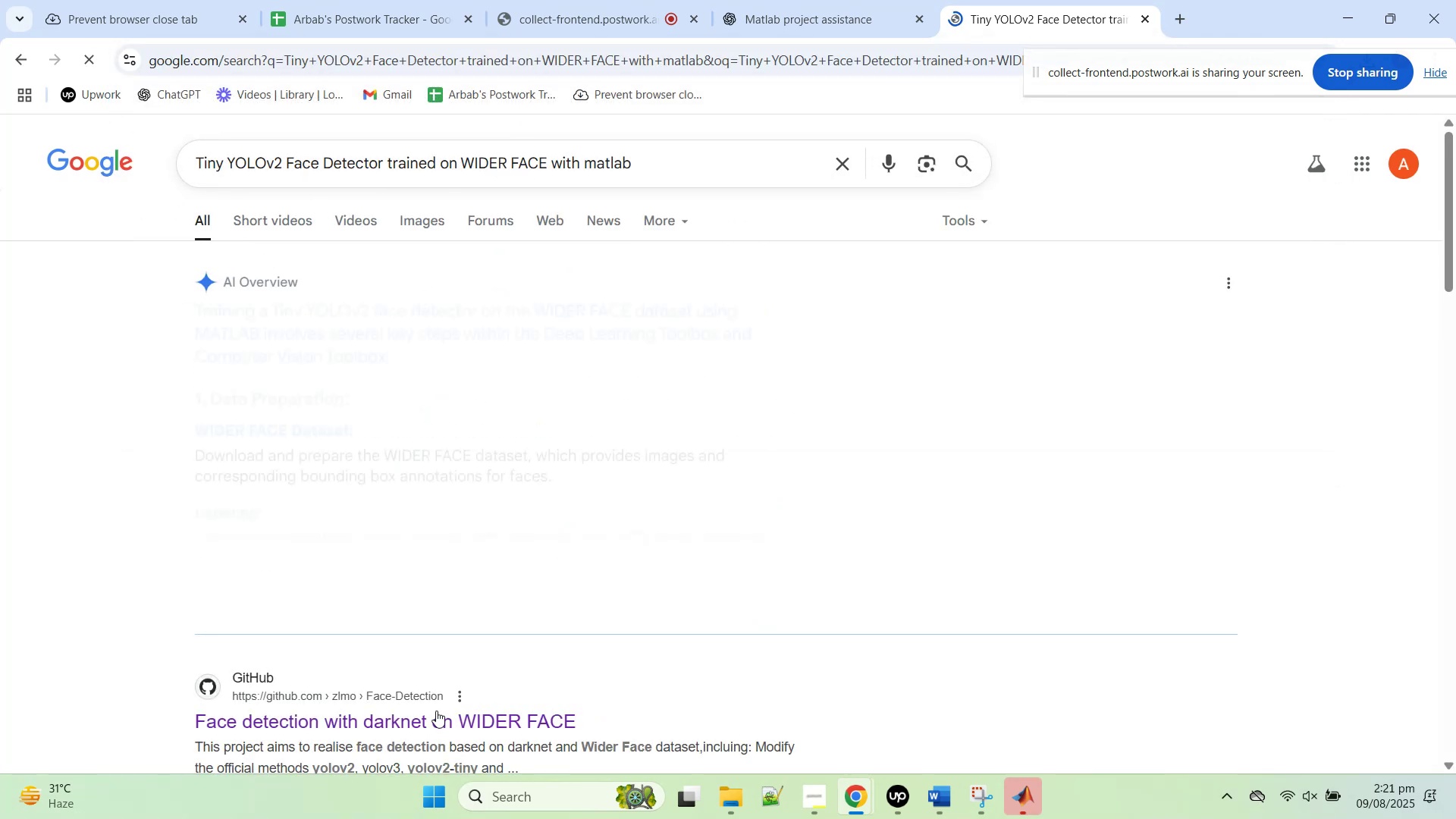 
scroll: coordinate [476, 644], scroll_direction: down, amount: 2.0
 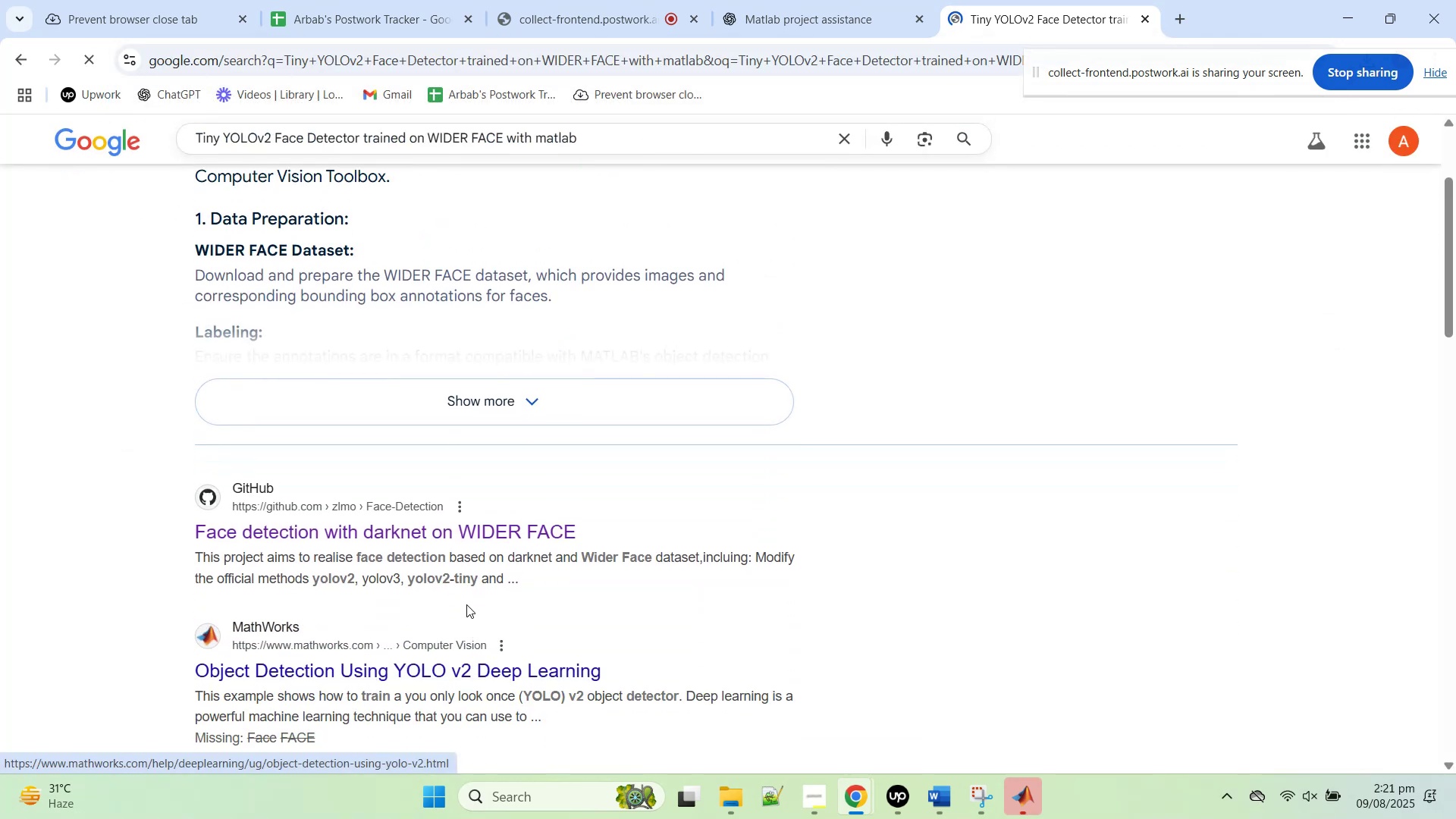 
scroll: coordinate [466, 603], scroll_direction: up, amount: 1.0
 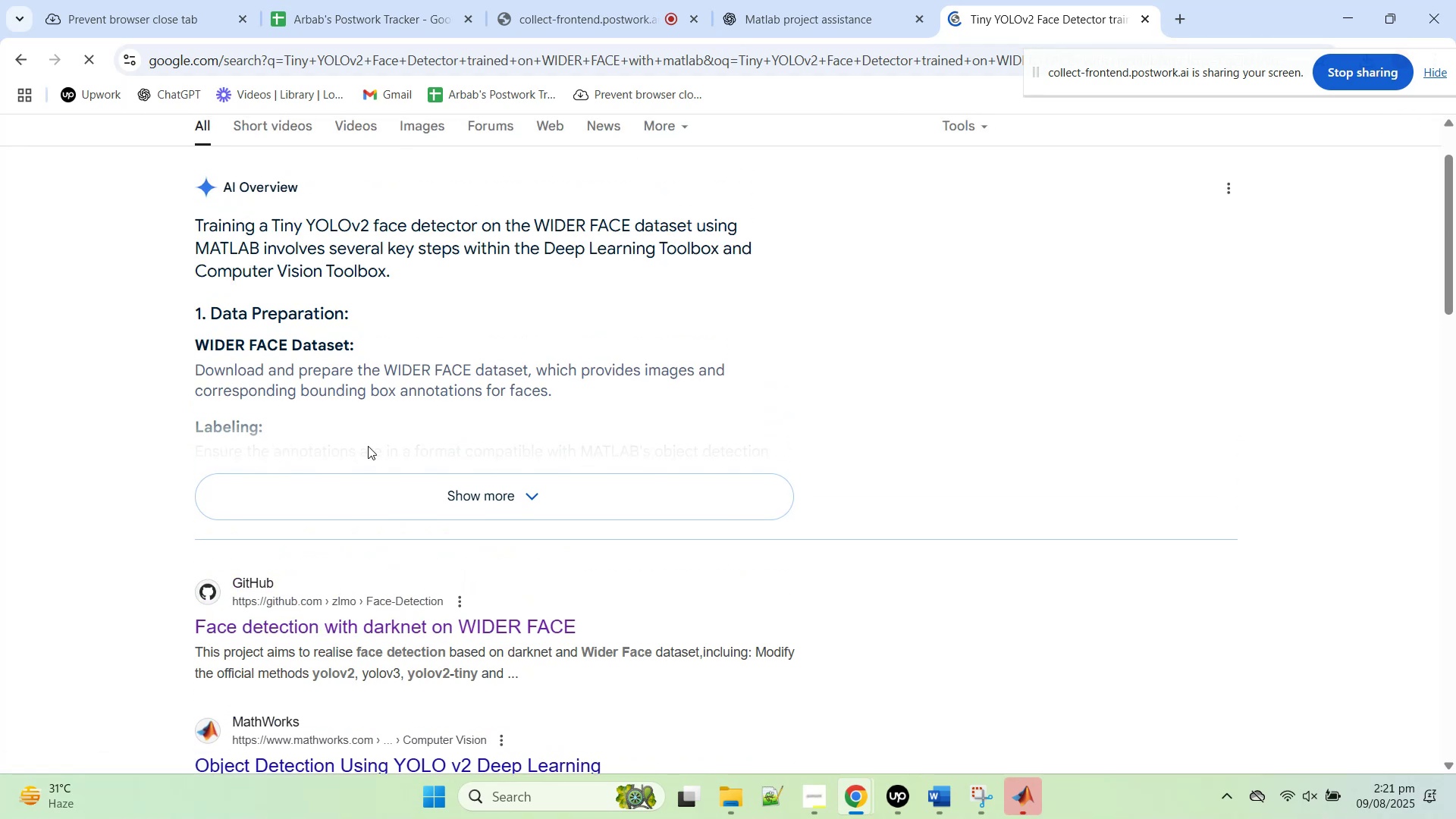 
left_click([469, 494])
 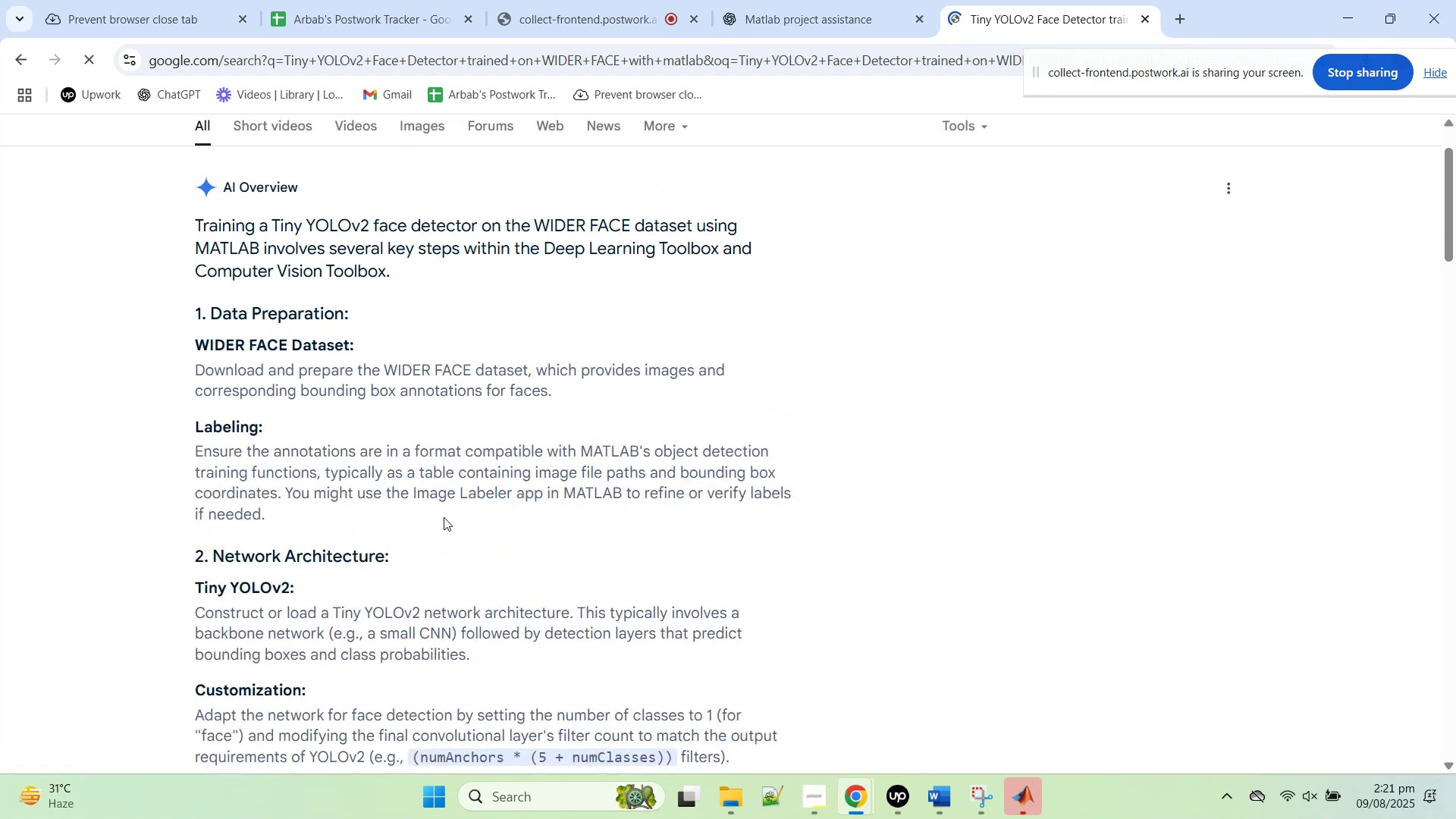 
scroll: coordinate [533, 547], scroll_direction: down, amount: 12.0
 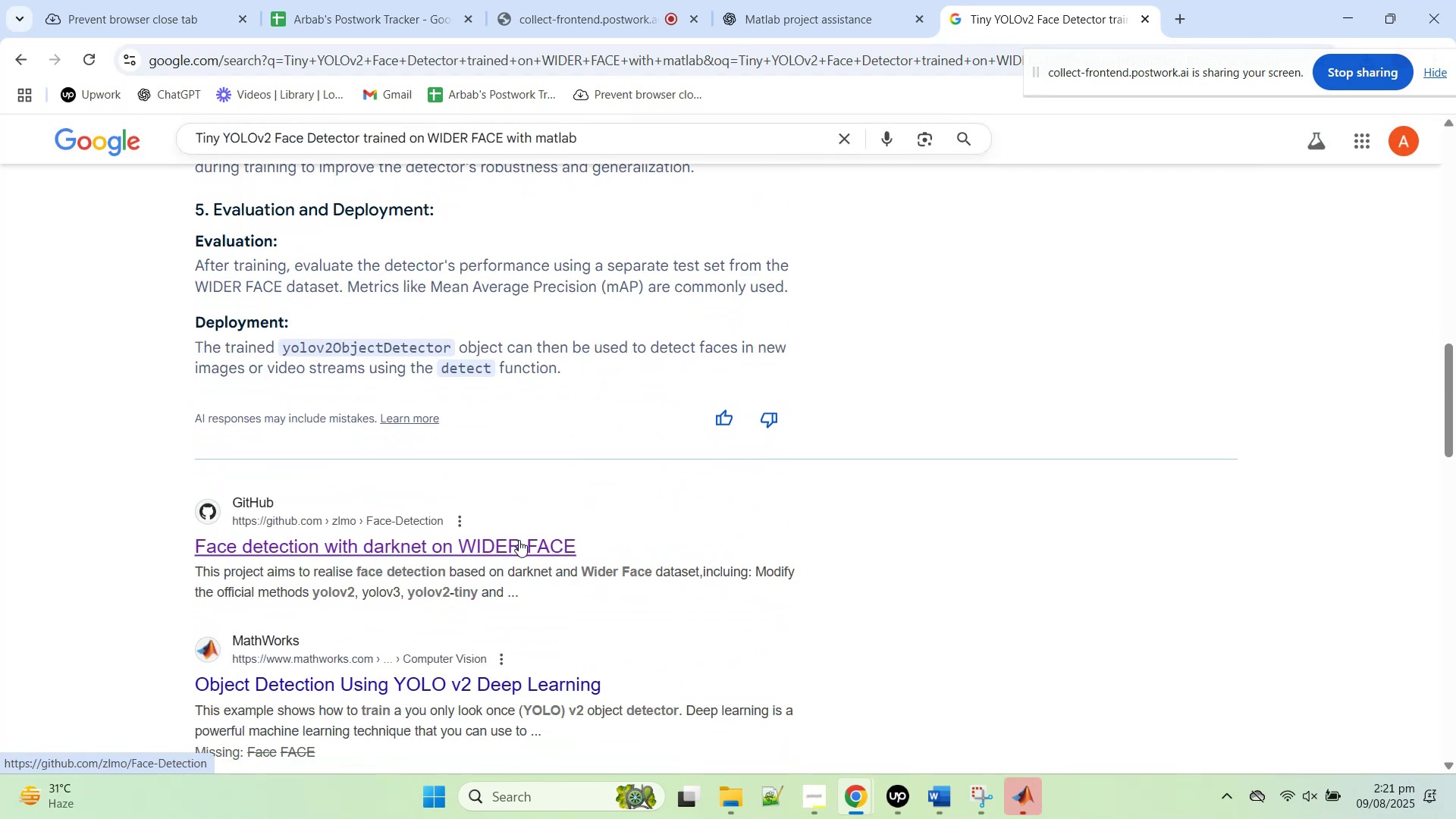 
middle_click([519, 540])
 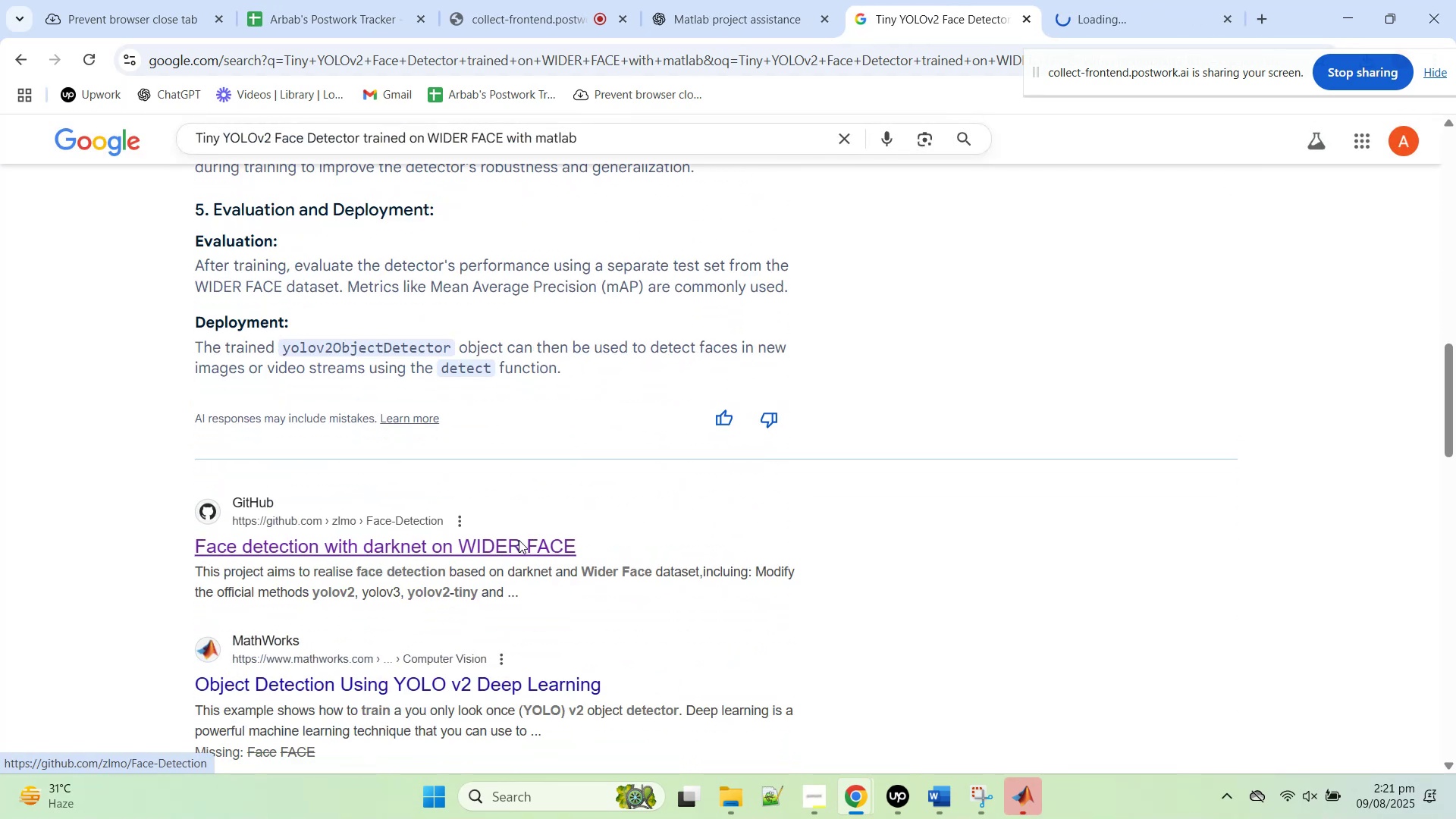 
scroll: coordinate [548, 625], scroll_direction: down, amount: 2.0
 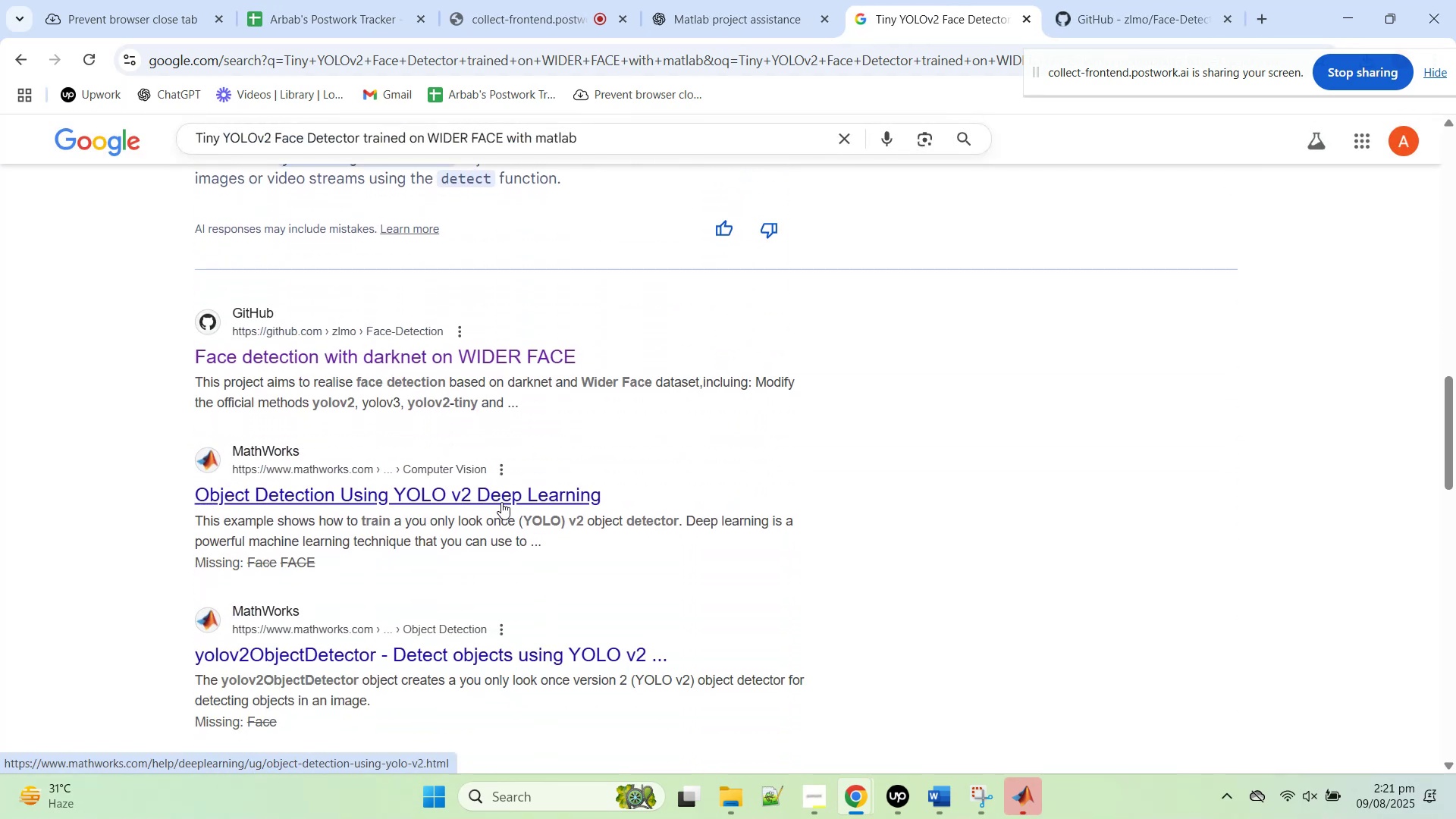 
middle_click([501, 502])
 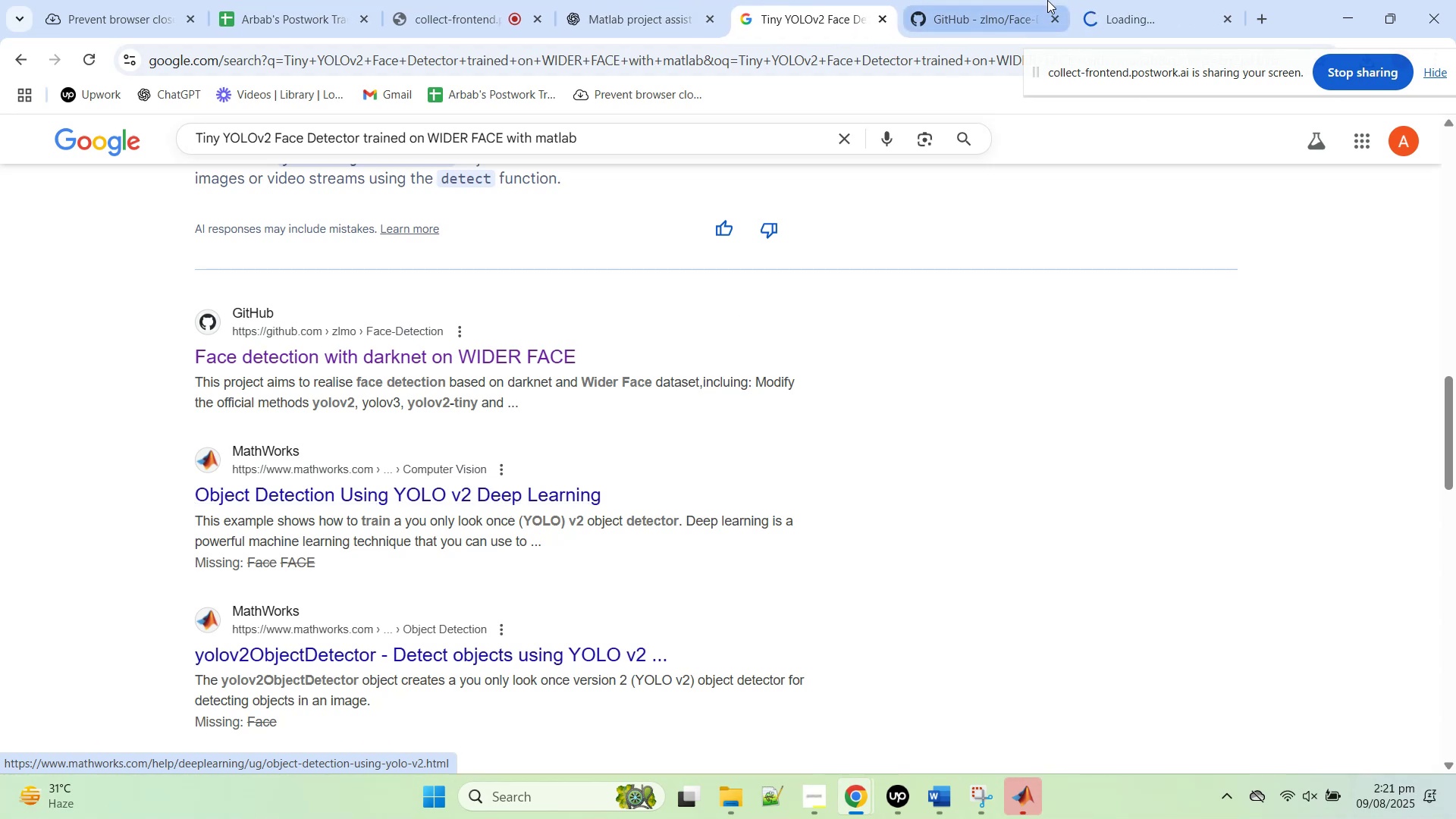 
left_click([1046, 0])
 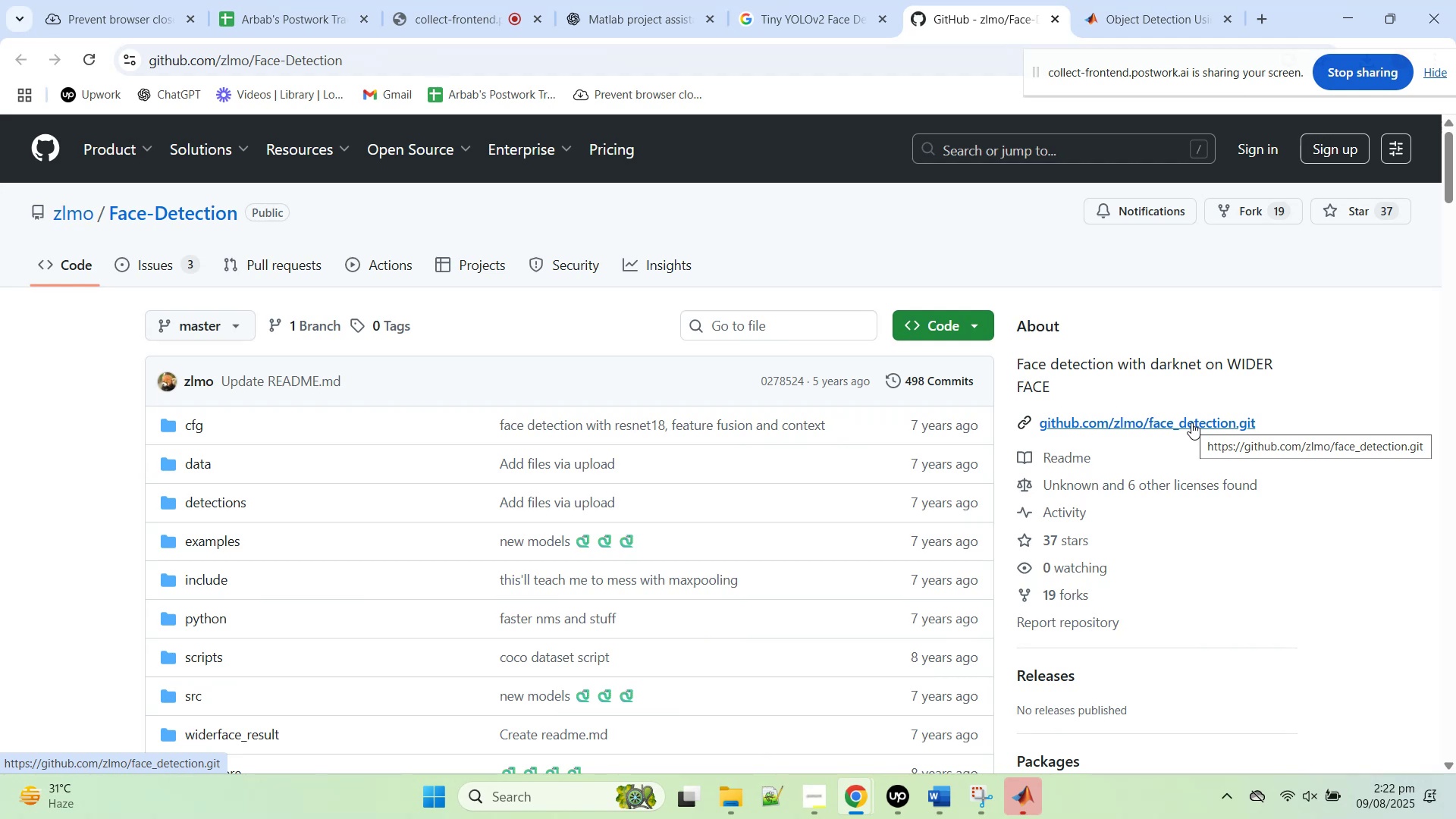 
wait(24.06)
 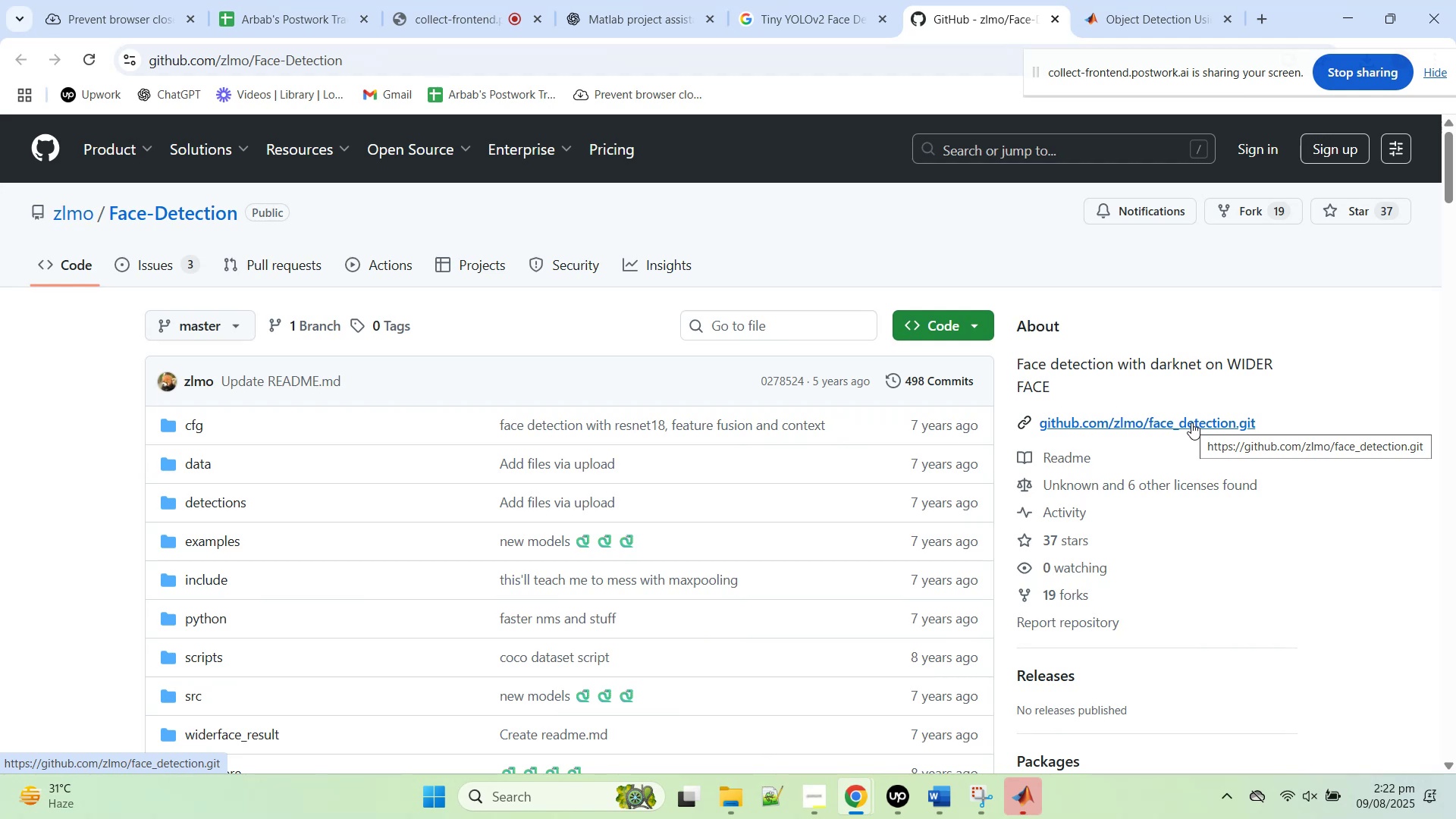 
scroll: coordinate [591, 437], scroll_direction: down, amount: 18.0
 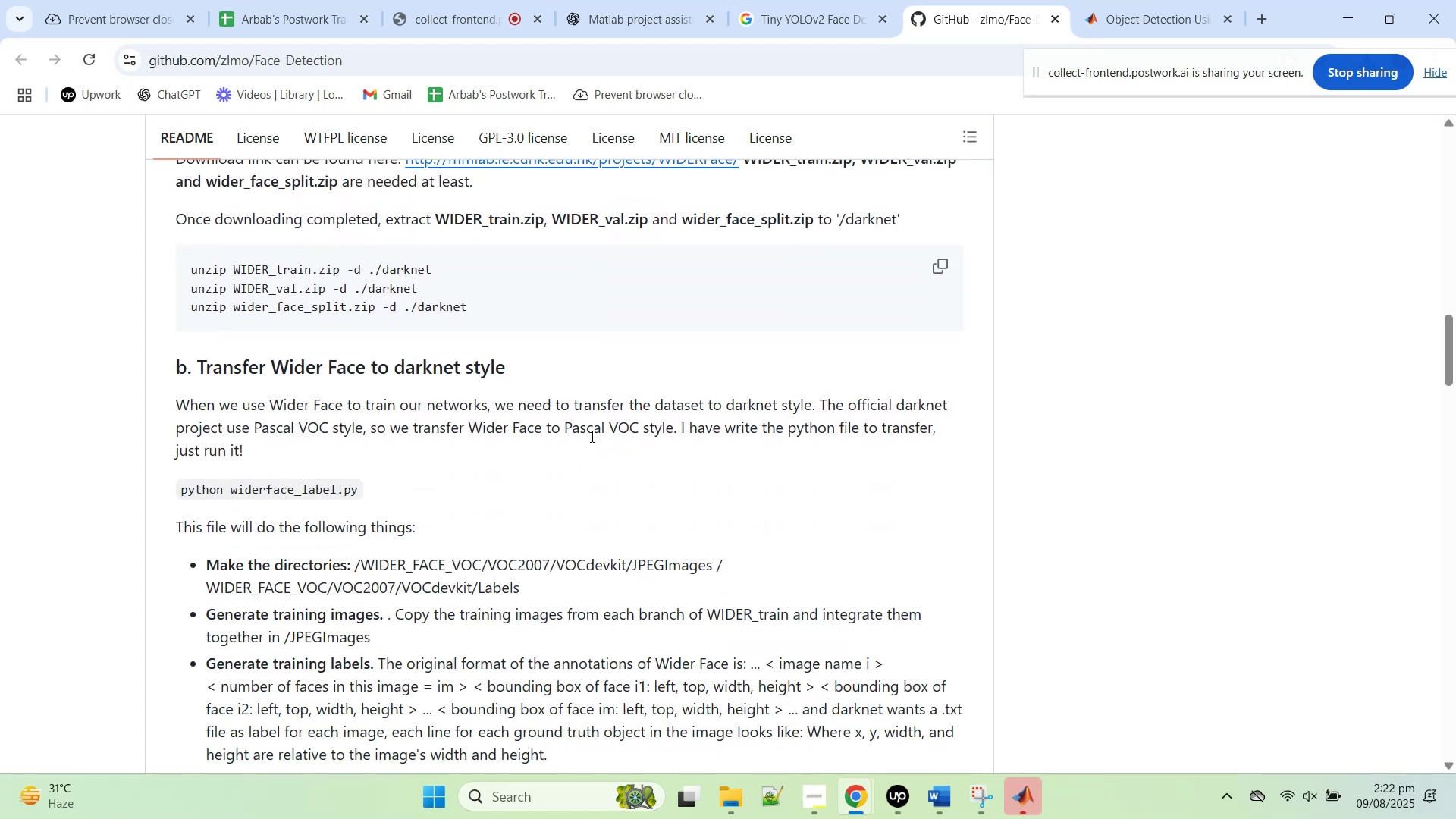 
scroll: coordinate [590, 444], scroll_direction: down, amount: 21.0
 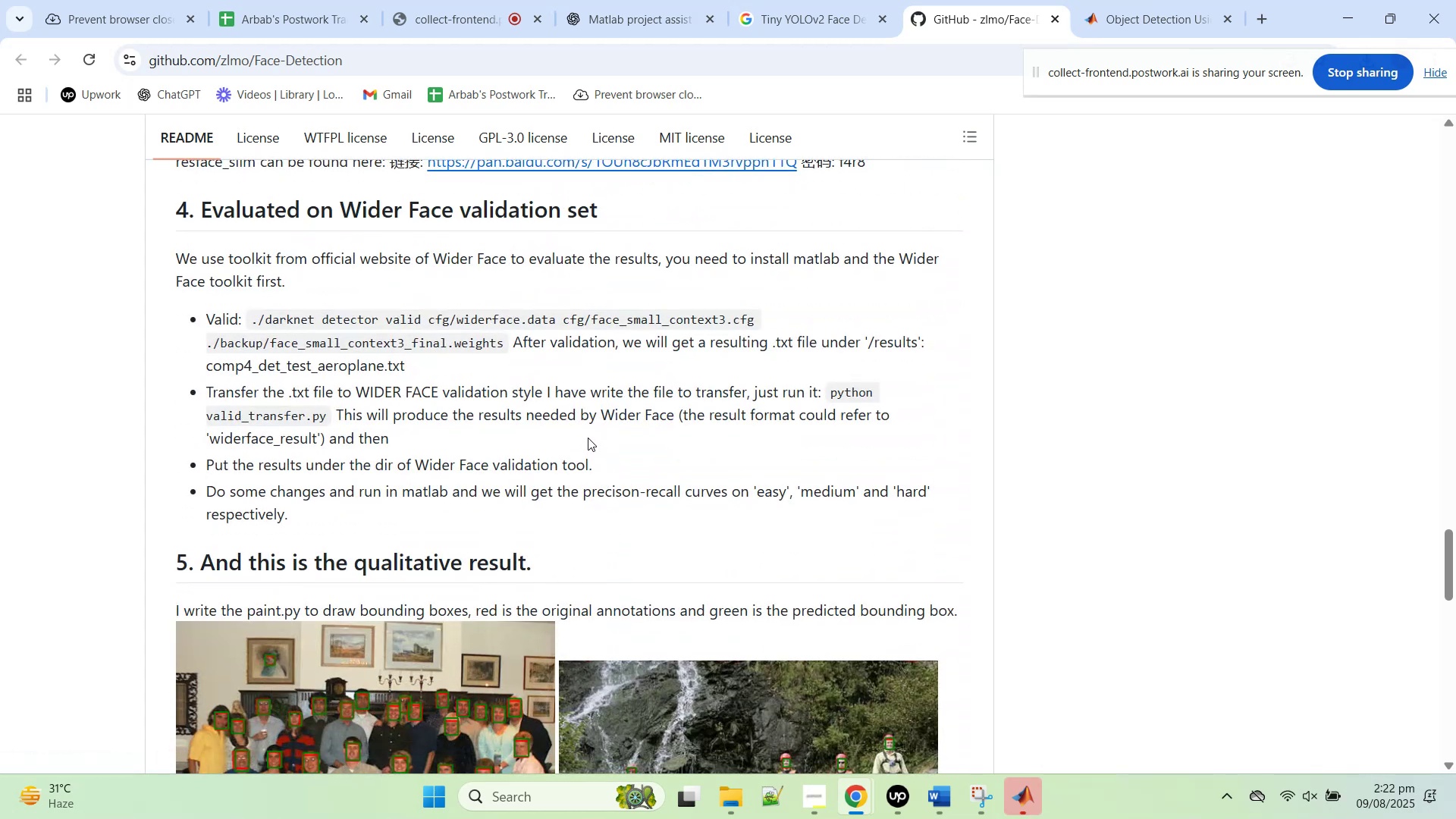 
scroll: coordinate [899, 454], scroll_direction: up, amount: 41.0
 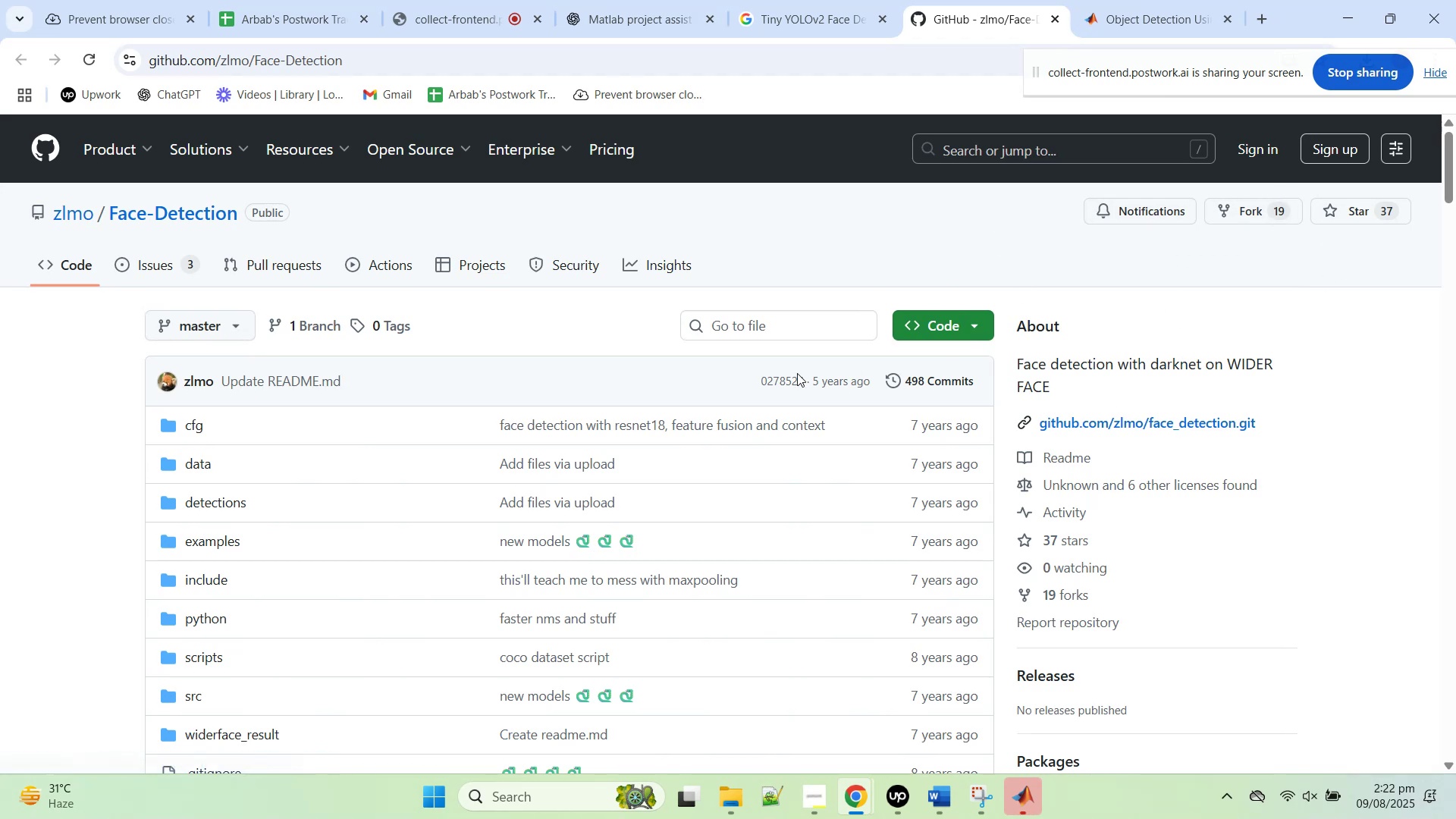 
left_click([1105, 17])
 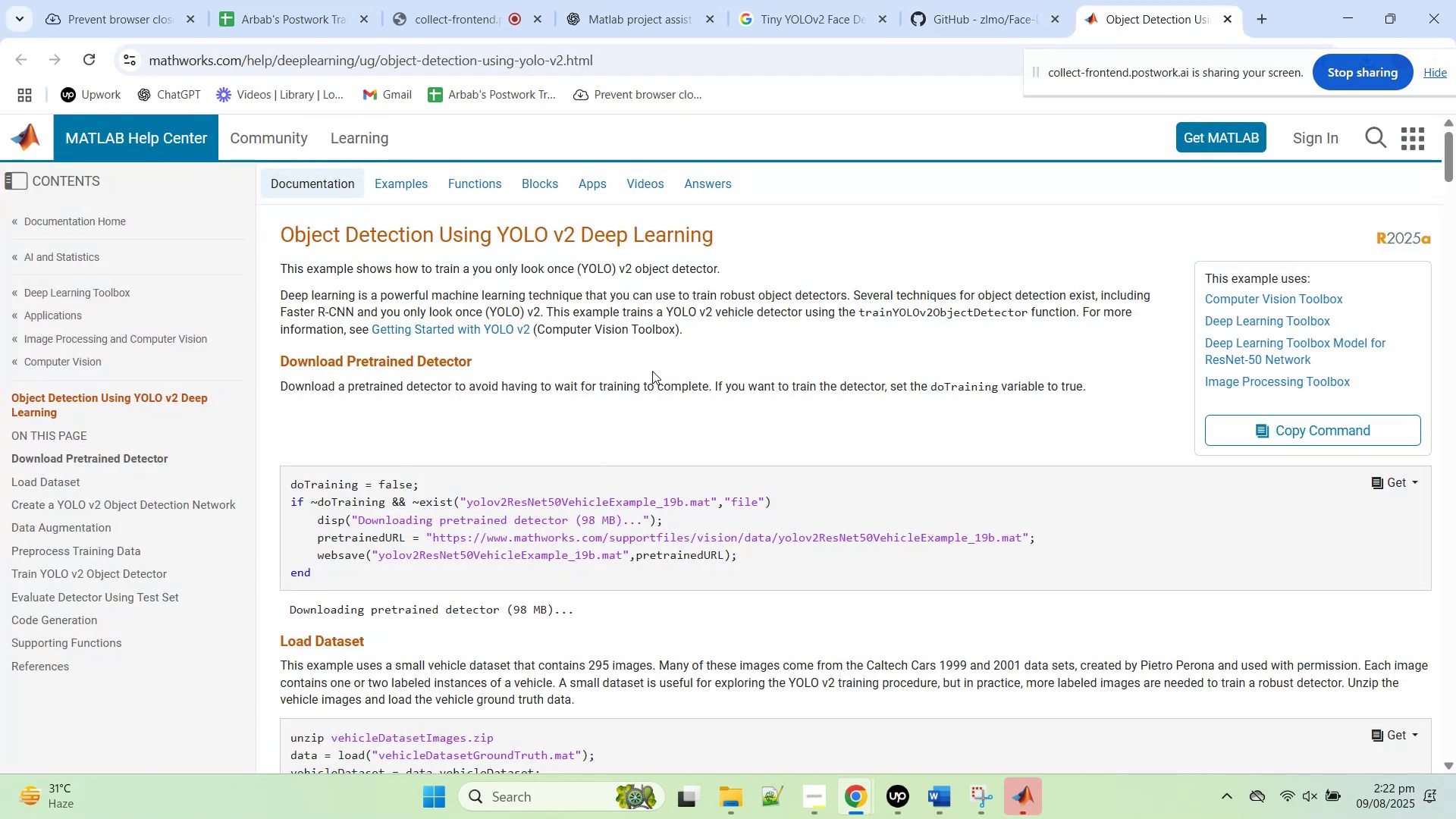 
scroll: coordinate [830, 366], scroll_direction: up, amount: 4.0
 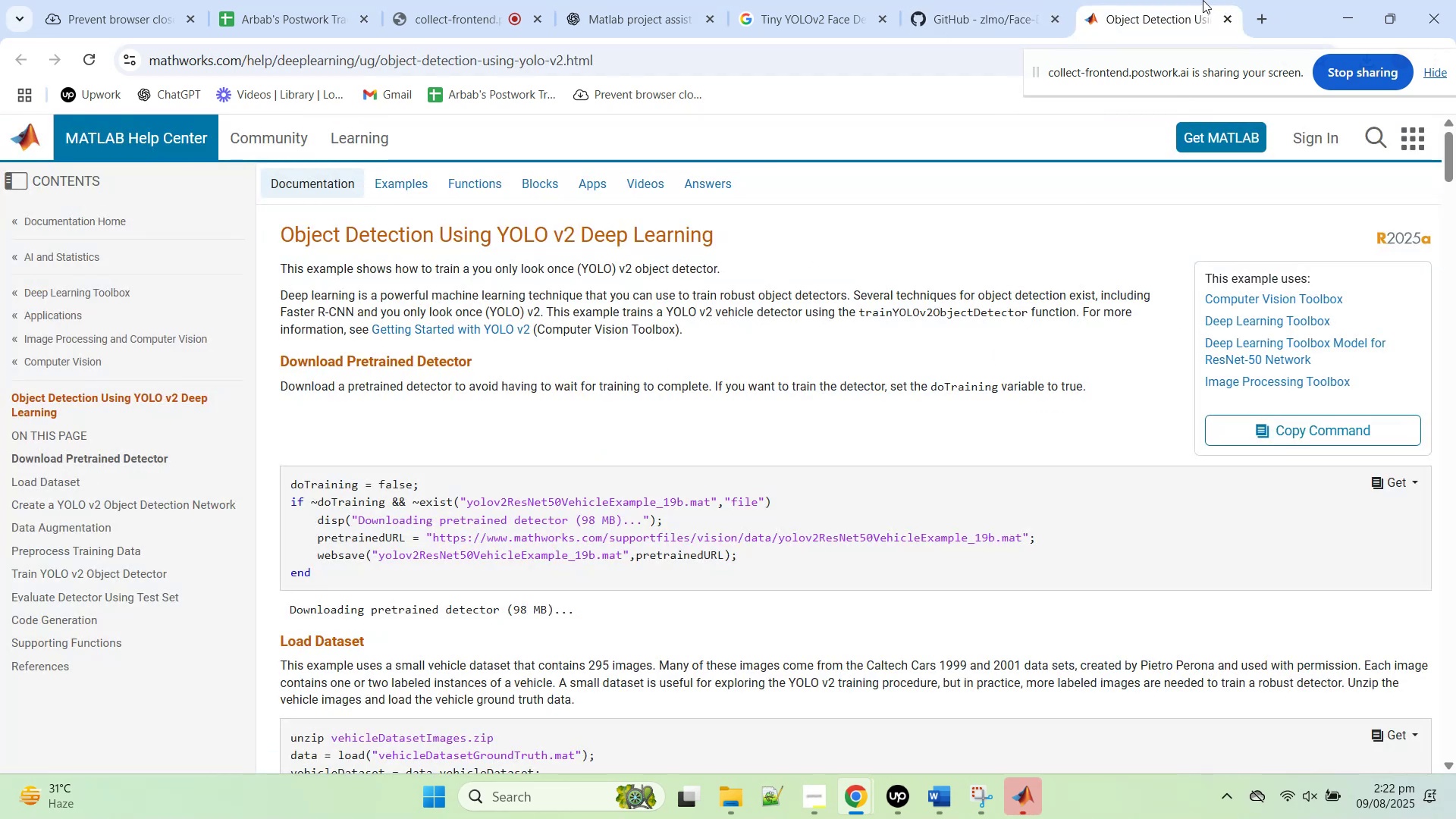 
left_click([1037, 0])
 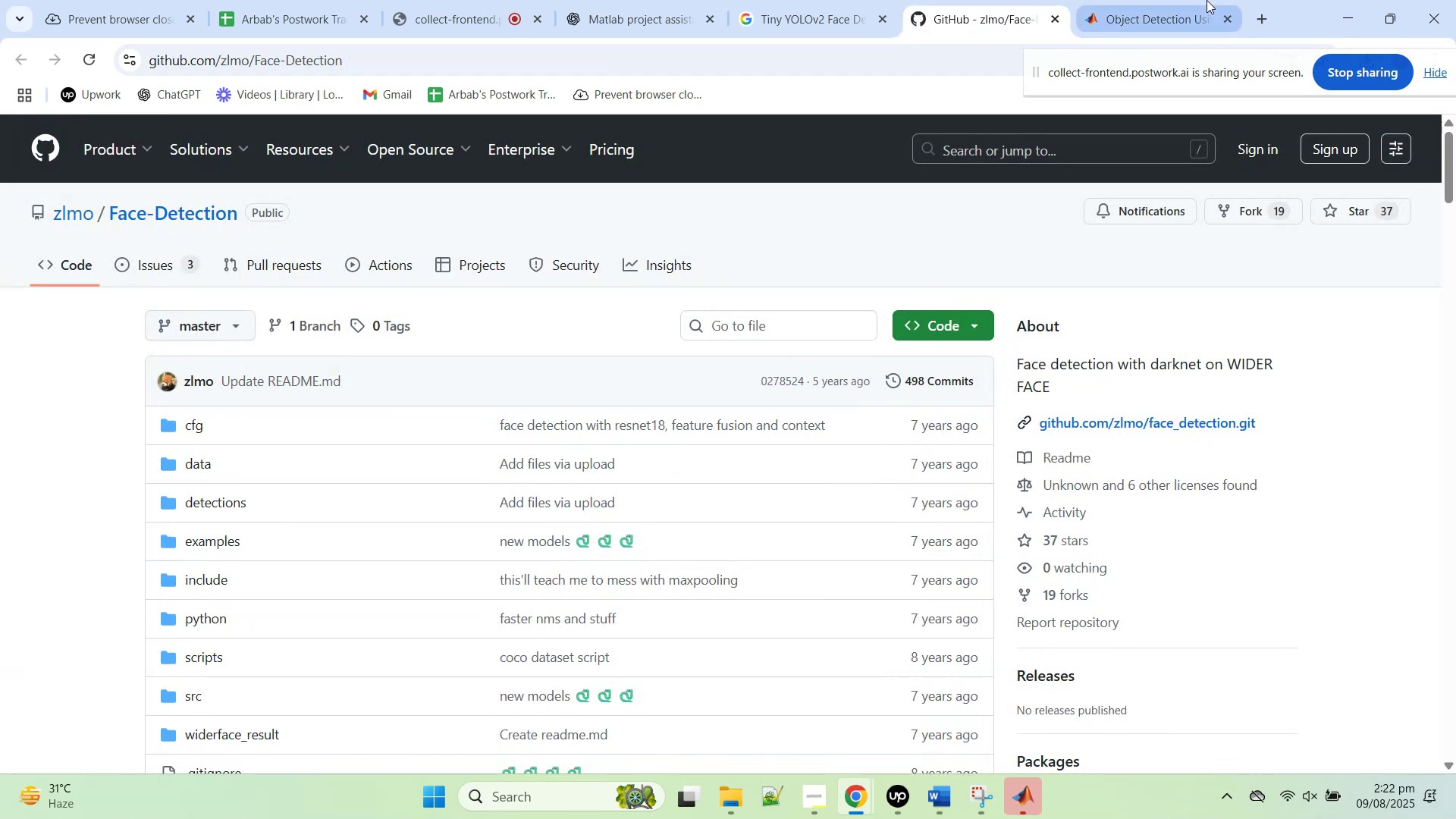 
left_click_drag(start_coordinate=[1200, 0], to_coordinate=[1189, 15])
 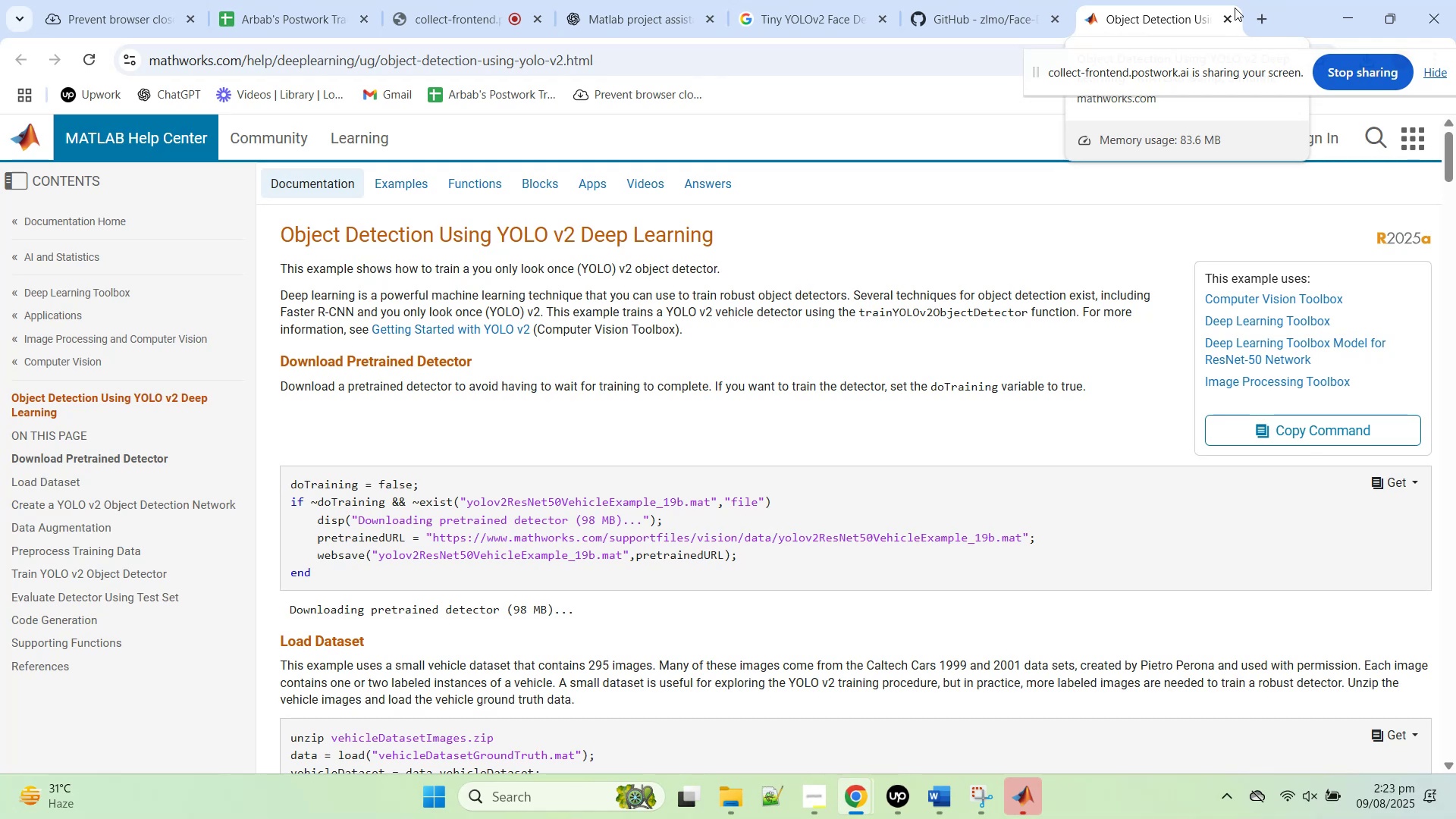 
wait(26.15)
 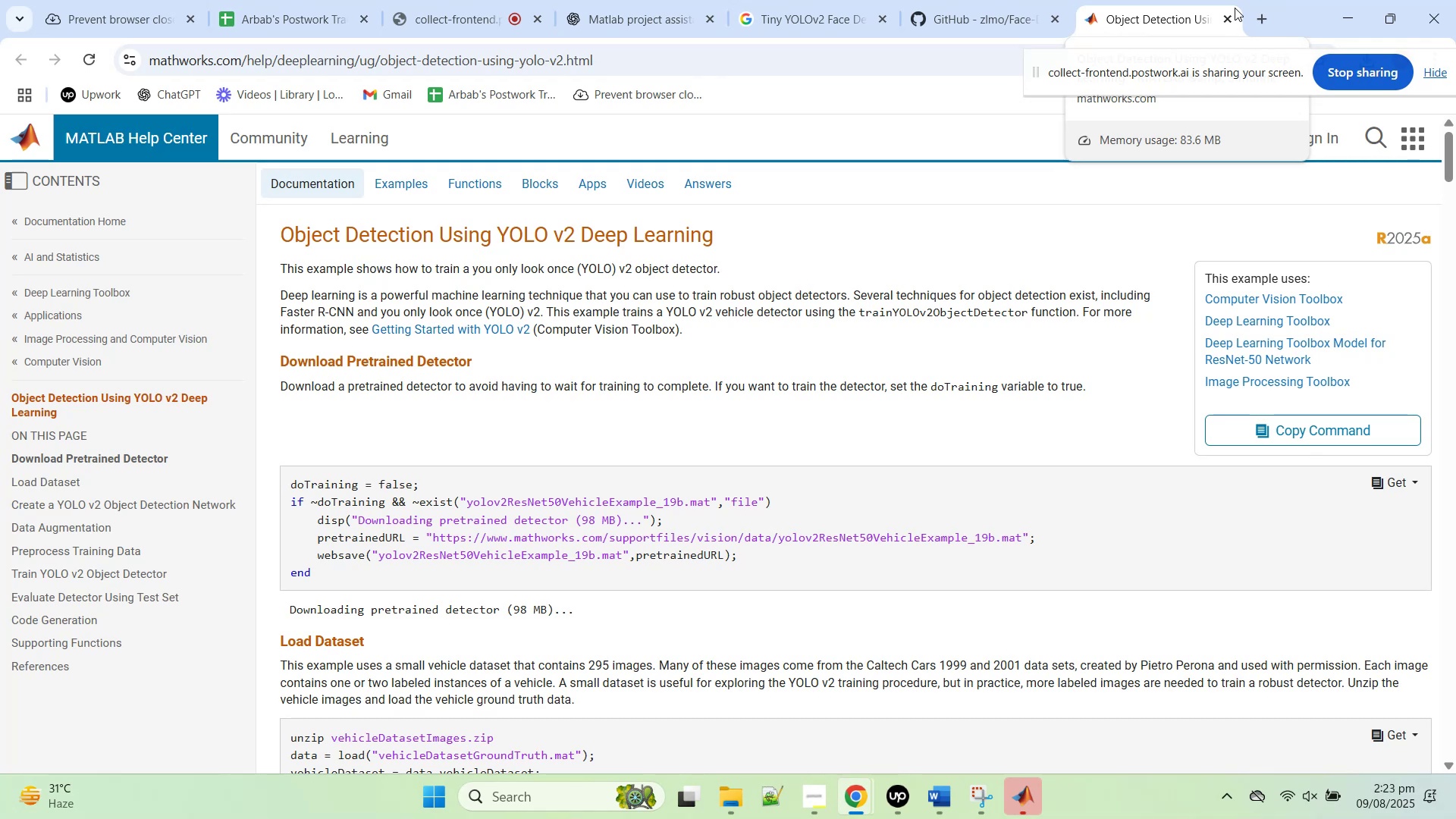 
left_click_drag(start_coordinate=[389, 422], to_coordinate=[394, 421])
 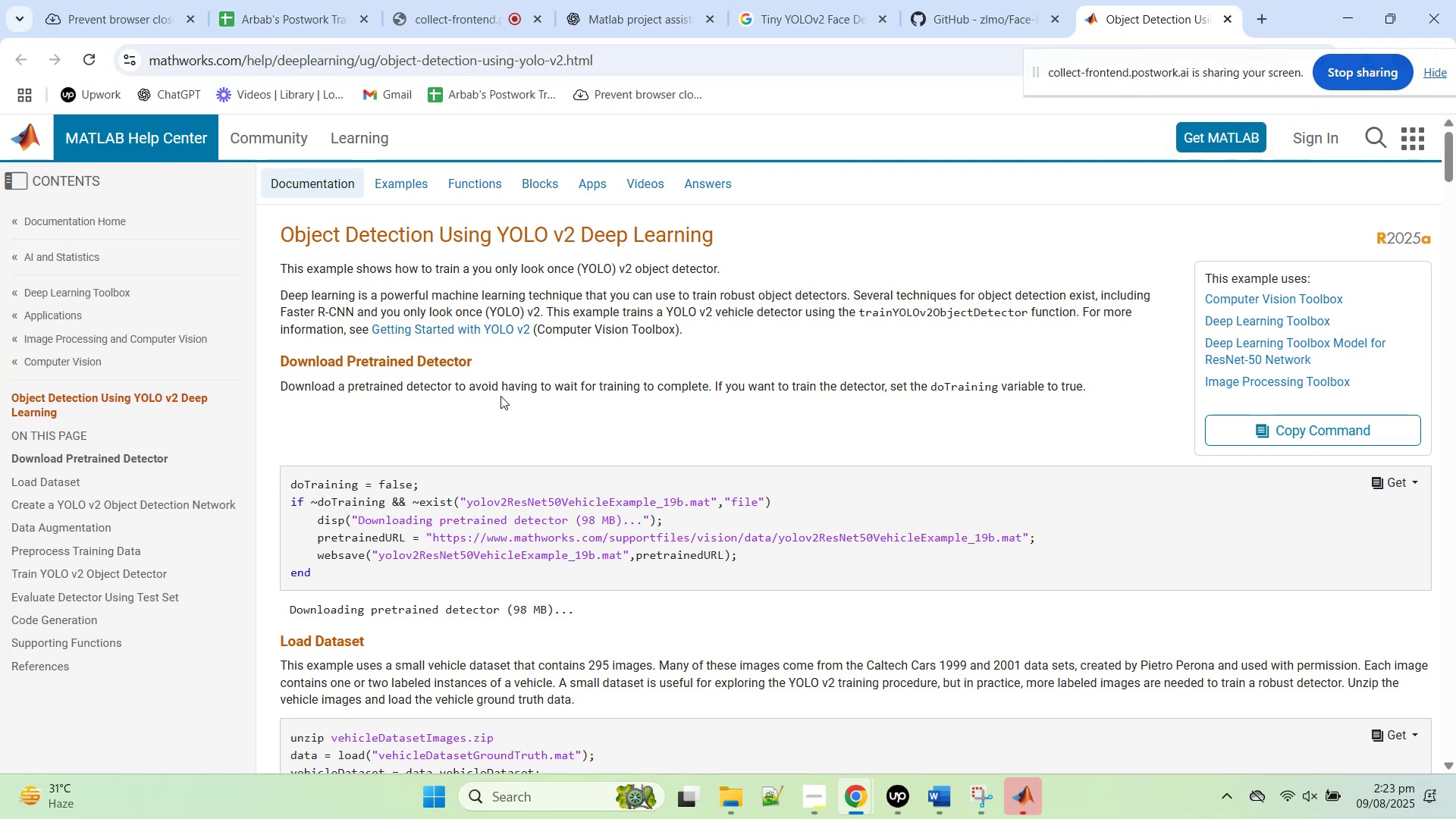 
scroll: coordinate [502, 414], scroll_direction: down, amount: 5.0
 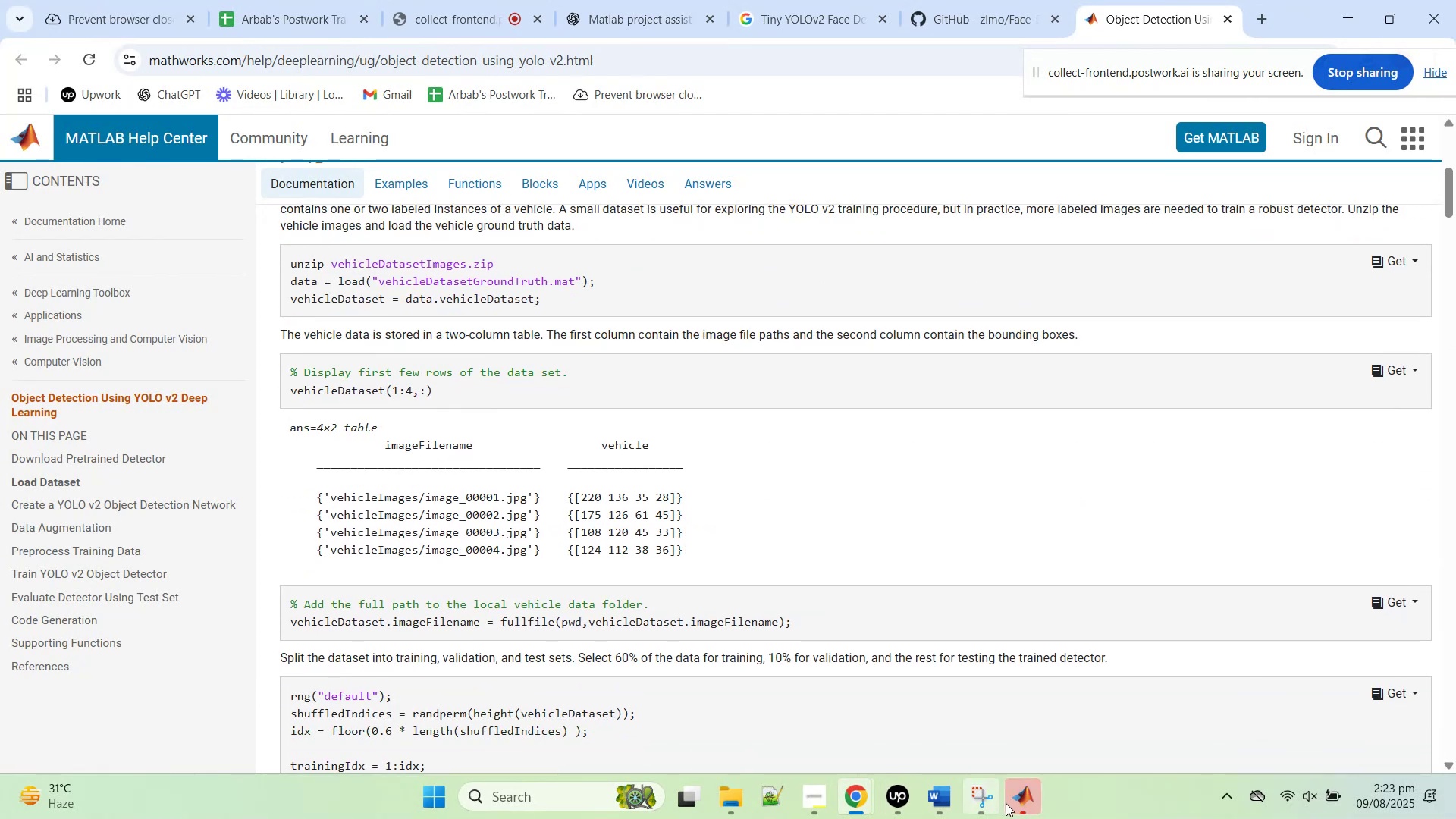 
left_click([1015, 806])
 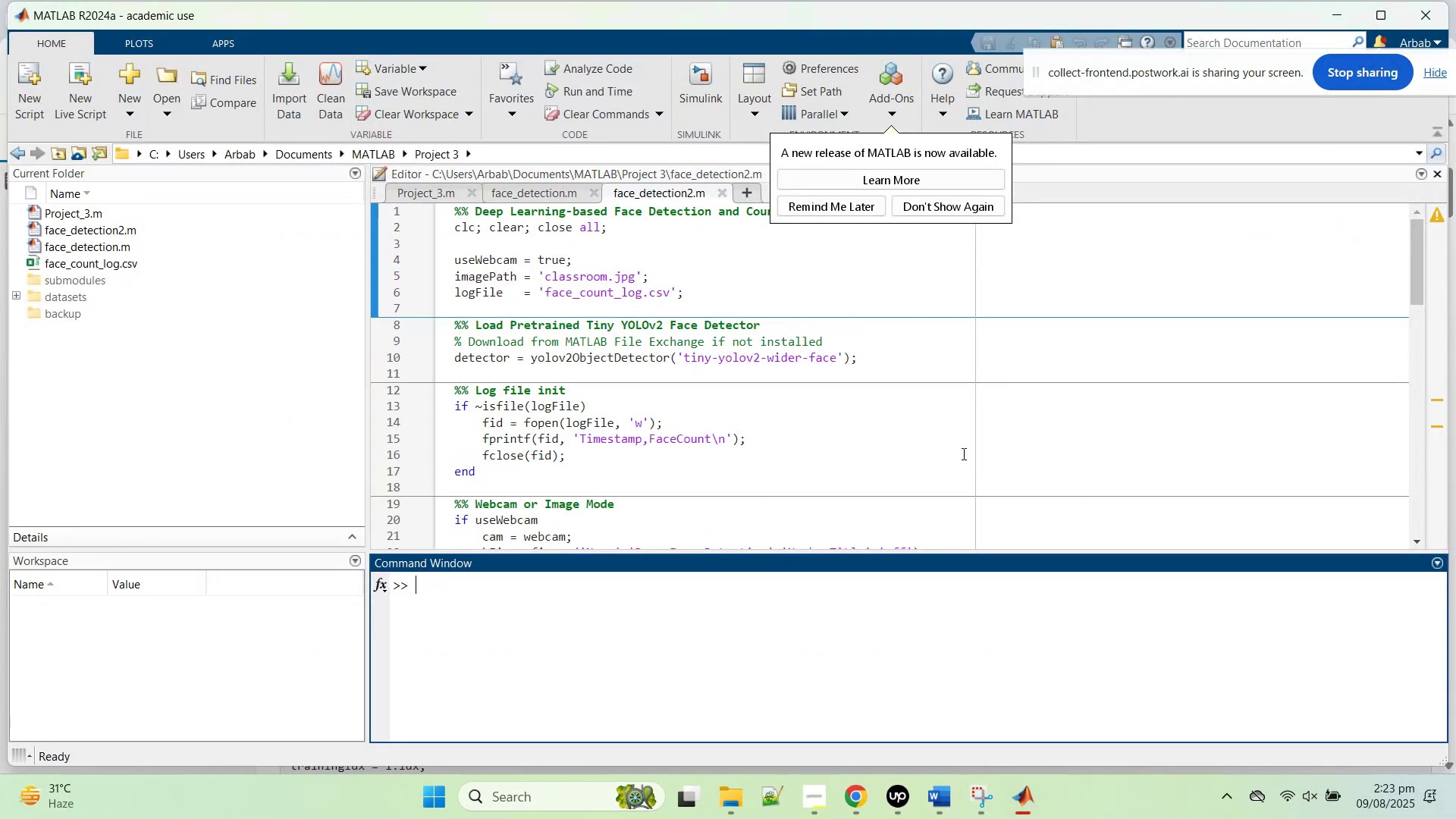 
left_click([952, 438])
 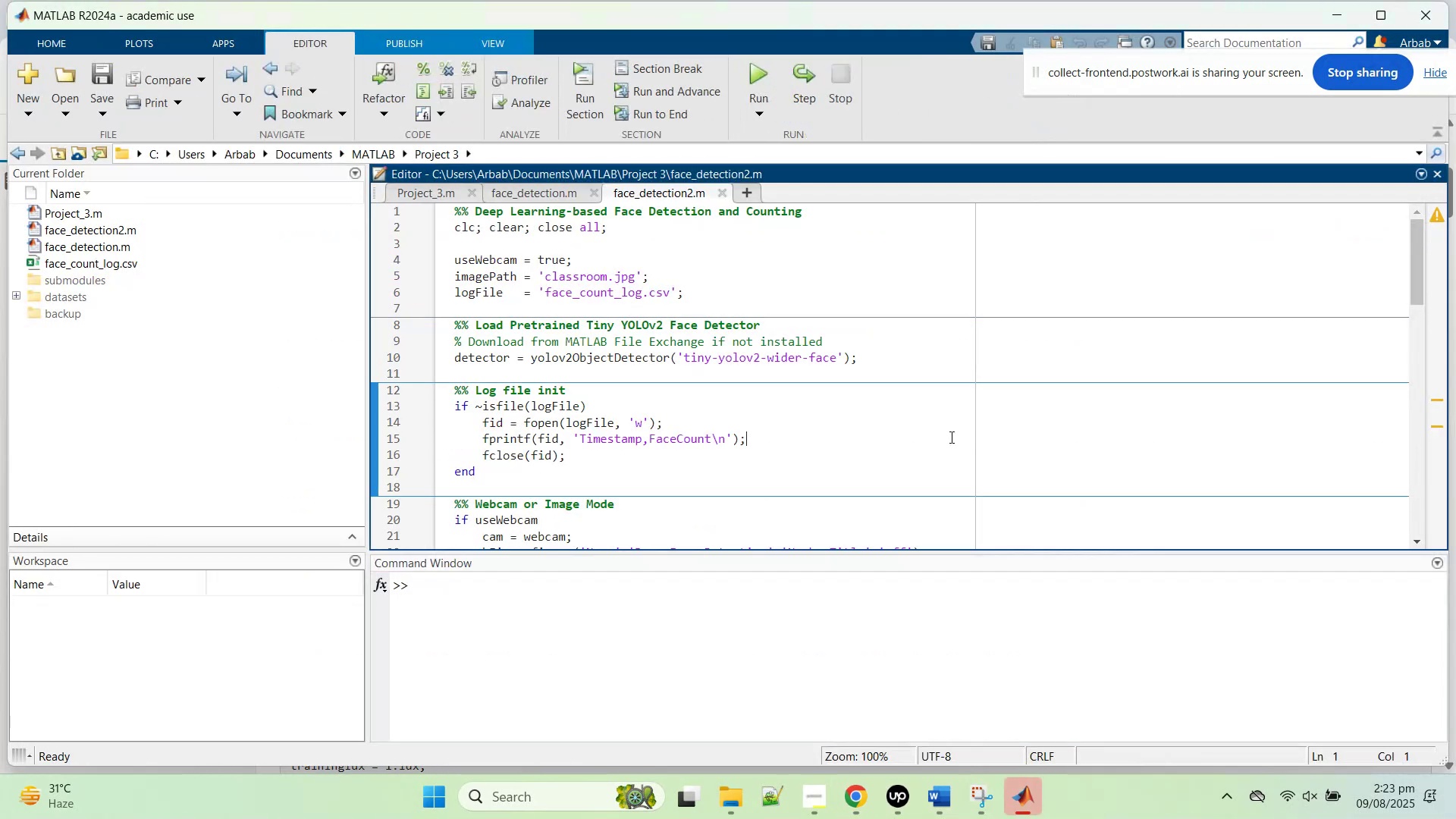 
scroll: coordinate [949, 436], scroll_direction: down, amount: 2.0
 